 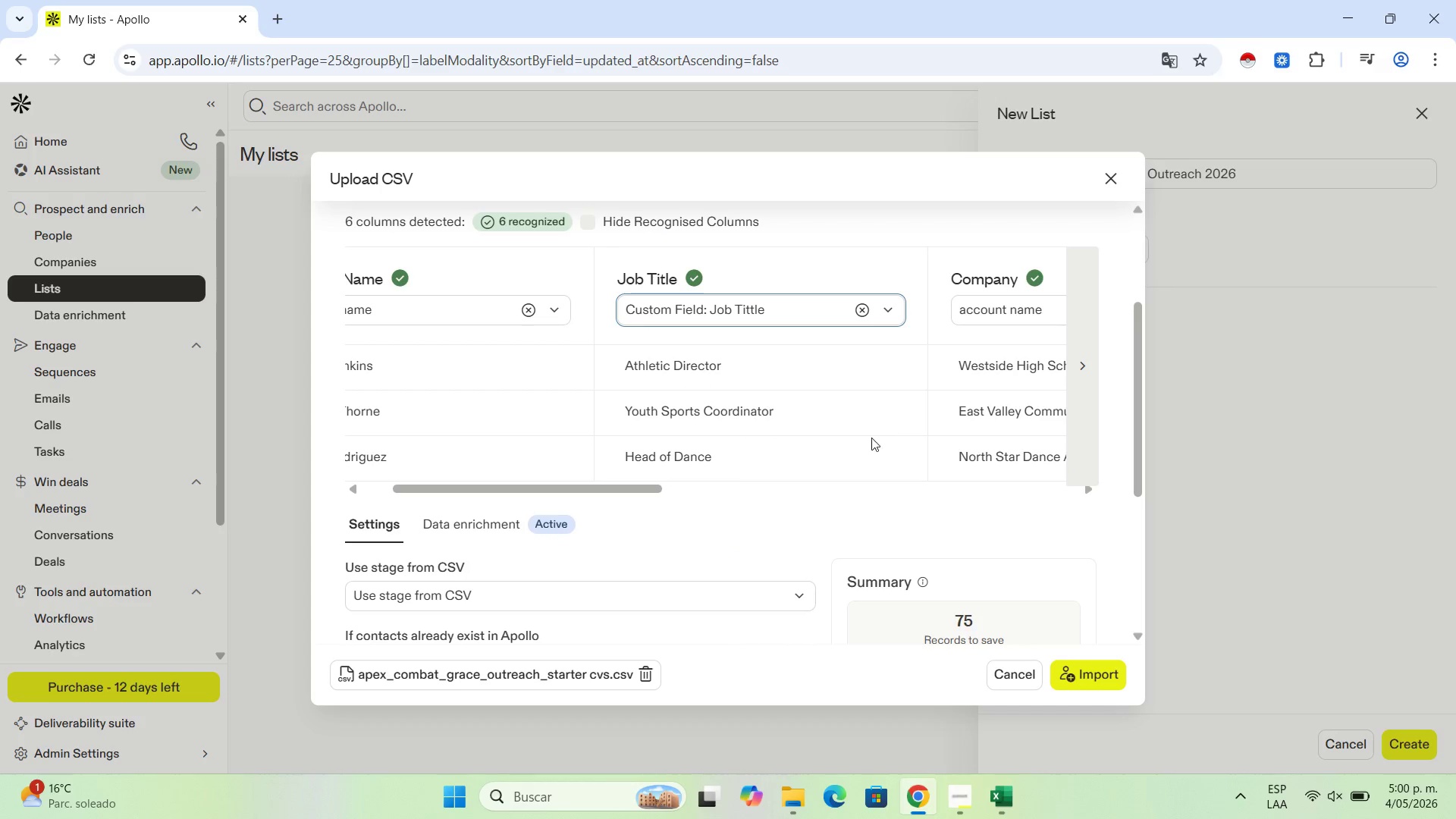 
left_click_drag(start_coordinate=[610, 490], to_coordinate=[654, 493])
 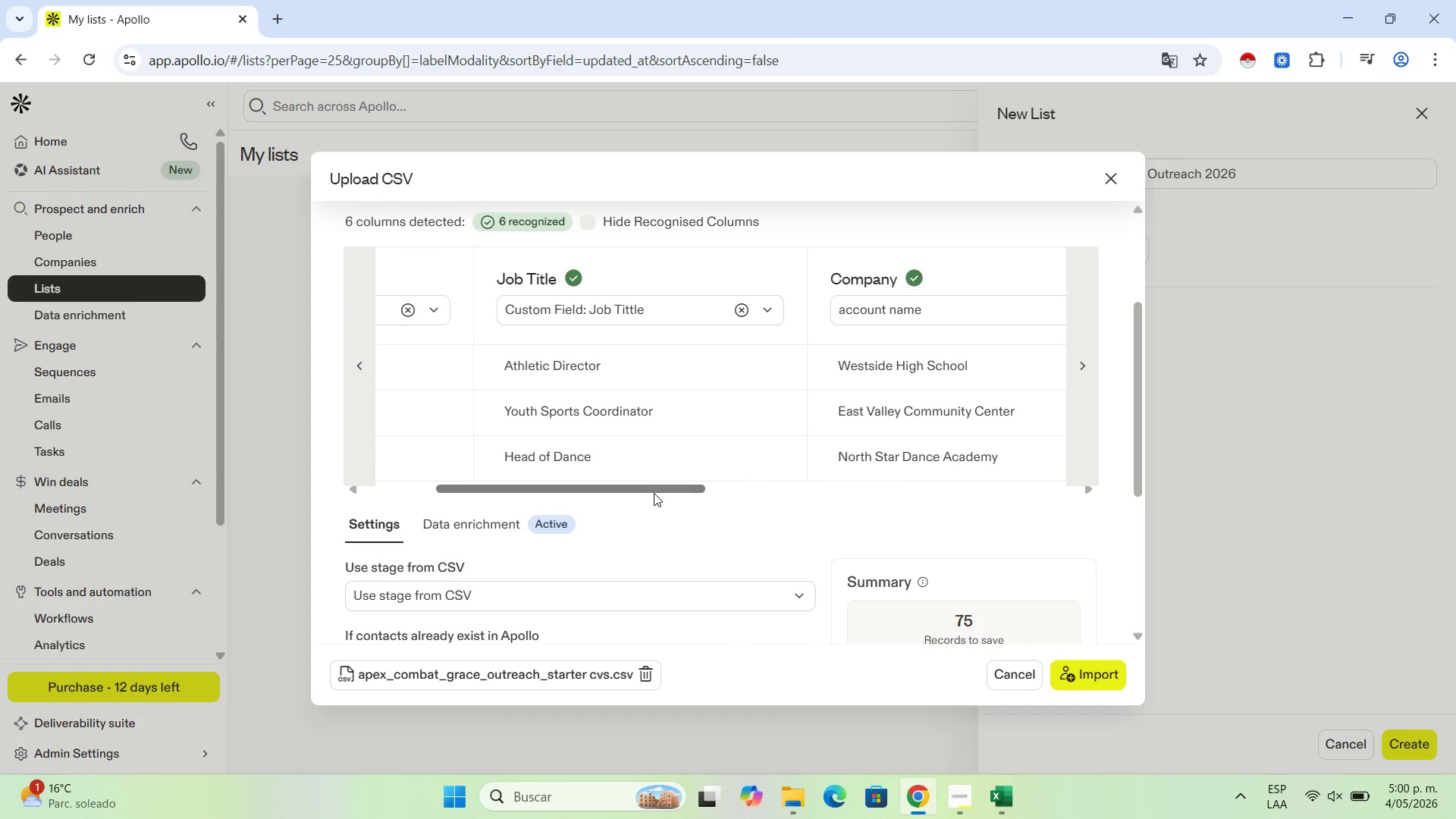 
double_click([654, 493])
 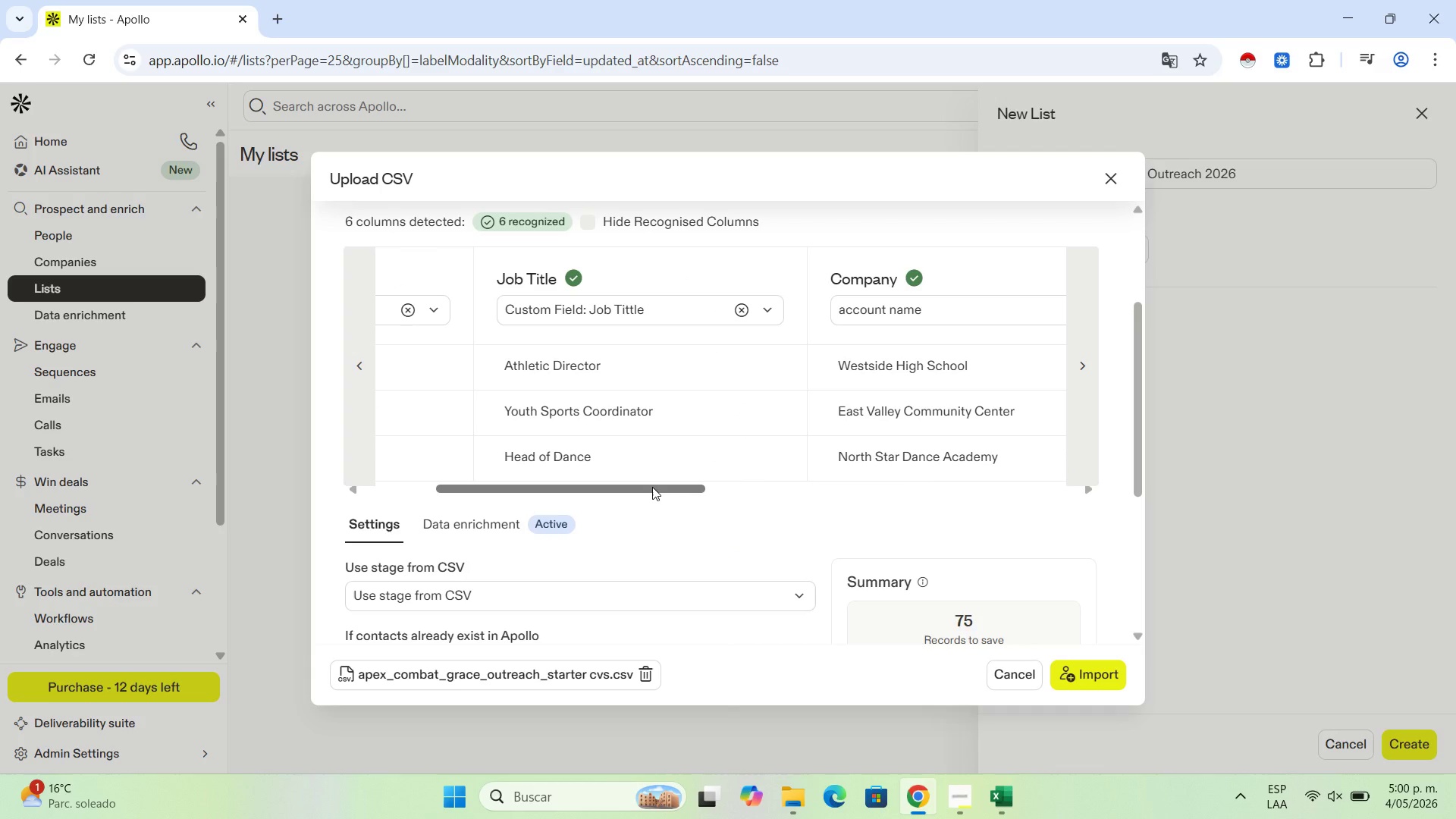 
left_click_drag(start_coordinate=[652, 487], to_coordinate=[747, 486])
 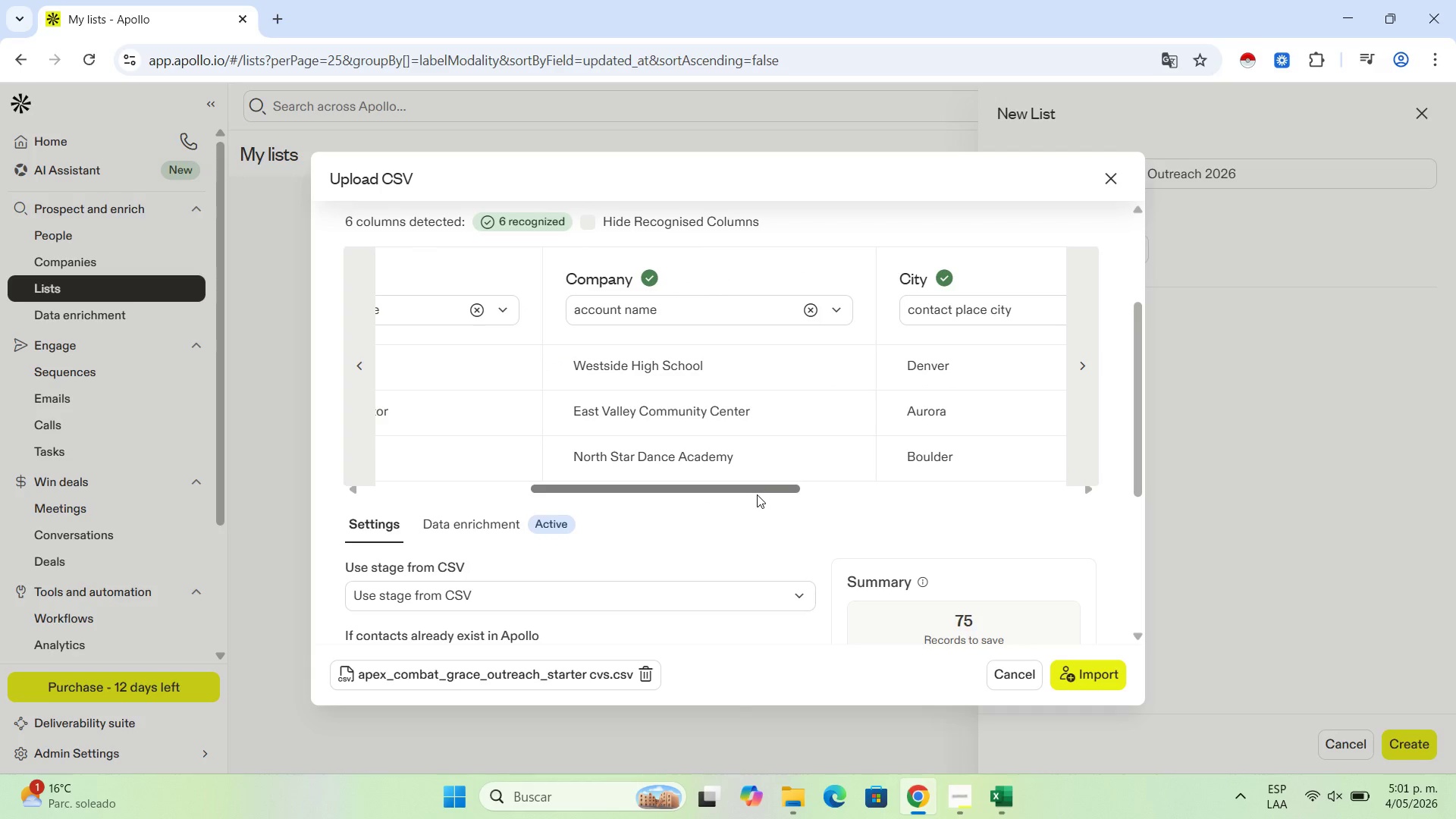 
left_click_drag(start_coordinate=[758, 492], to_coordinate=[748, 479])
 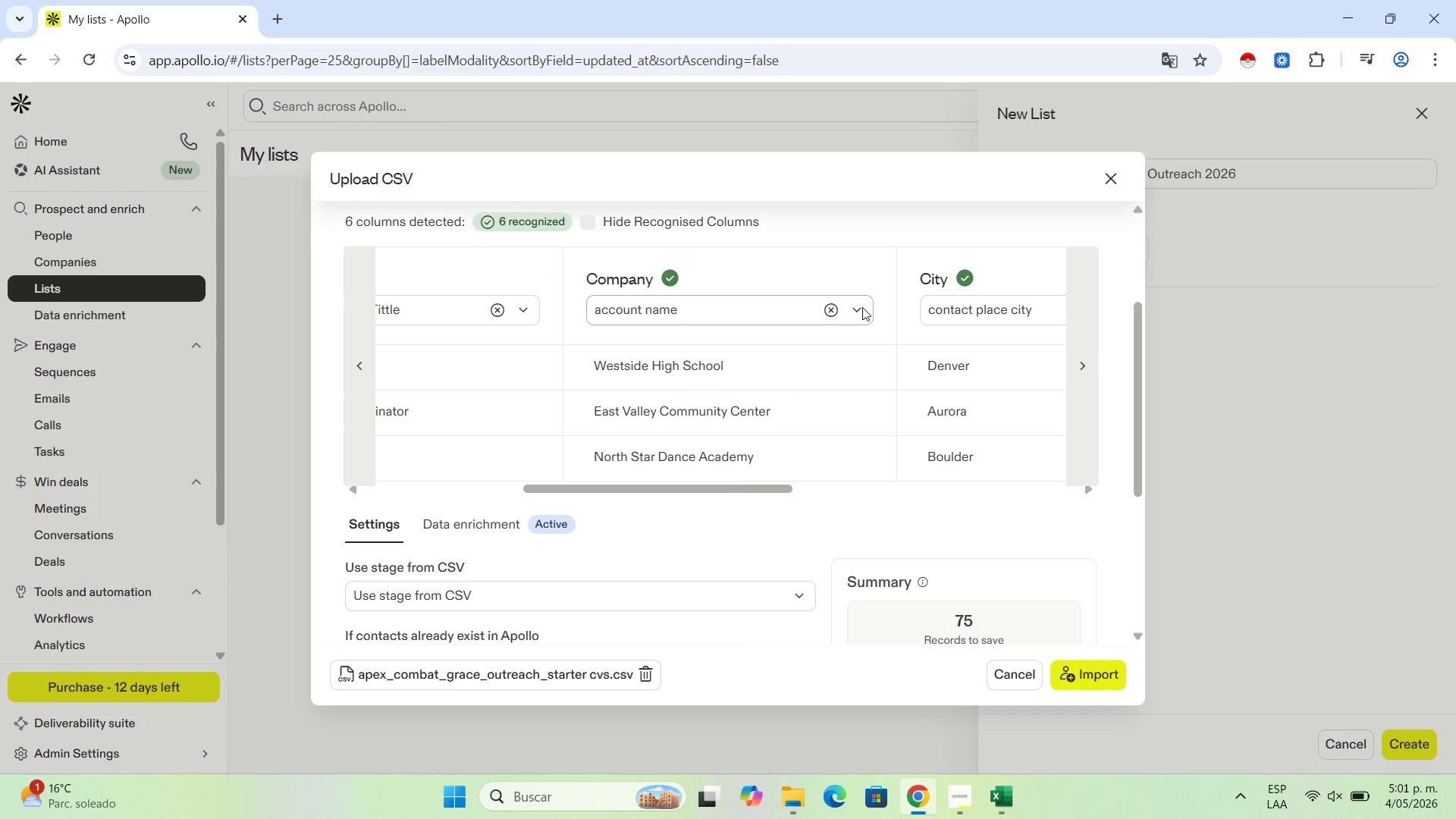 
left_click([862, 307])
 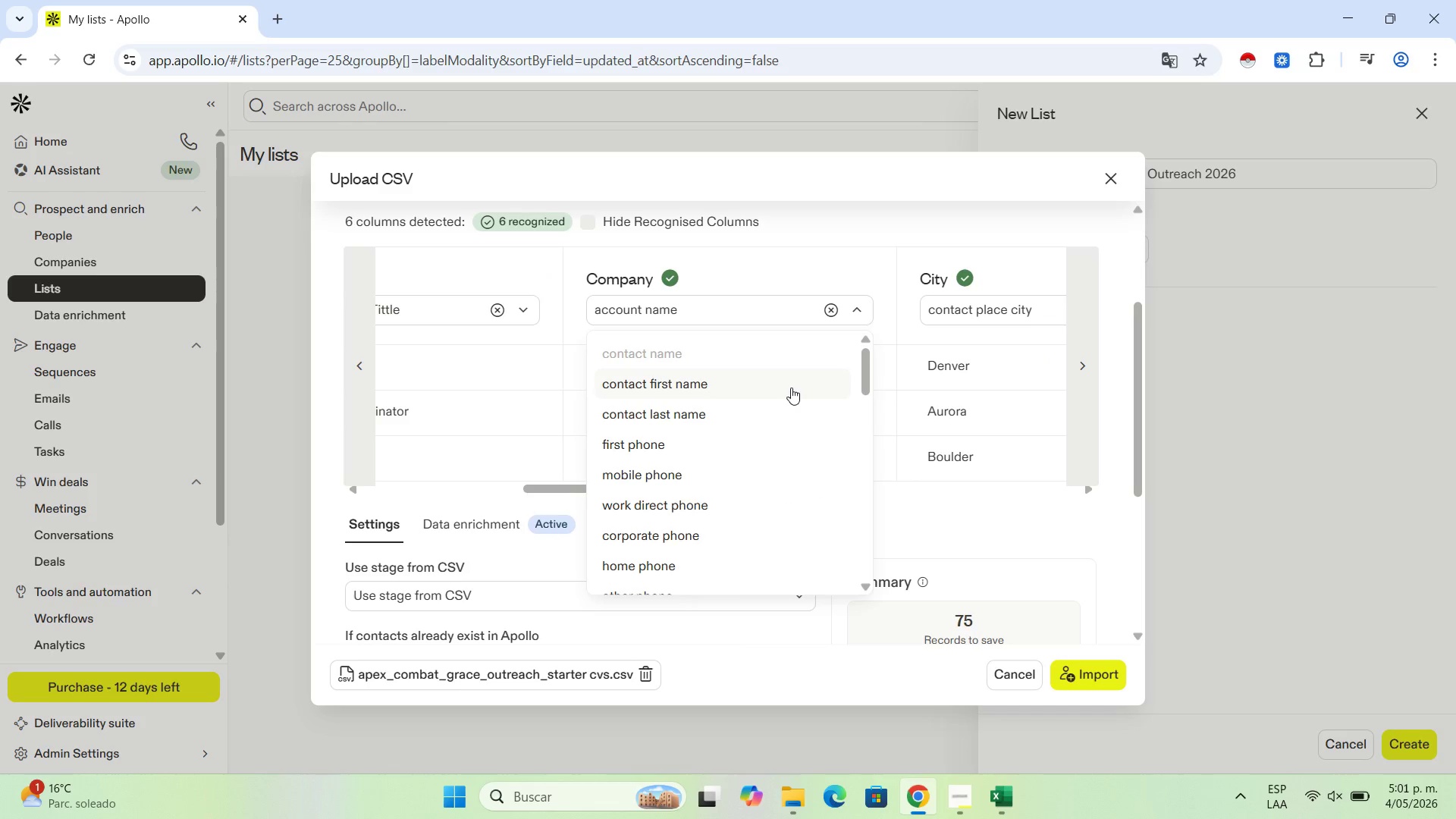 
scroll: coordinate [791, 388], scroll_direction: down, amount: 4.0
 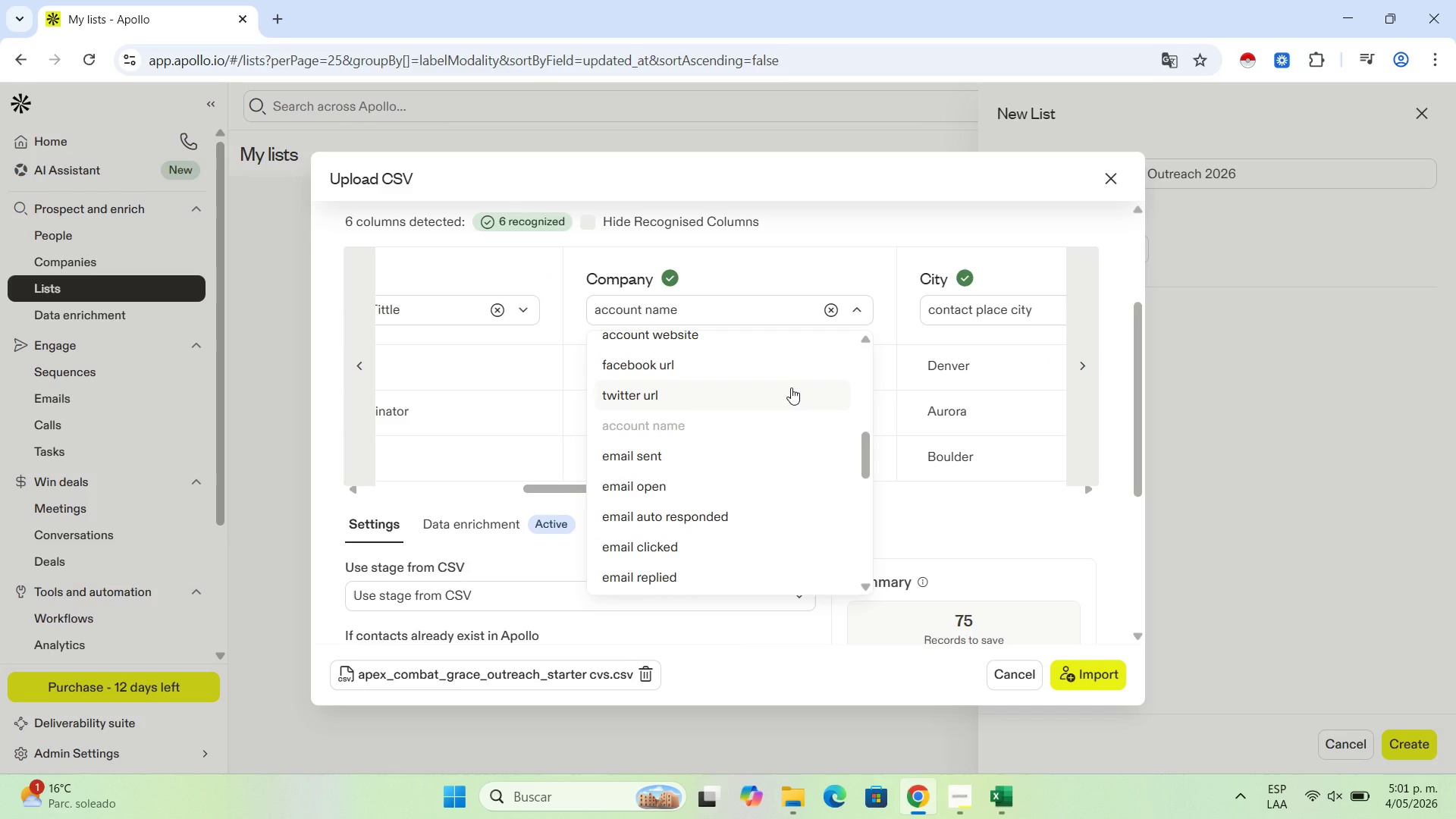 
scroll: coordinate [789, 388], scroll_direction: up, amount: 6.0
 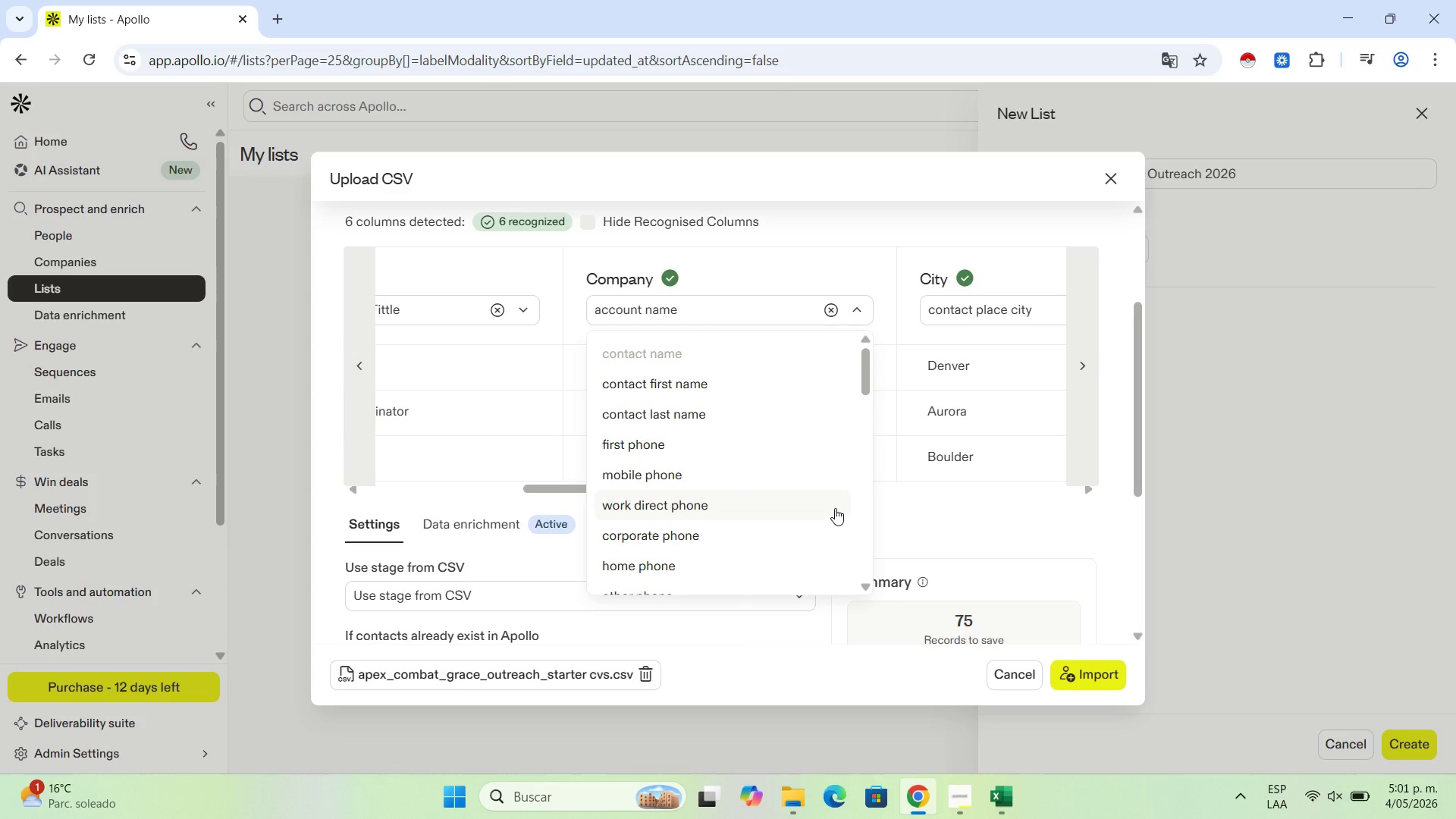 
scroll: coordinate [786, 477], scroll_direction: none, amount: 0.0
 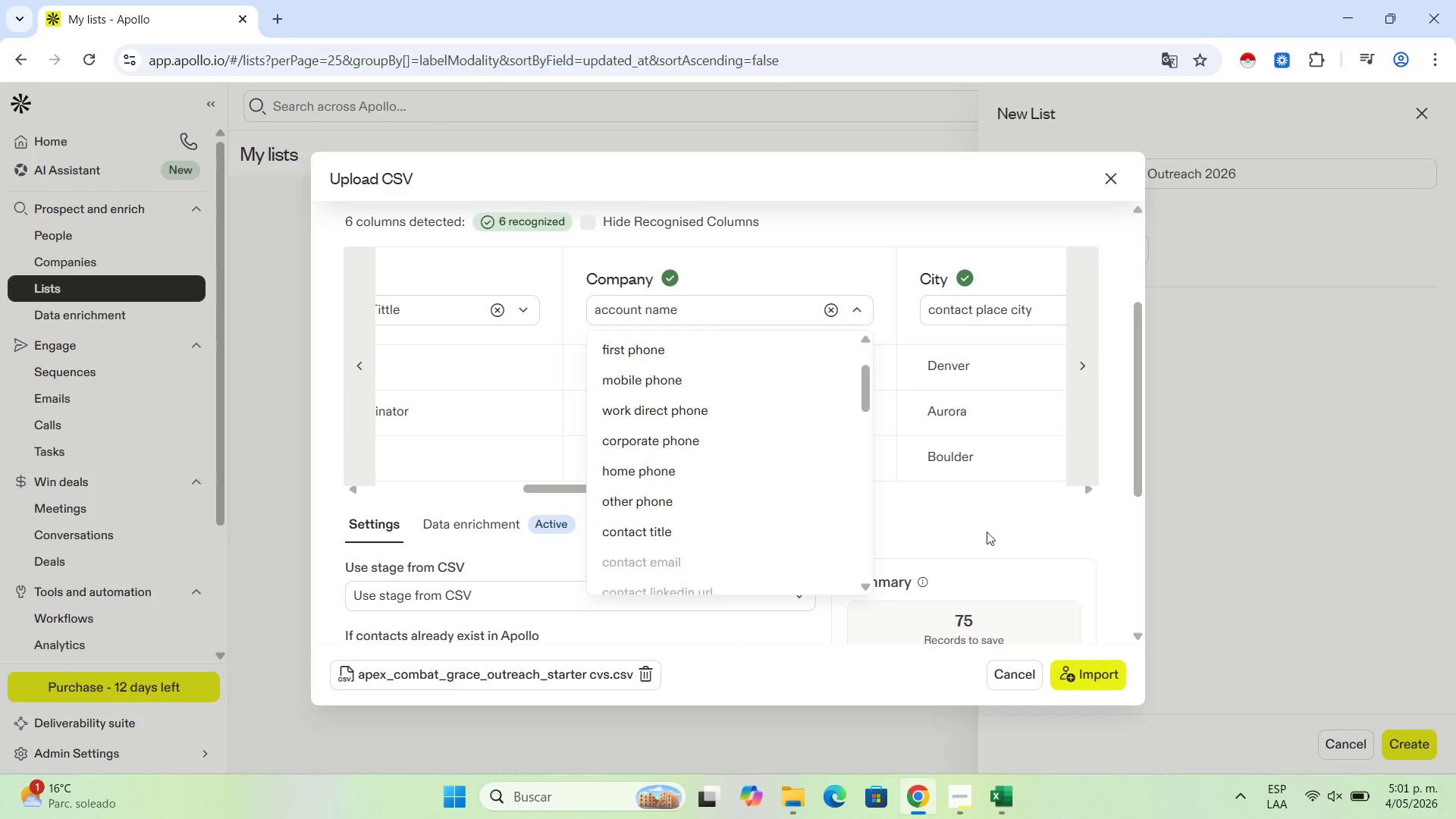 
left_click([987, 531])
 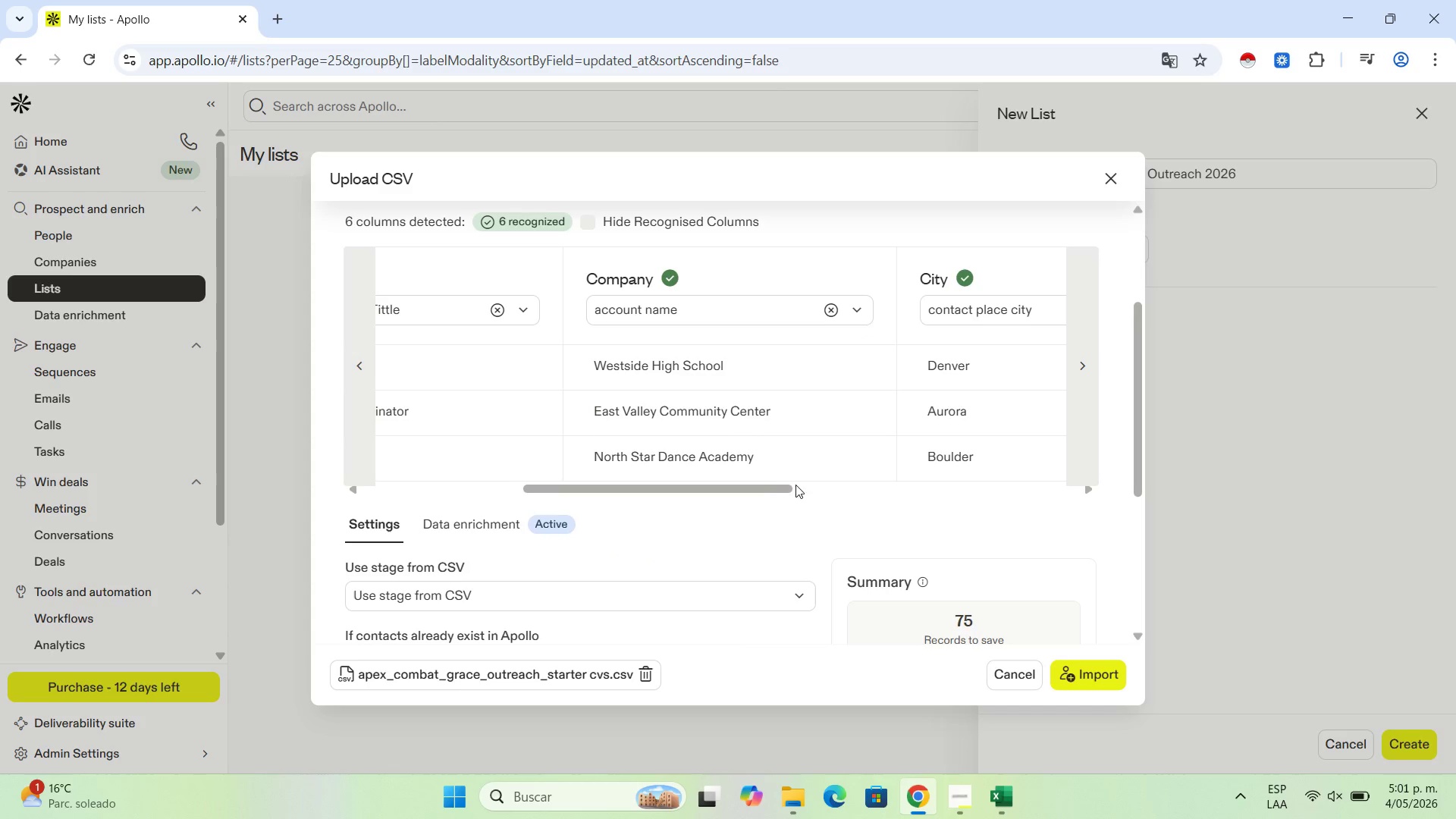 
left_click_drag(start_coordinate=[770, 490], to_coordinate=[1069, 474])
 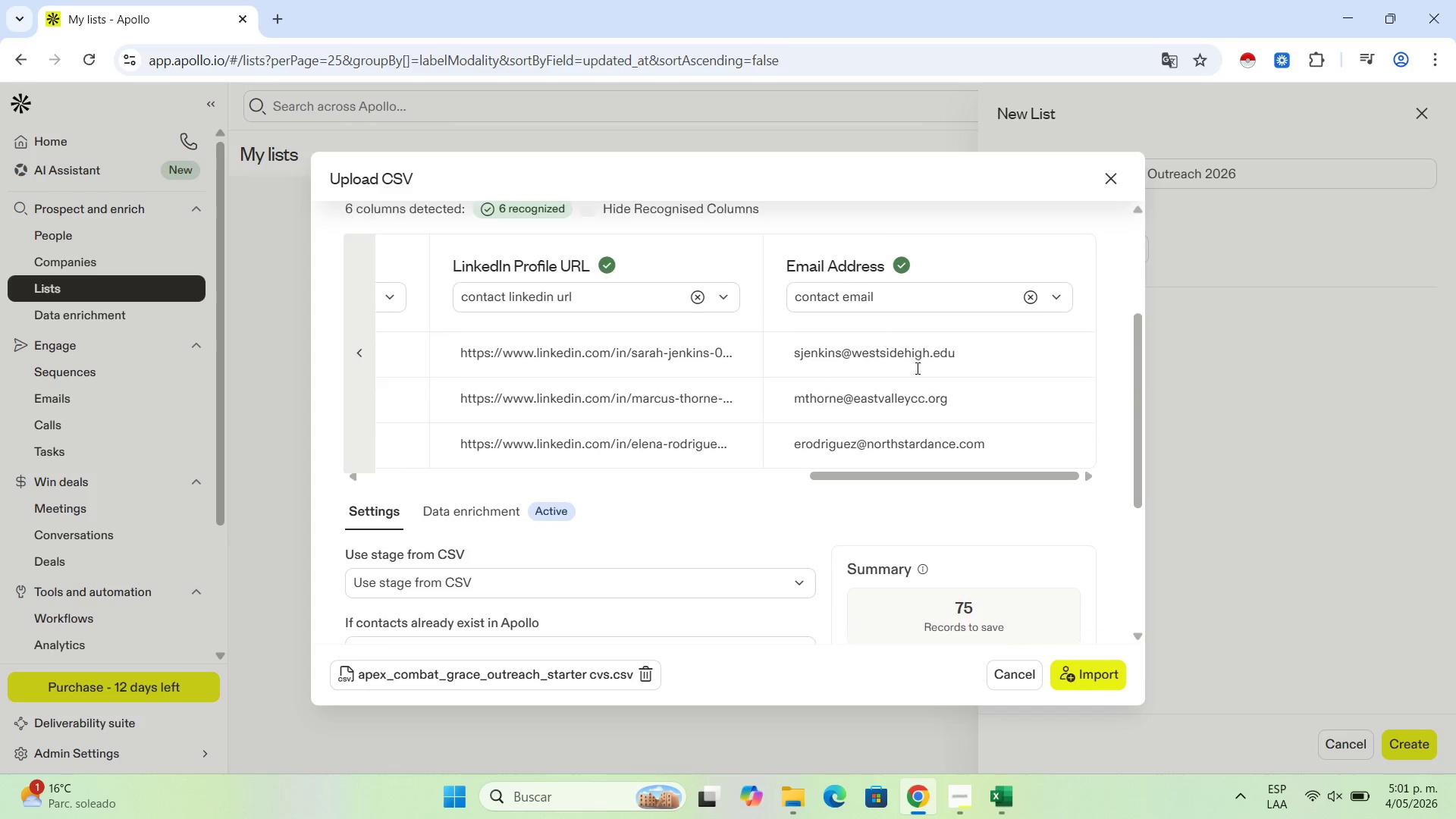 
scroll: coordinate [916, 368], scroll_direction: down, amount: 4.0
 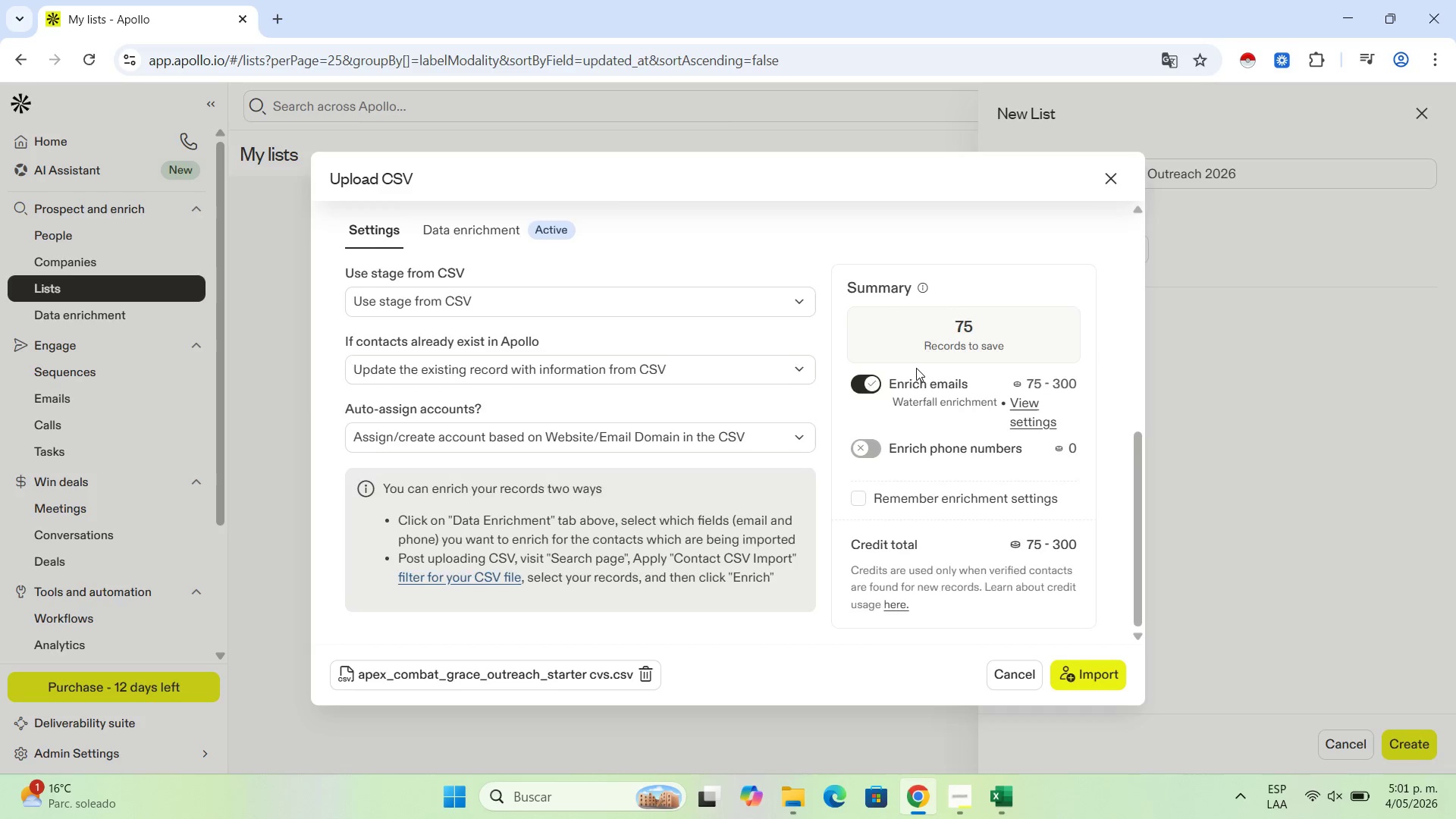 
scroll: coordinate [916, 368], scroll_direction: up, amount: 3.0
 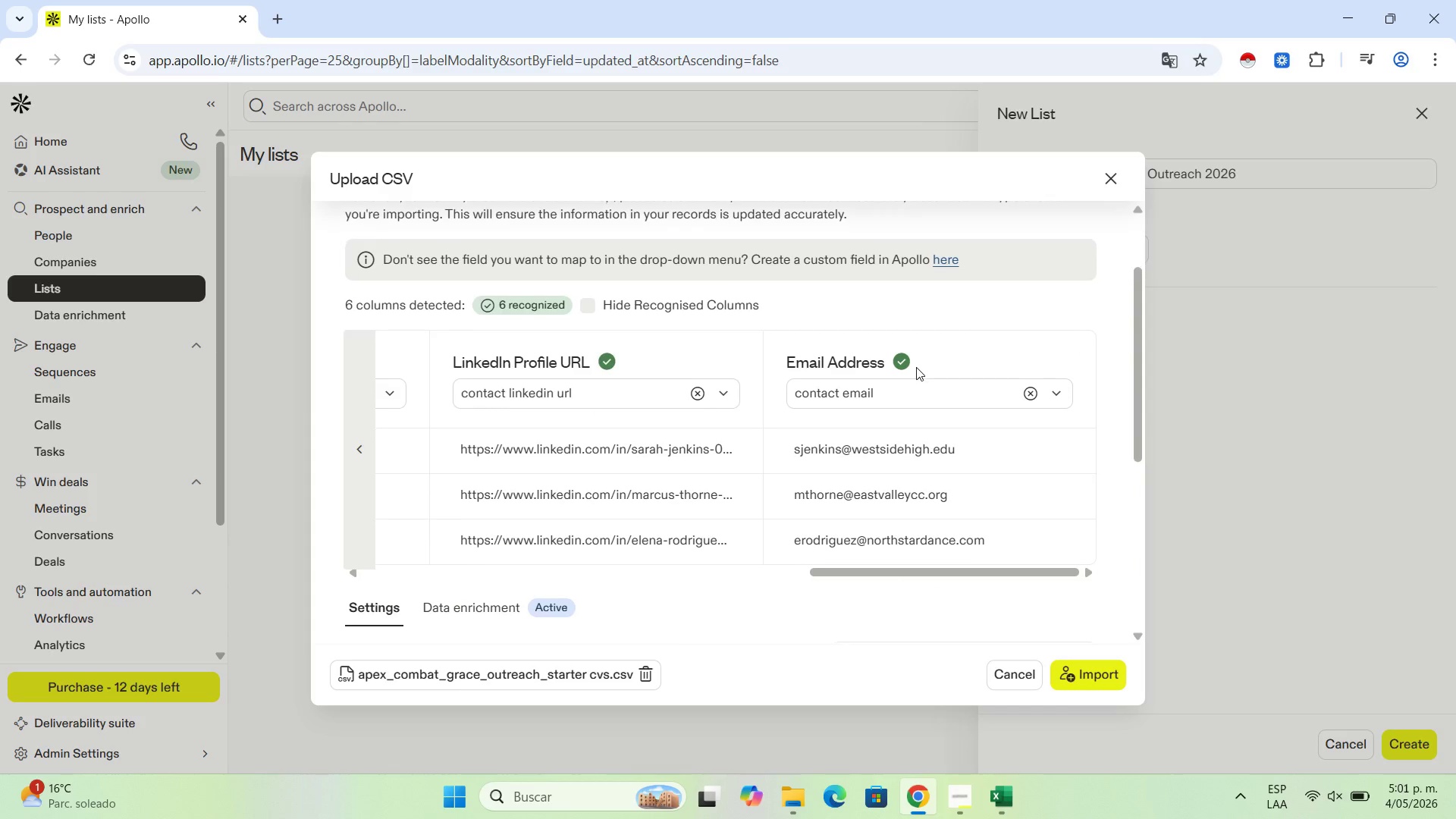 
scroll: coordinate [916, 367], scroll_direction: none, amount: 0.0
 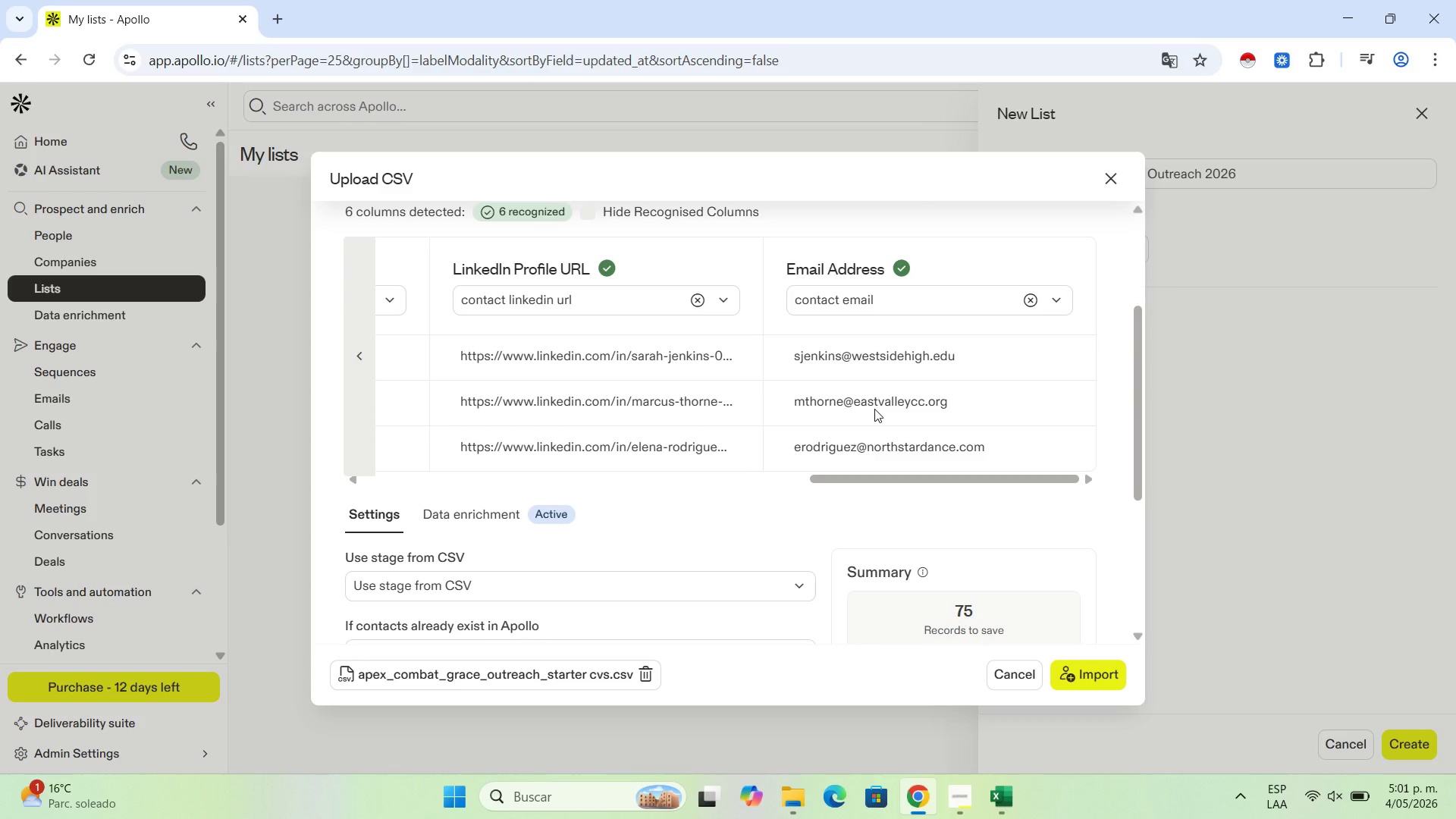 
scroll: coordinate [874, 409], scroll_direction: down, amount: 3.0
 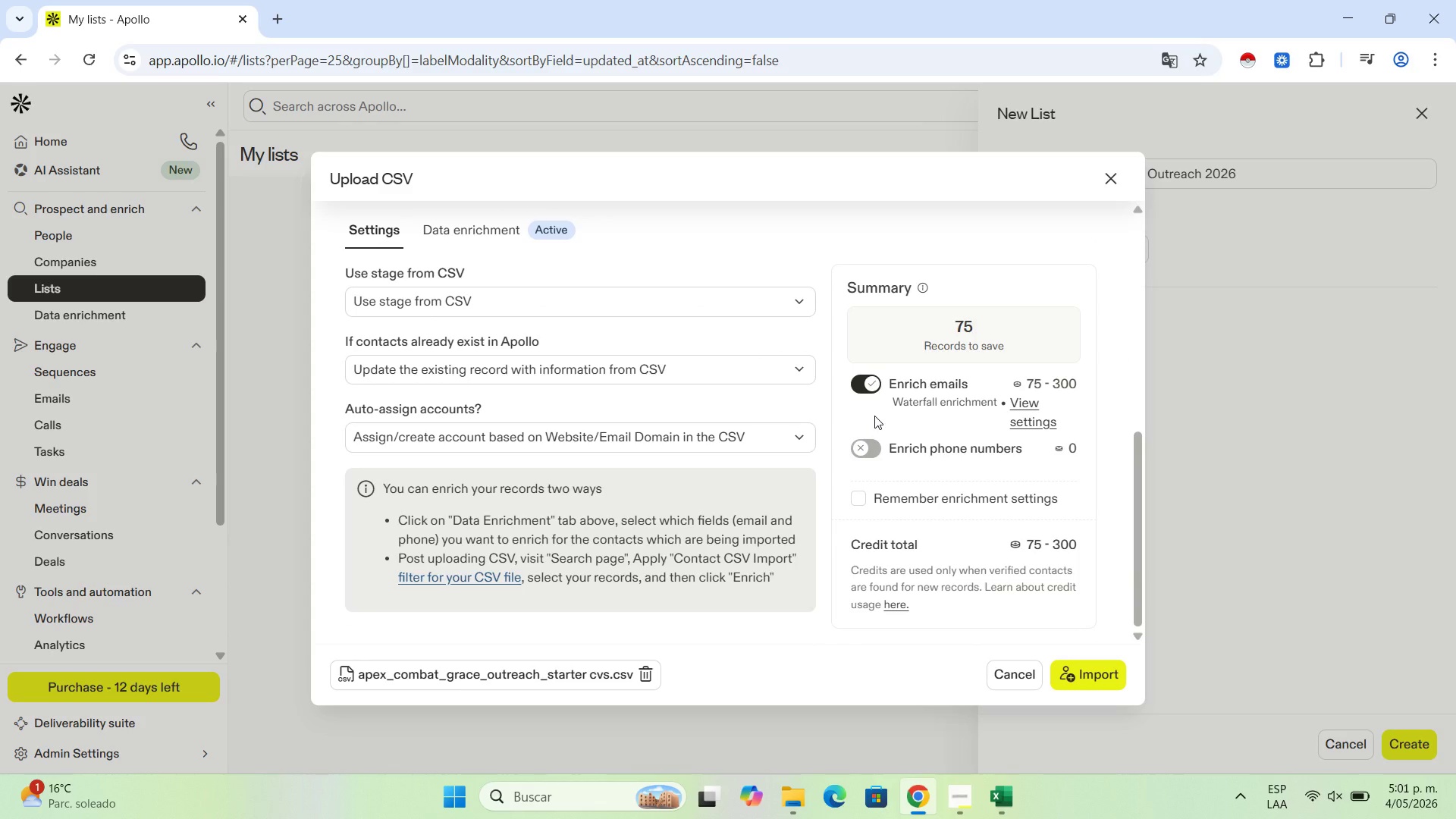 
wait(7.49)
 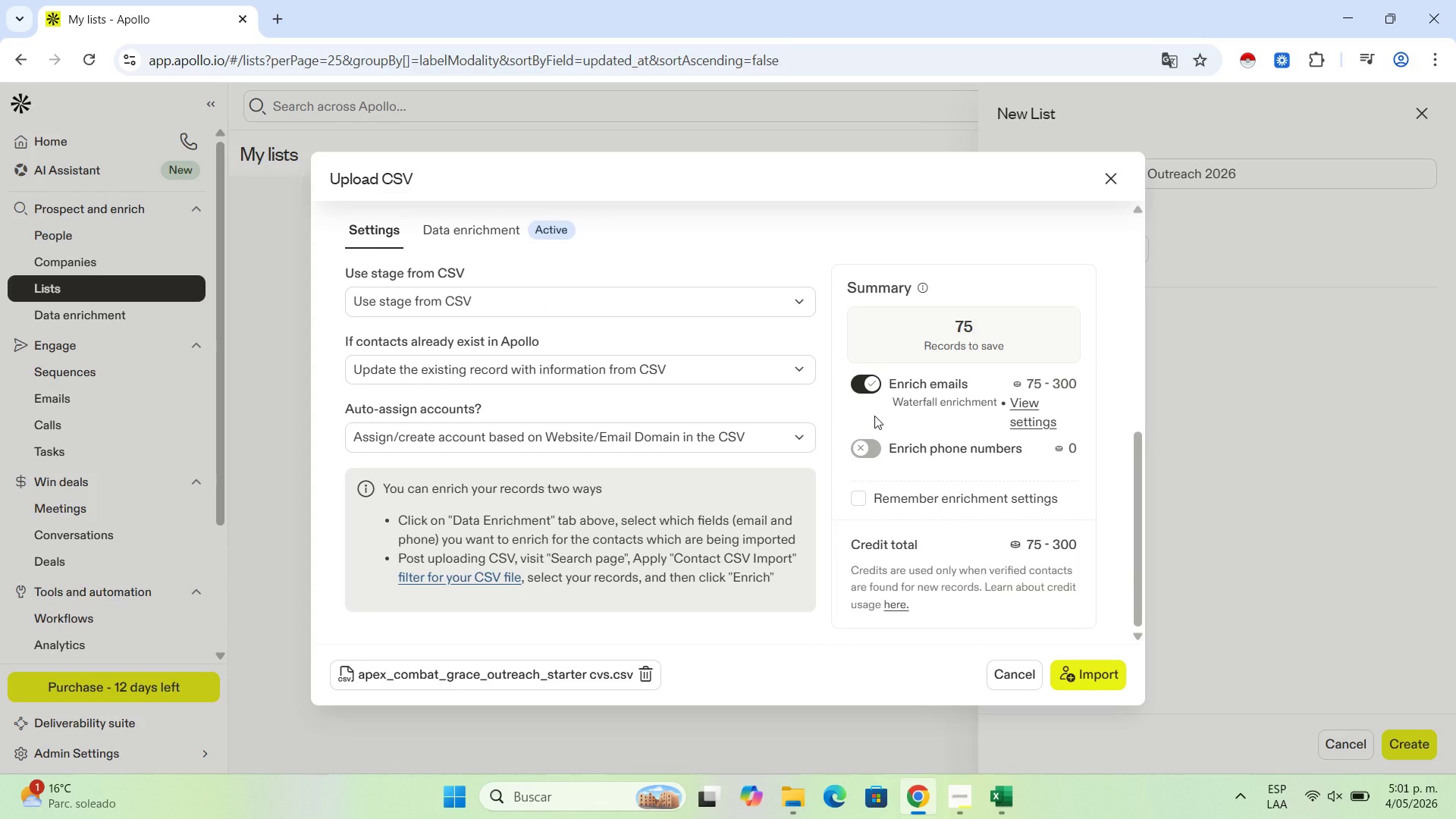 
scroll: coordinate [731, 379], scroll_direction: down, amount: 3.0
 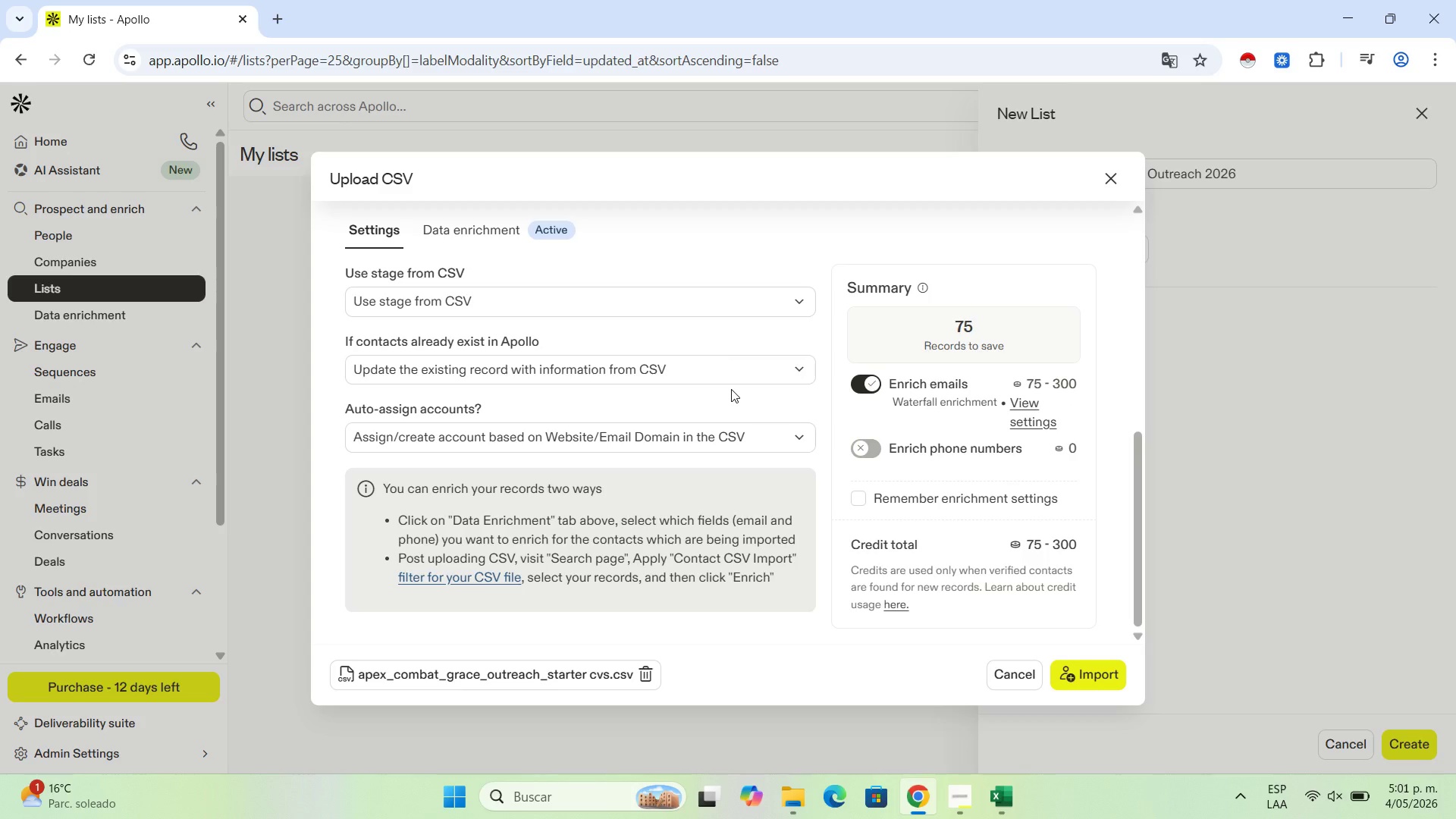 
wait(12.89)
 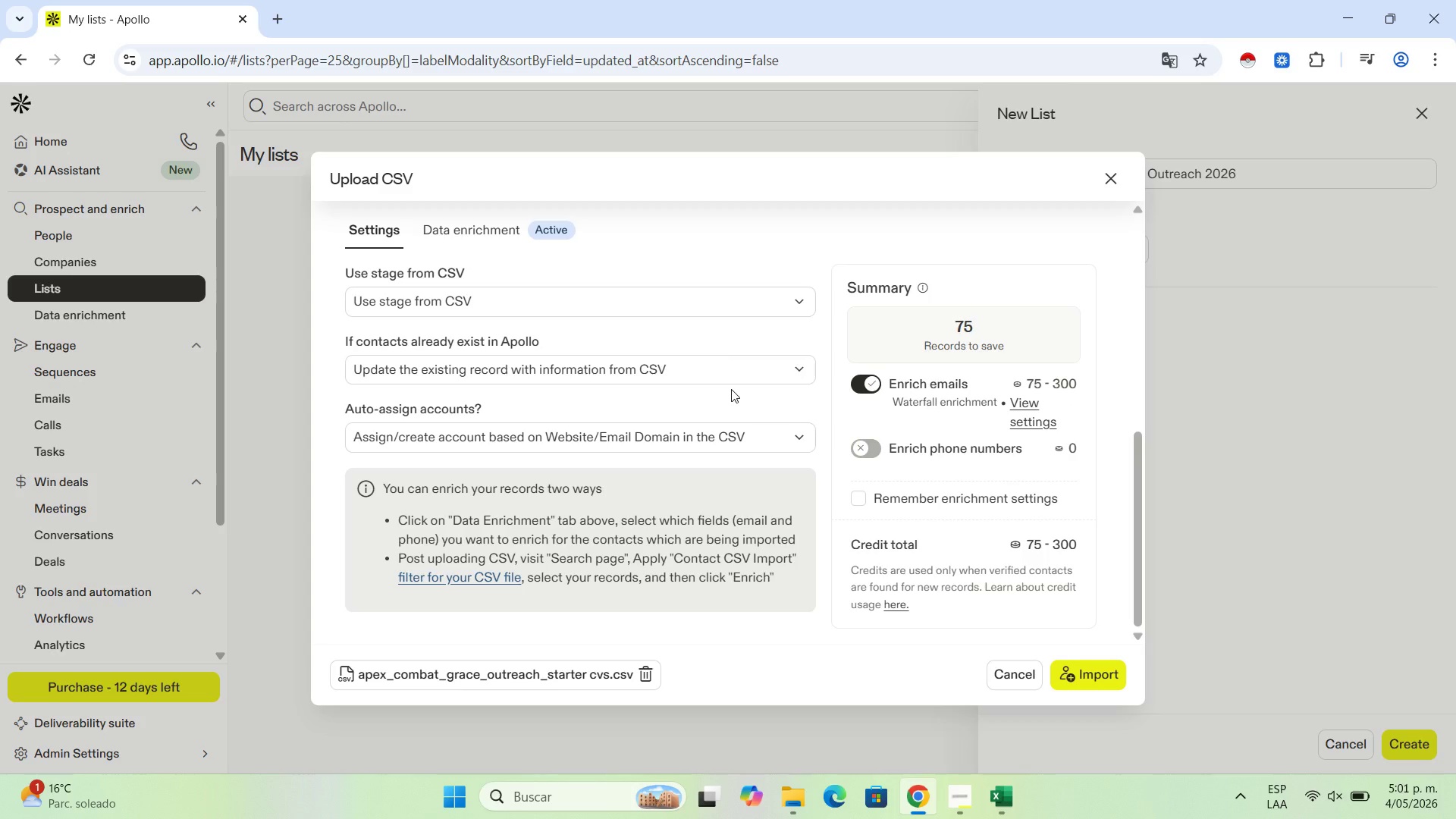 
scroll: coordinate [606, 480], scroll_direction: up, amount: 4.0
 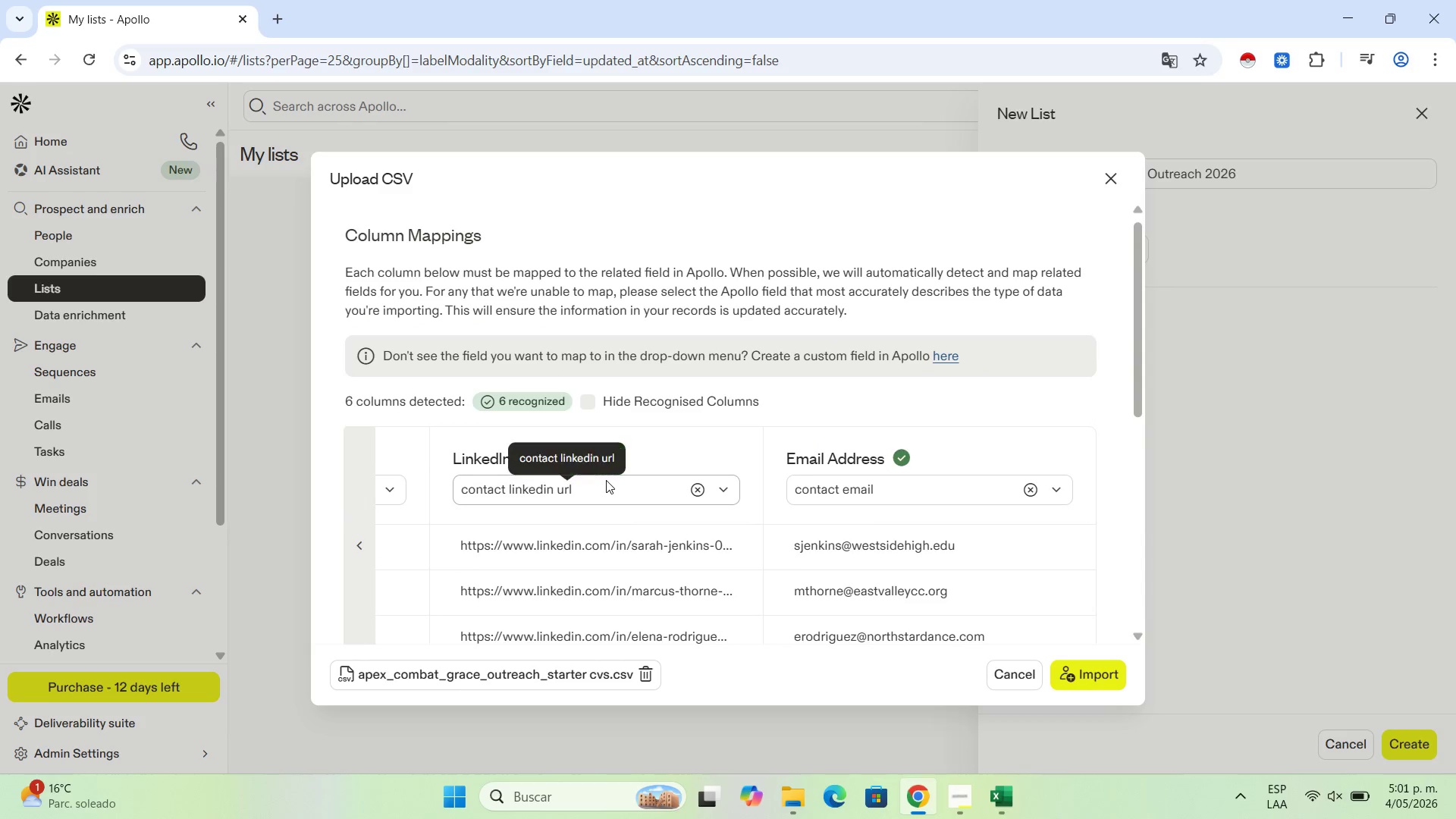 
scroll: coordinate [606, 480], scroll_direction: none, amount: 0.0
 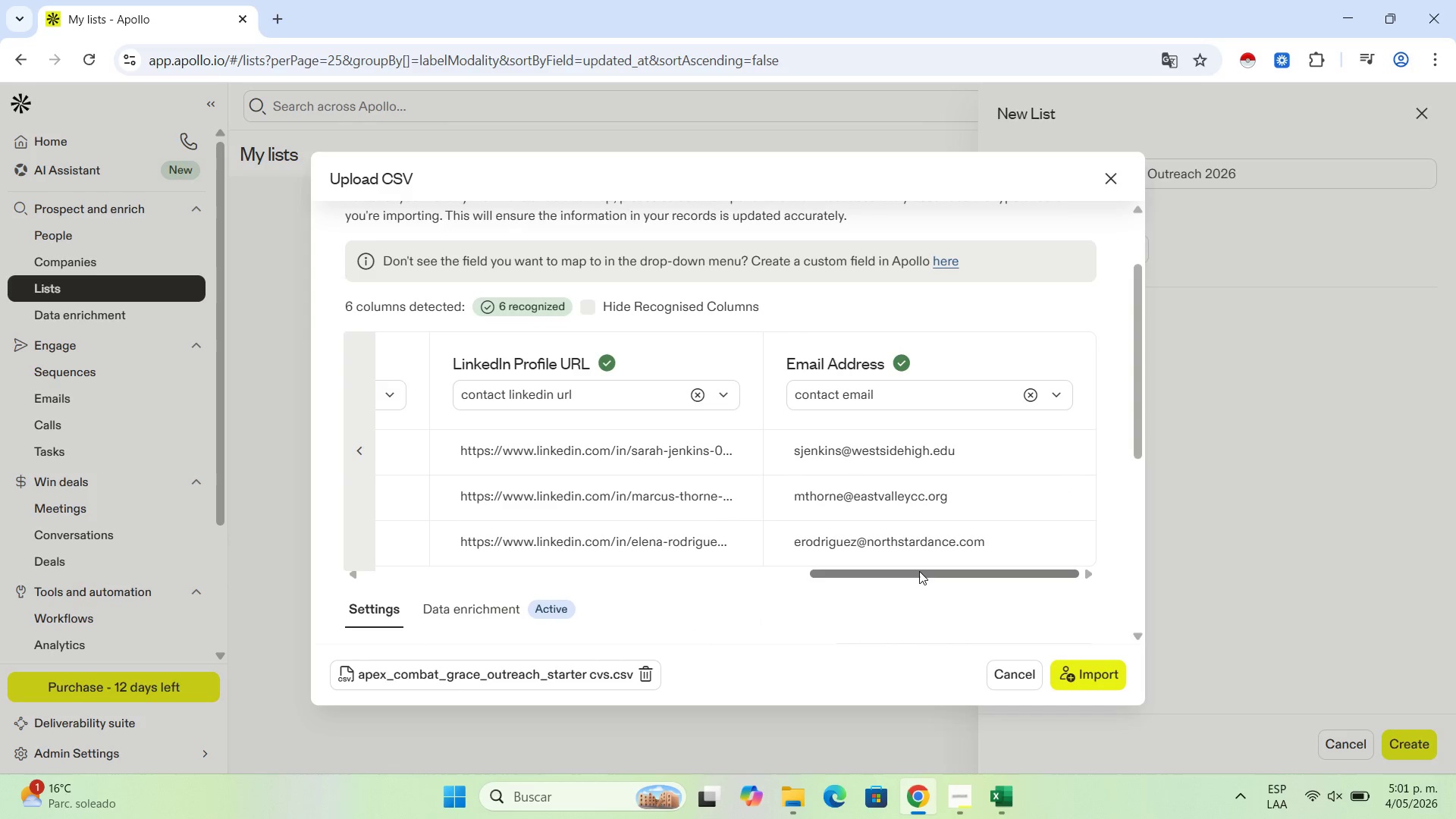 
left_click_drag(start_coordinate=[917, 570], to_coordinate=[457, 610])
 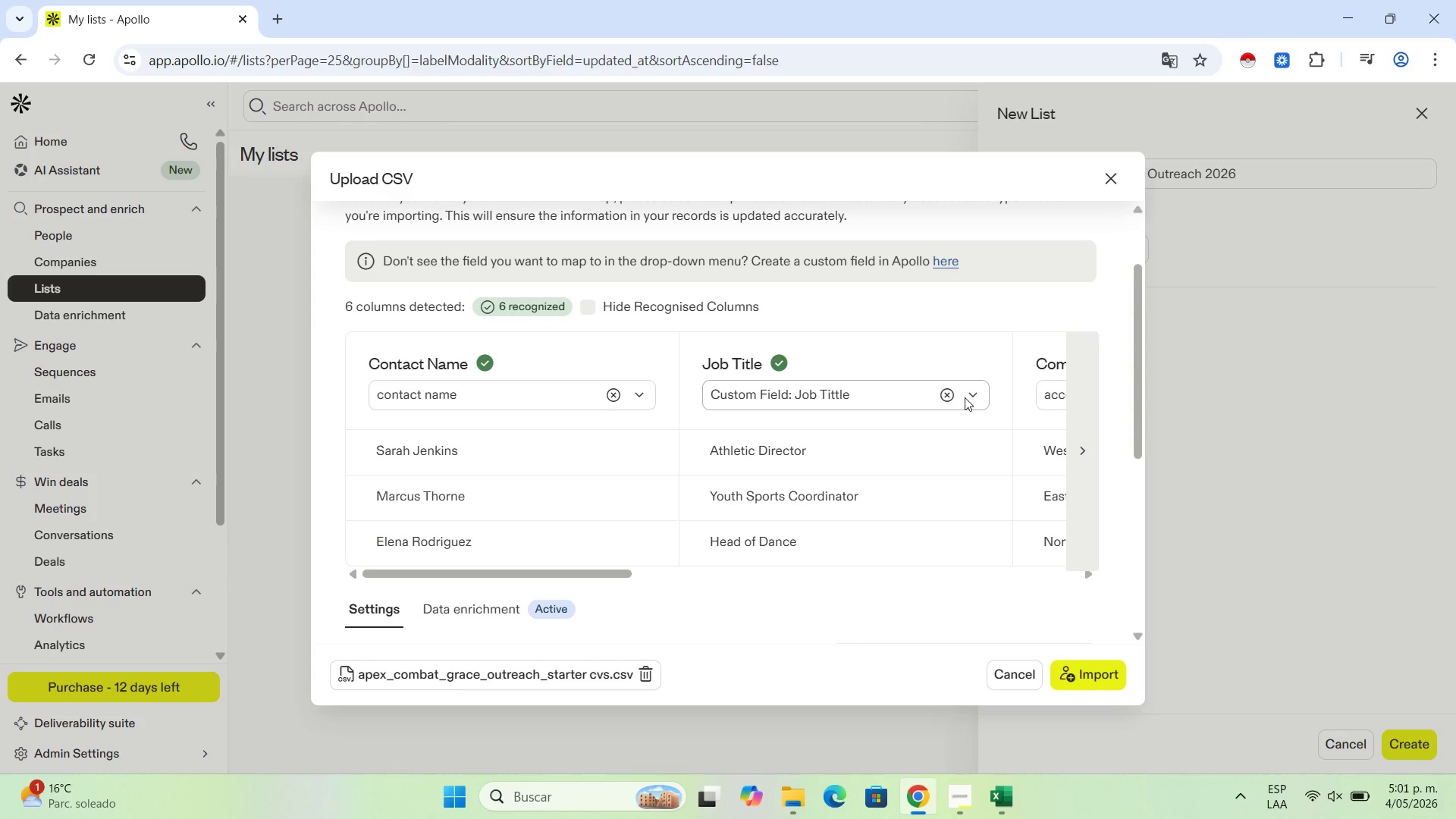 
left_click([969, 395])
 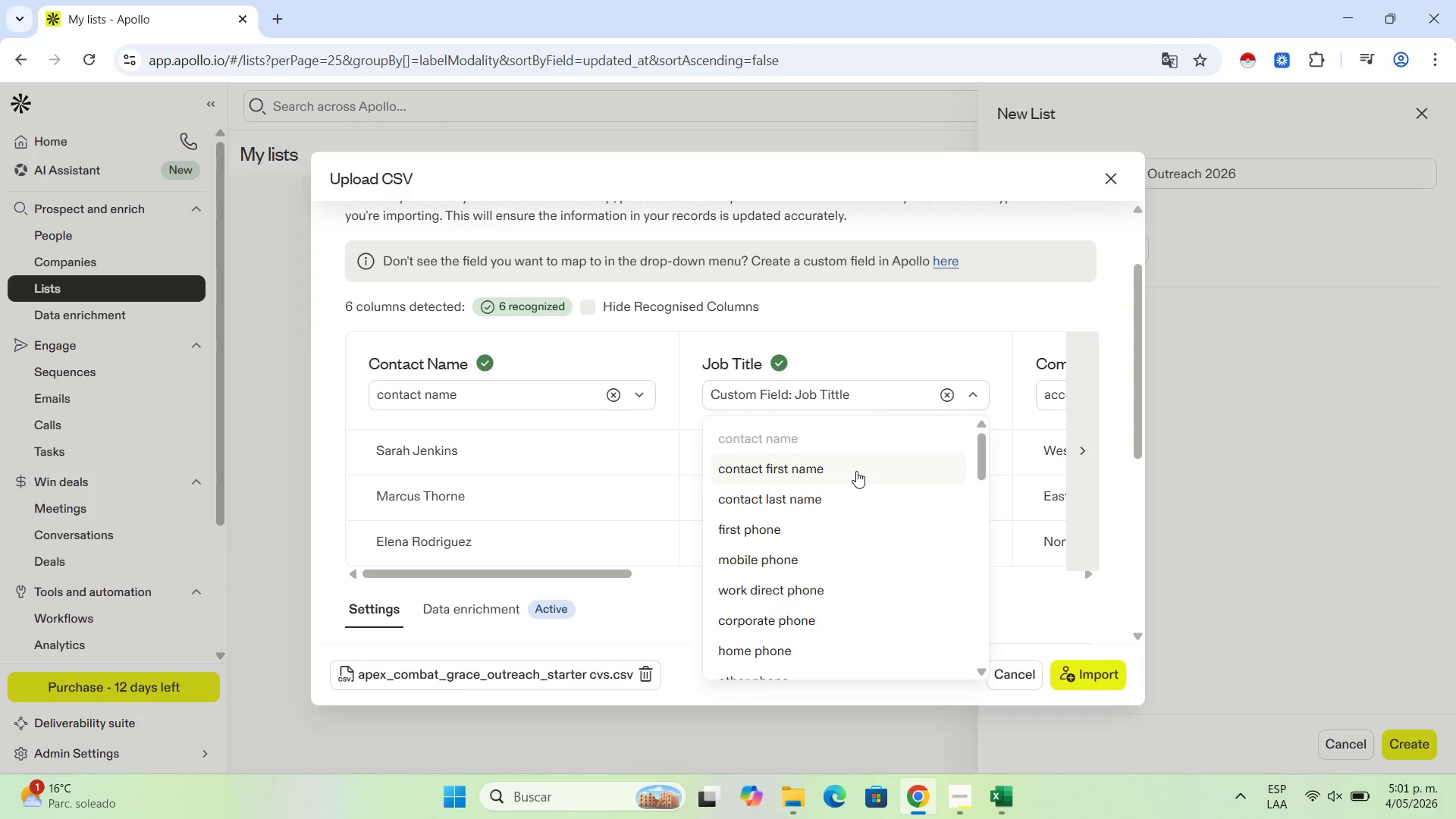 
scroll: coordinate [852, 480], scroll_direction: down, amount: 2.0
 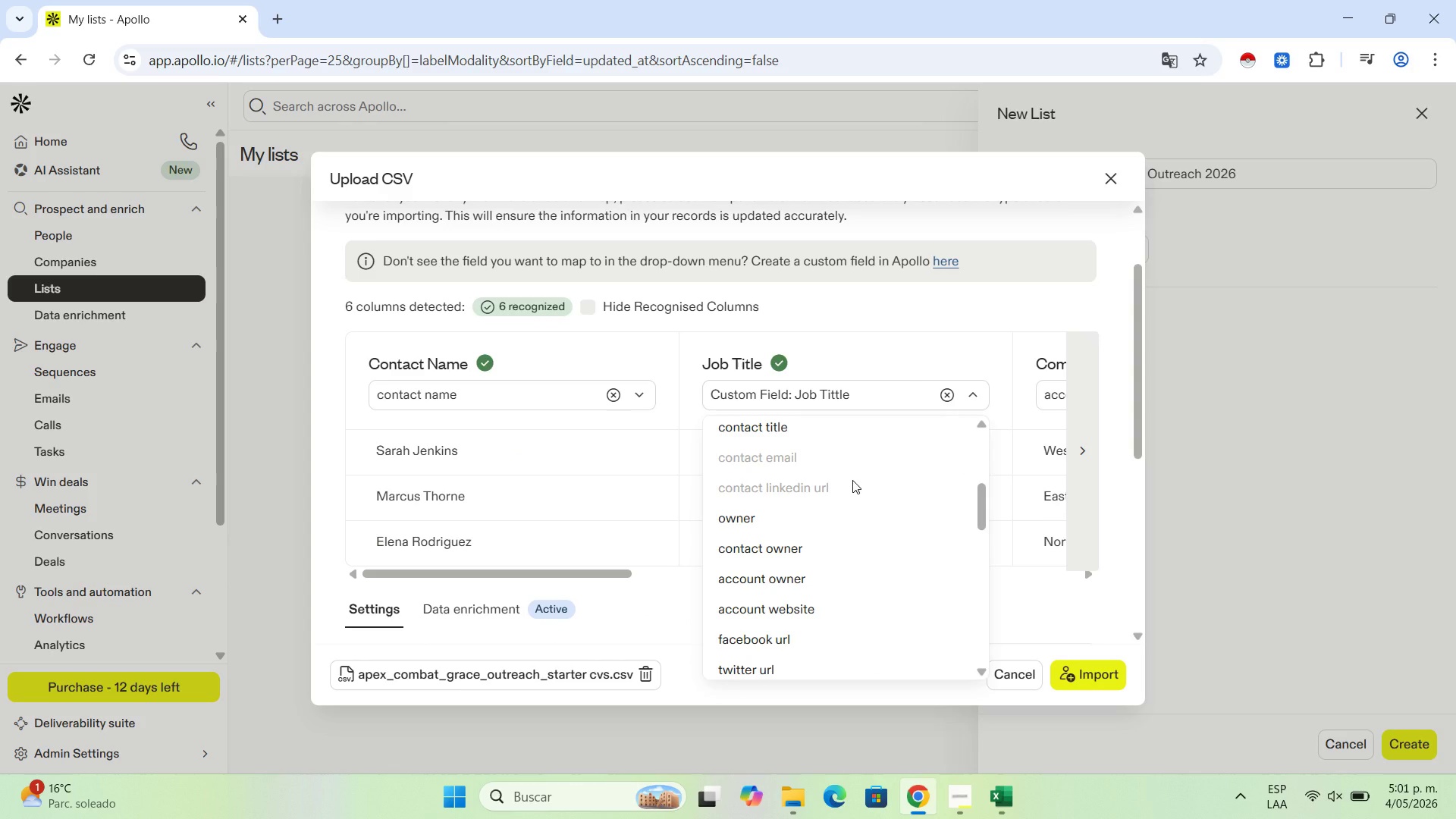 
scroll: coordinate [852, 480], scroll_direction: none, amount: 0.0
 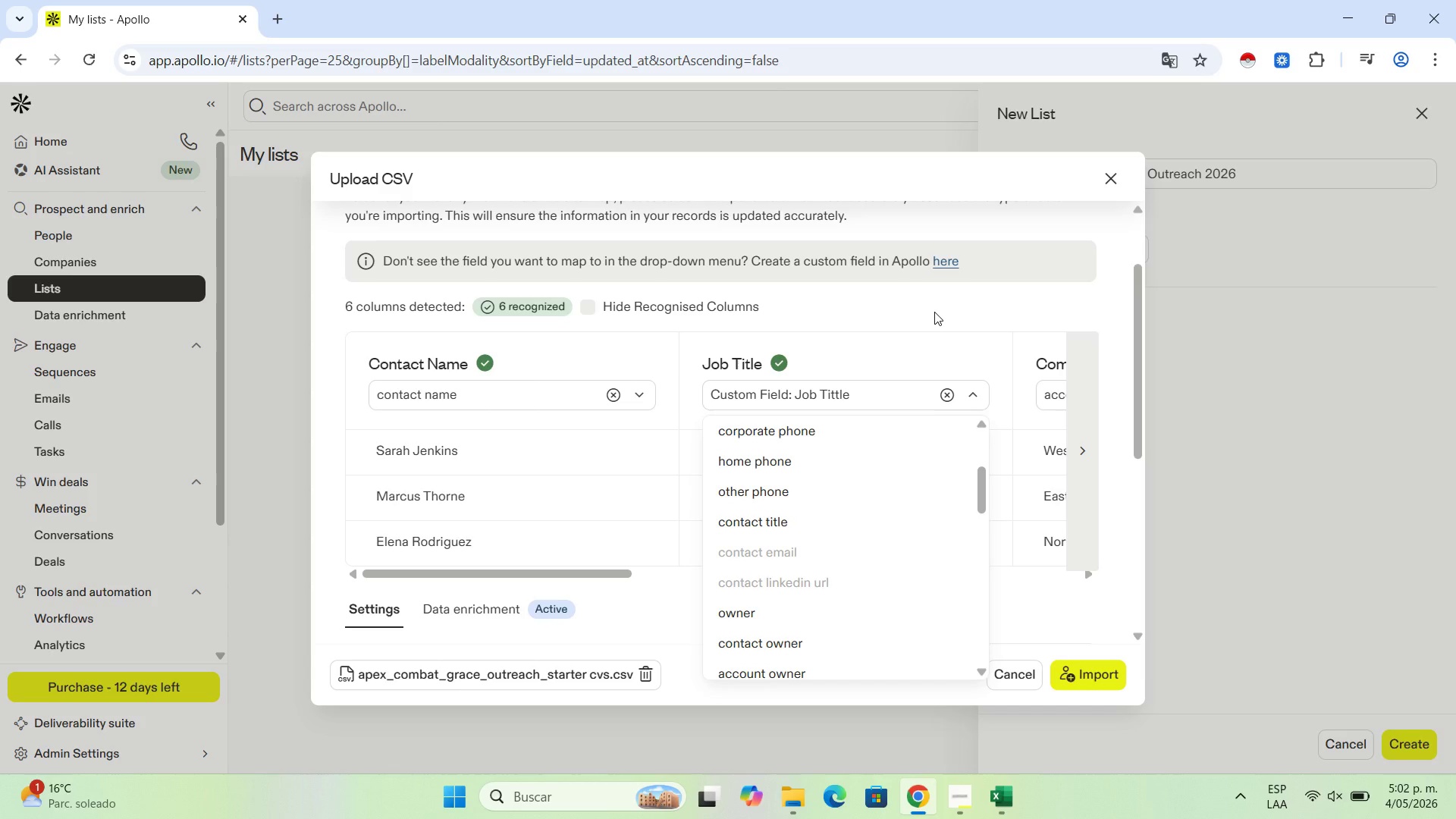 
wait(22.31)
 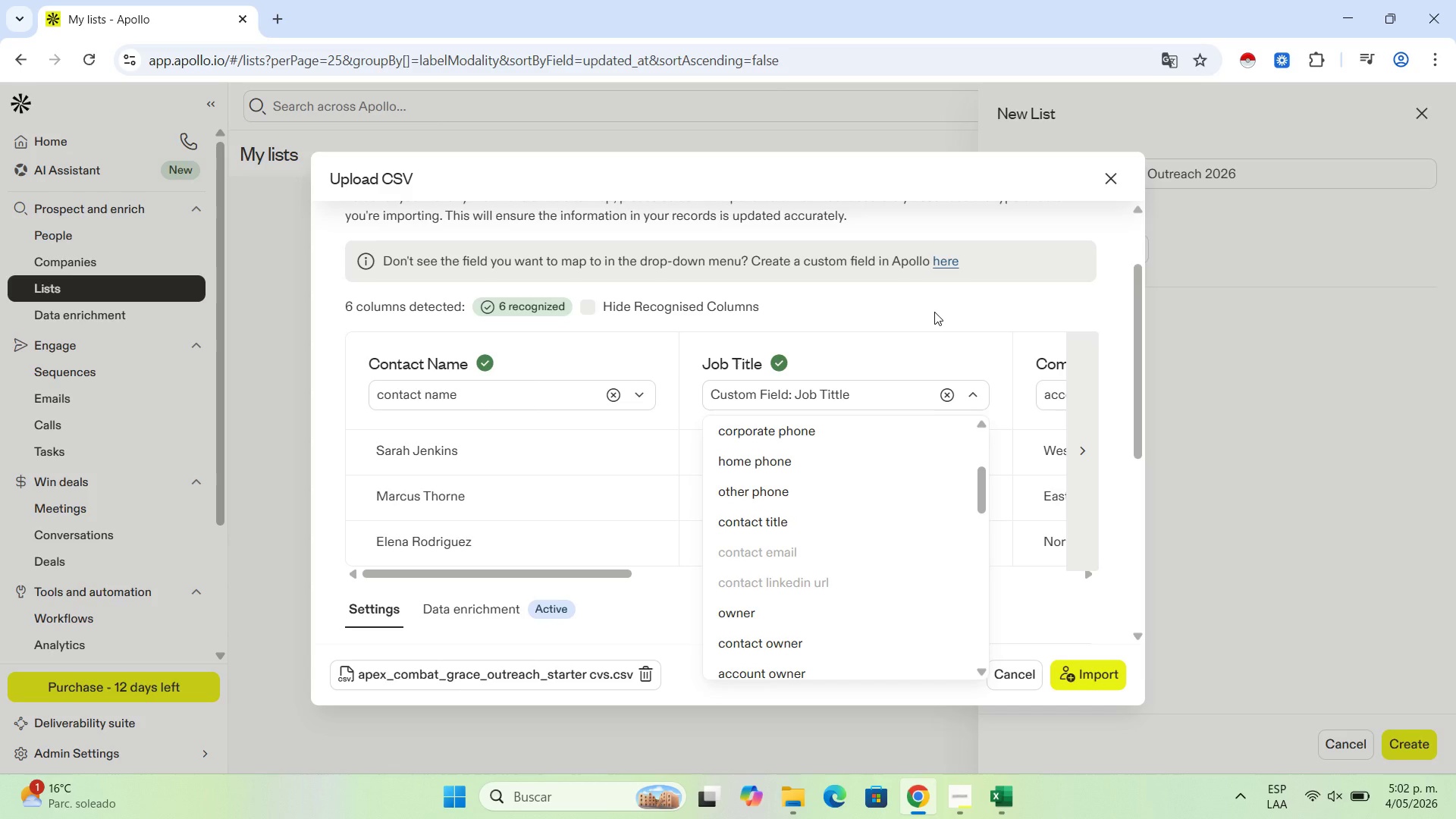 
left_click([868, 369])
 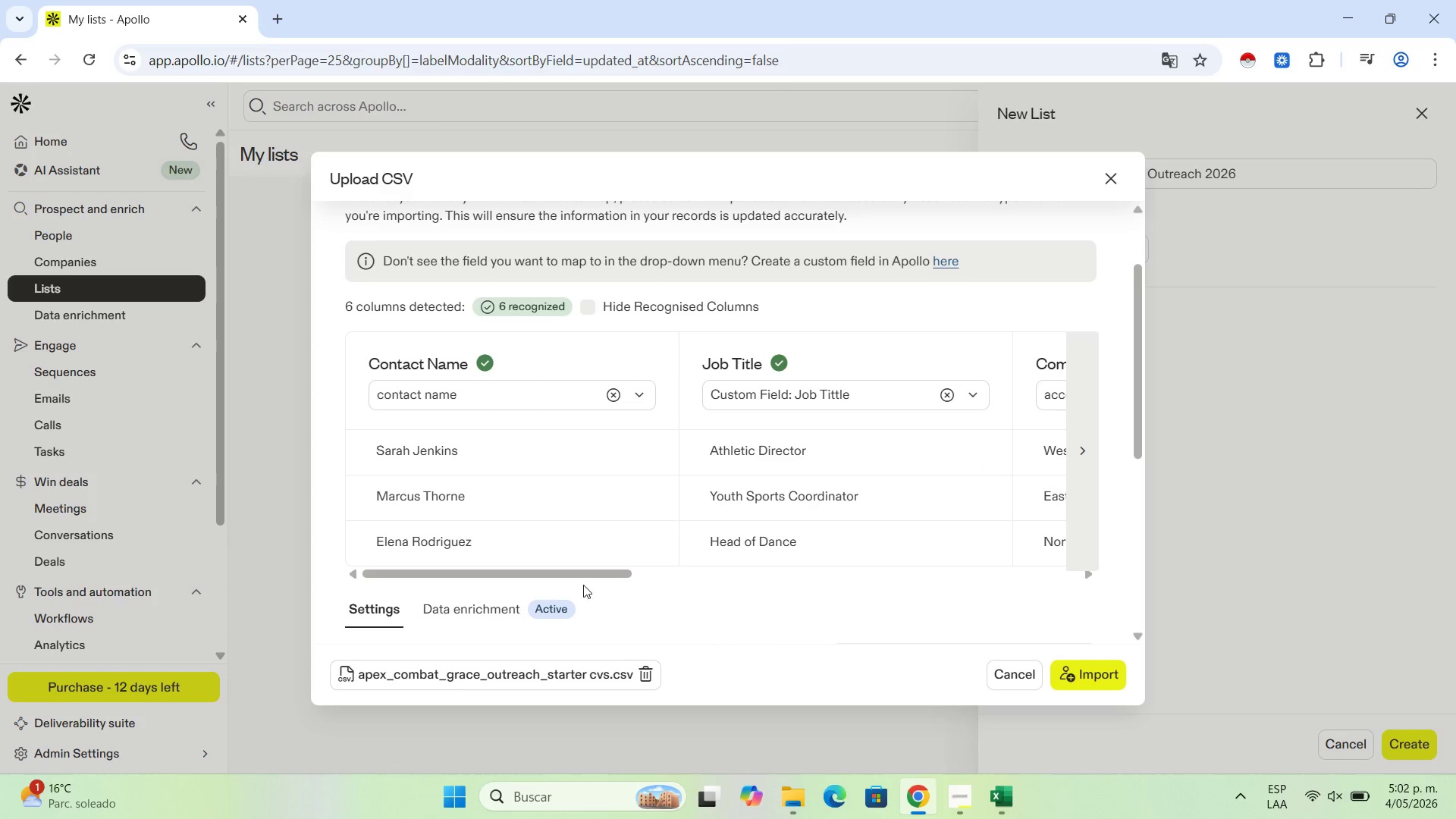 
left_click_drag(start_coordinate=[579, 574], to_coordinate=[665, 579])
 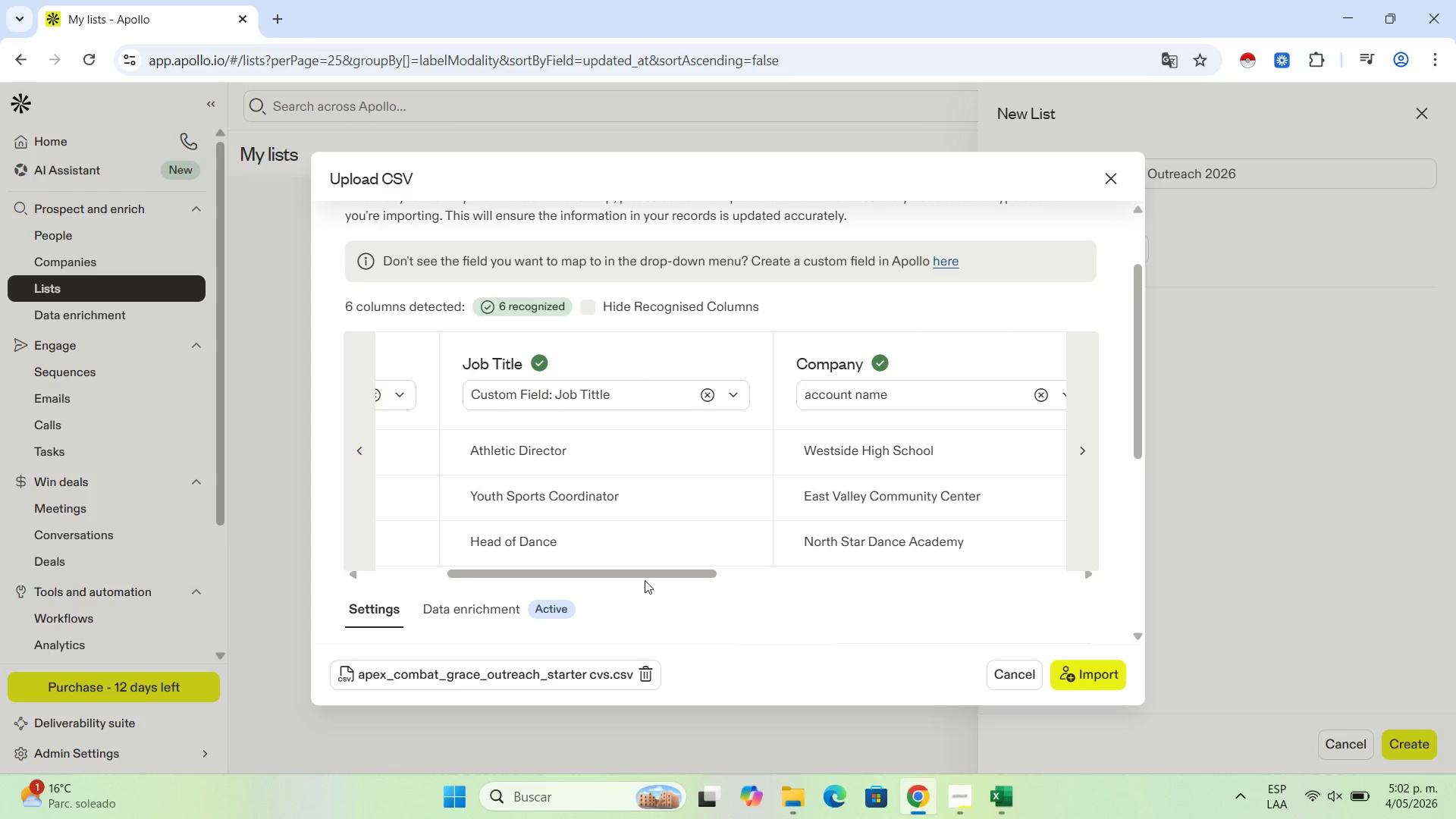 
left_click_drag(start_coordinate=[645, 579], to_coordinate=[827, 579])
 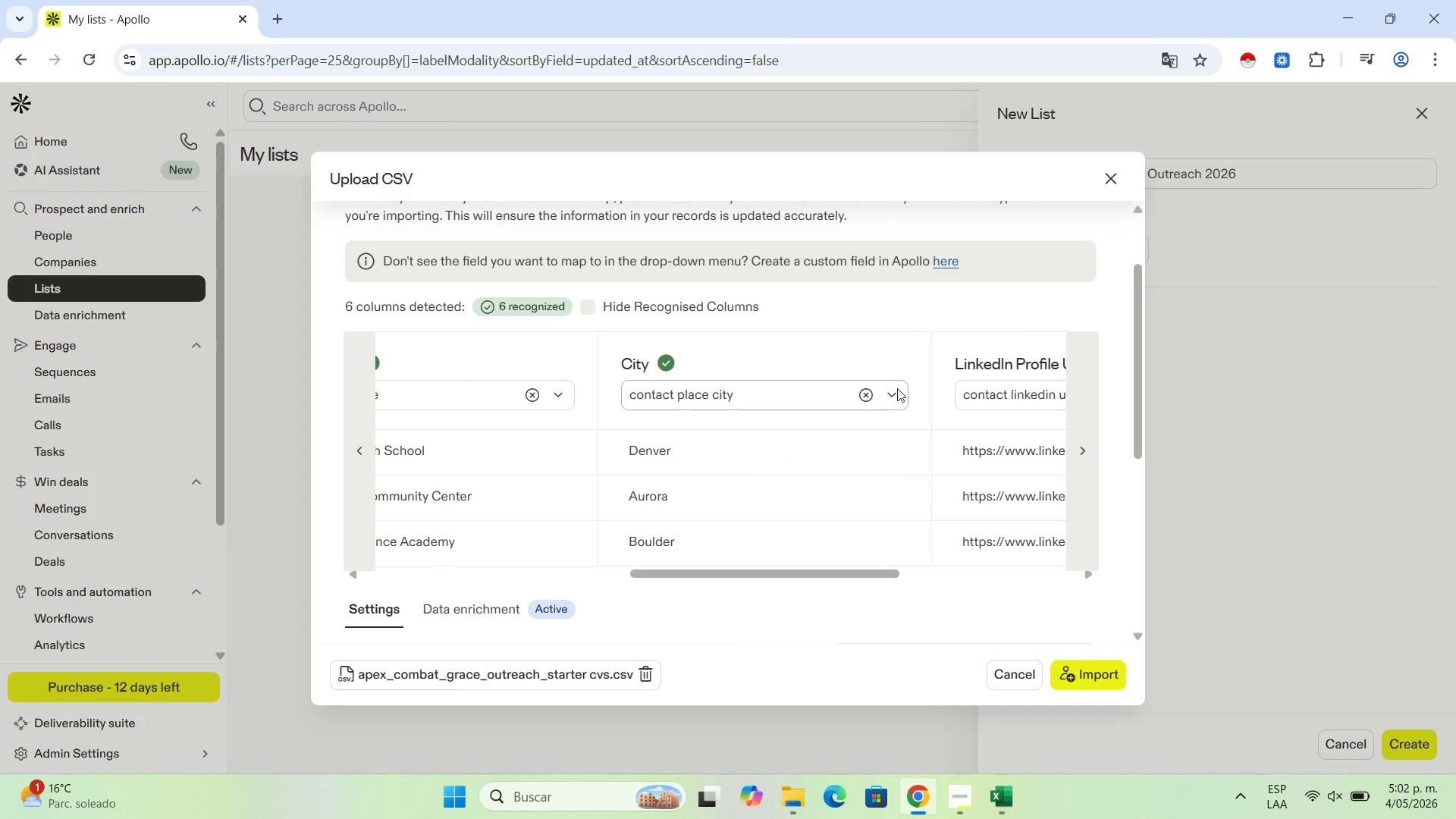 
left_click([891, 388])
 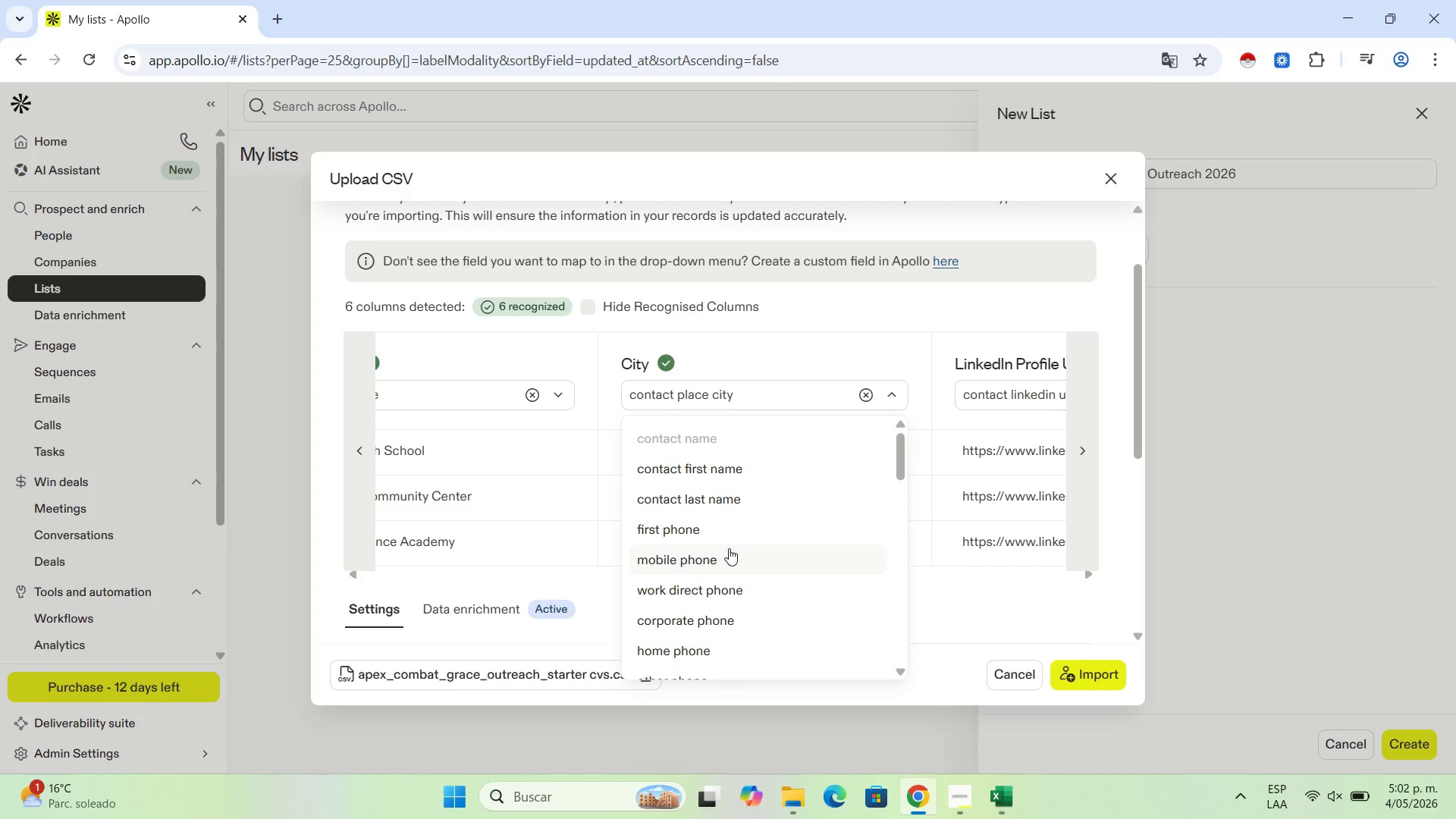 
wait(11.22)
 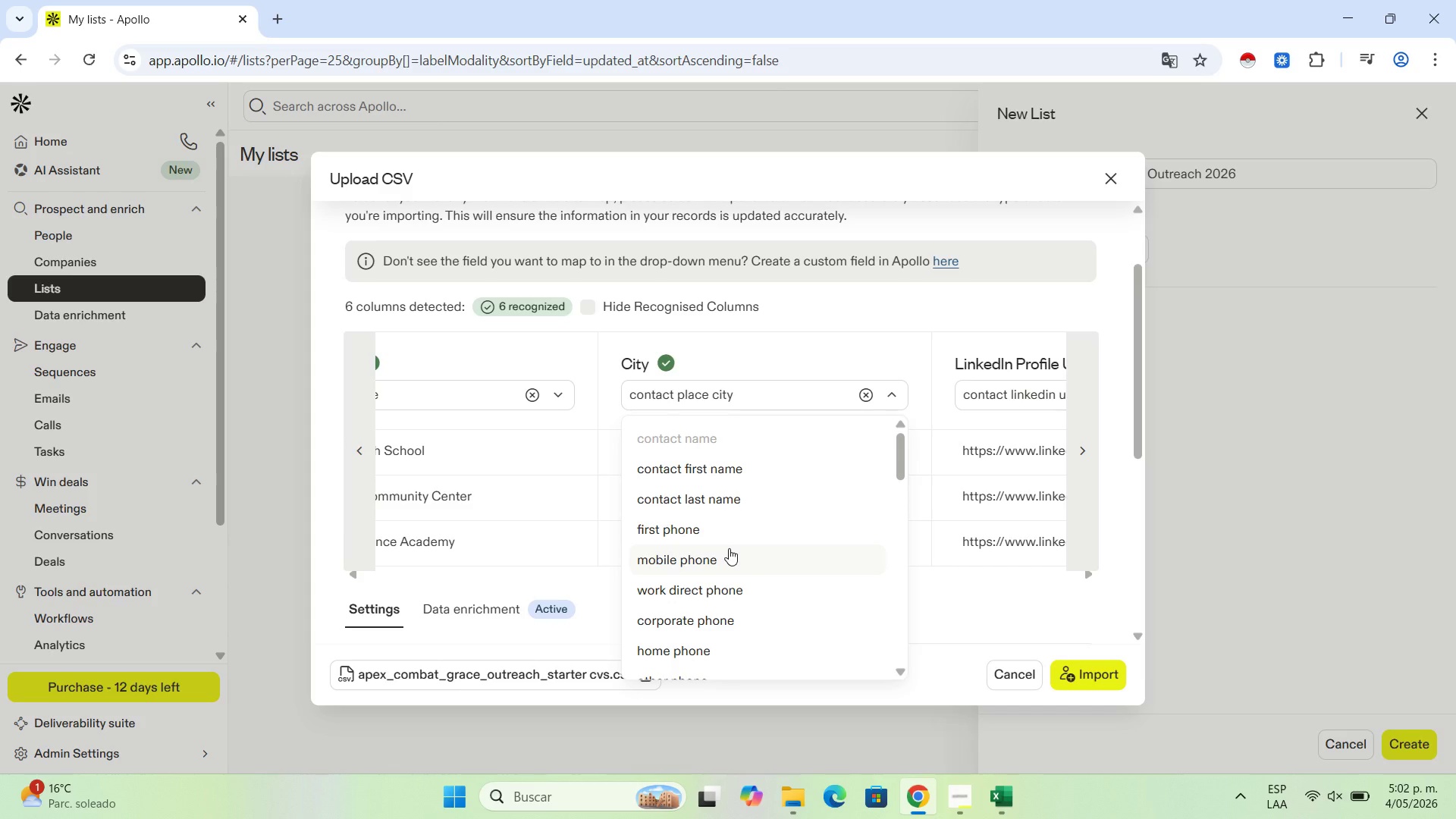 
scroll: coordinate [681, 451], scroll_direction: none, amount: 0.0
 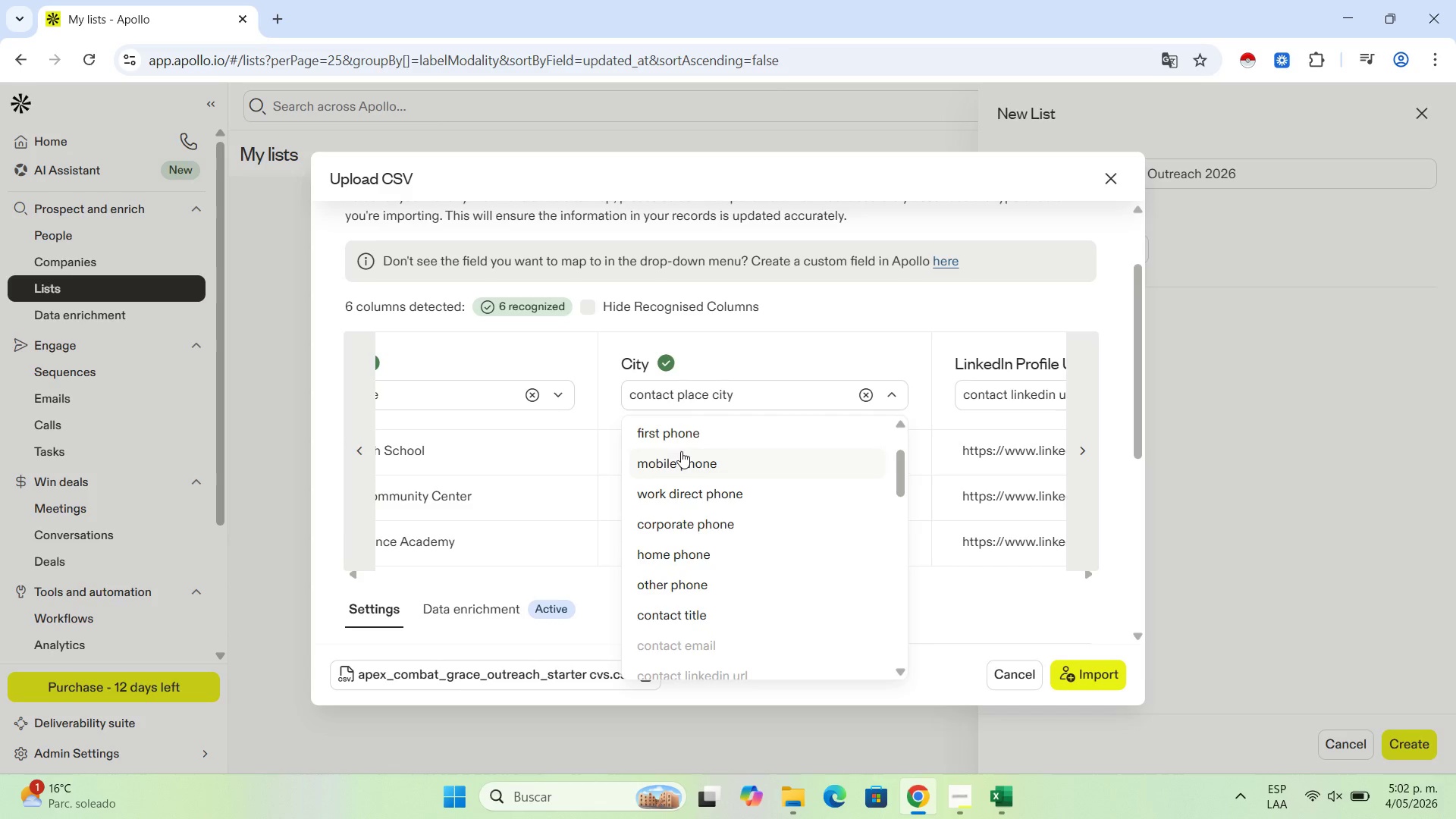 
scroll: coordinate [681, 451], scroll_direction: down, amount: 6.0
 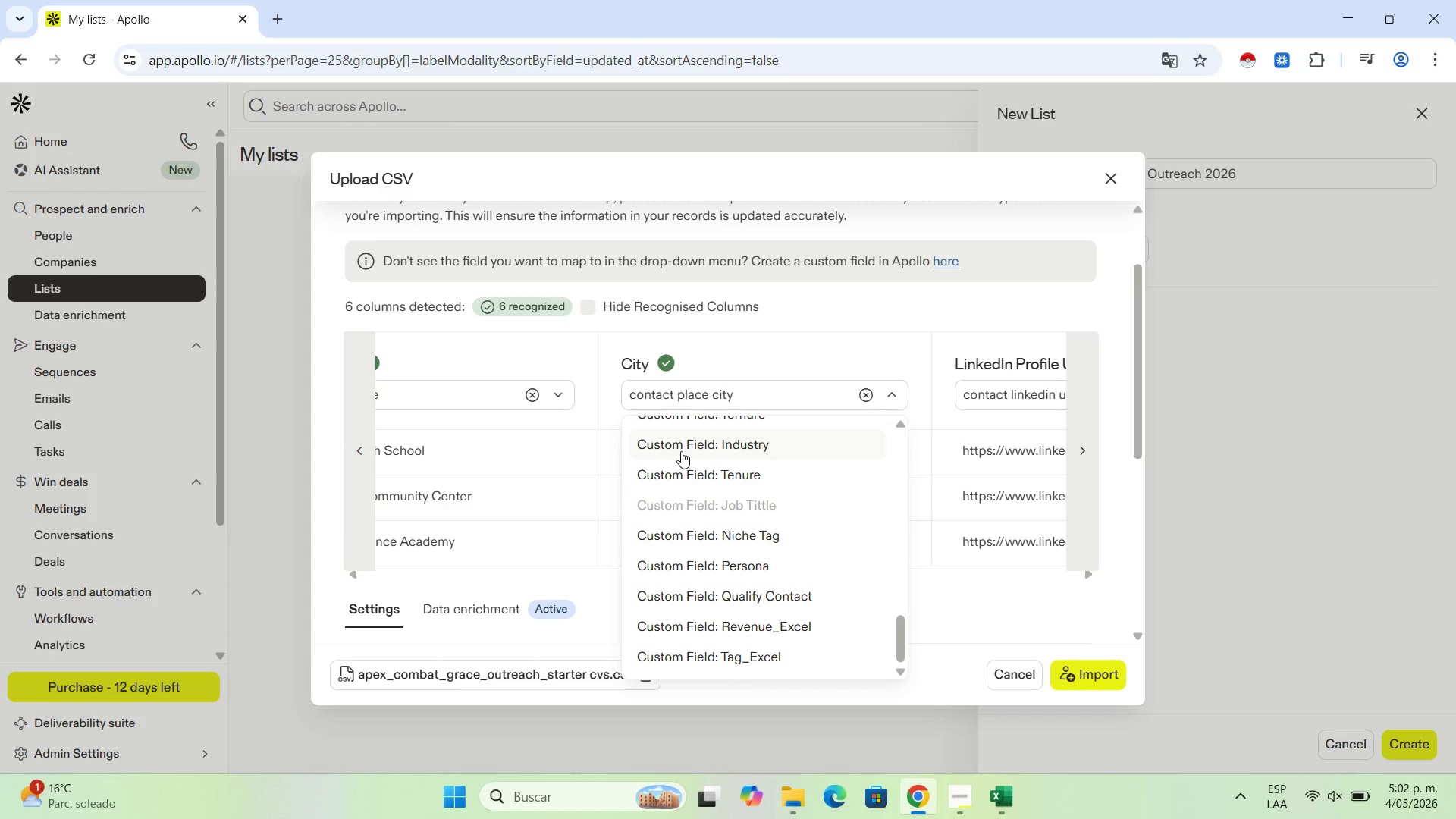 
scroll: coordinate [681, 451], scroll_direction: up, amount: 11.0
 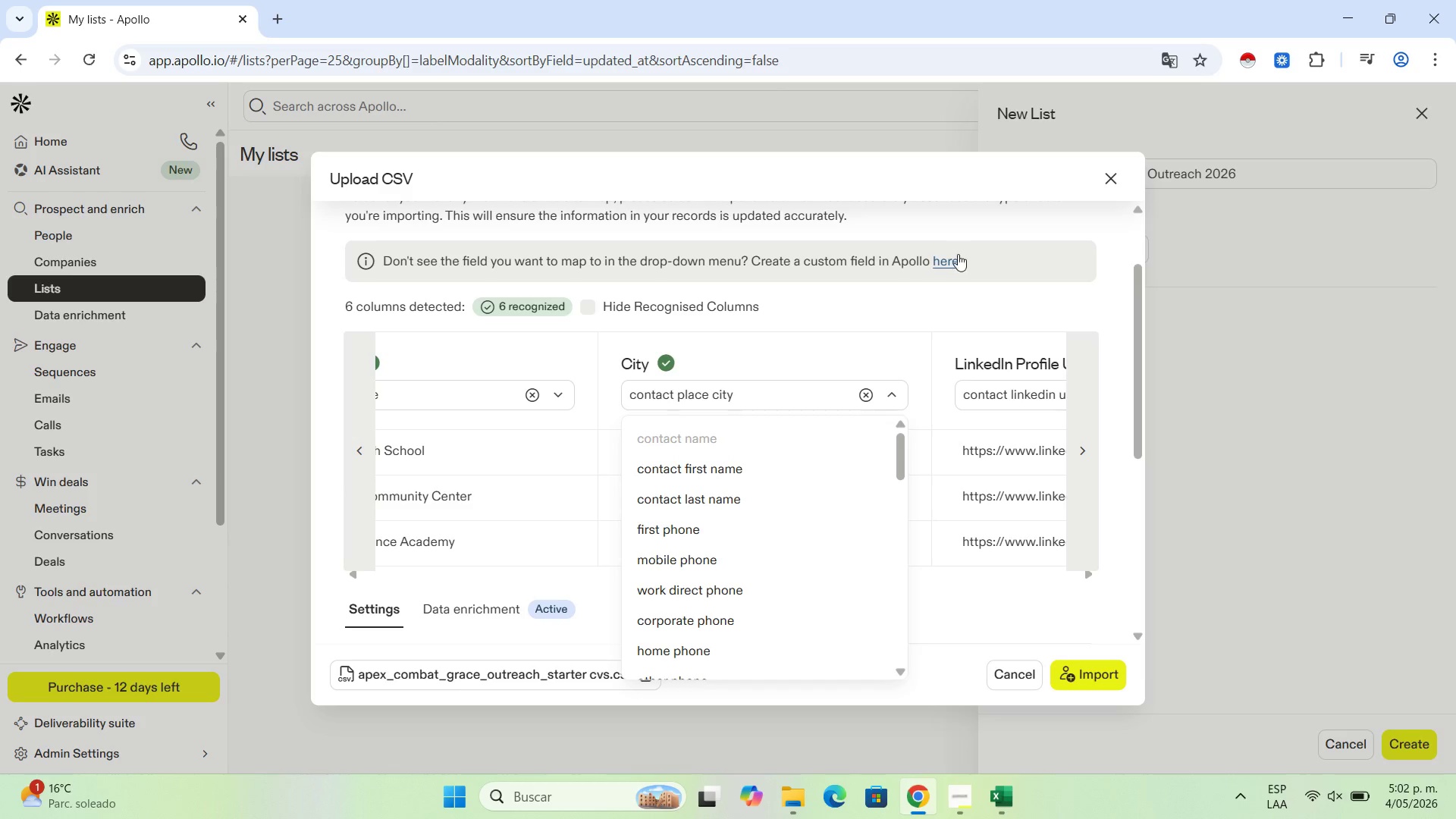 
left_click([949, 263])
 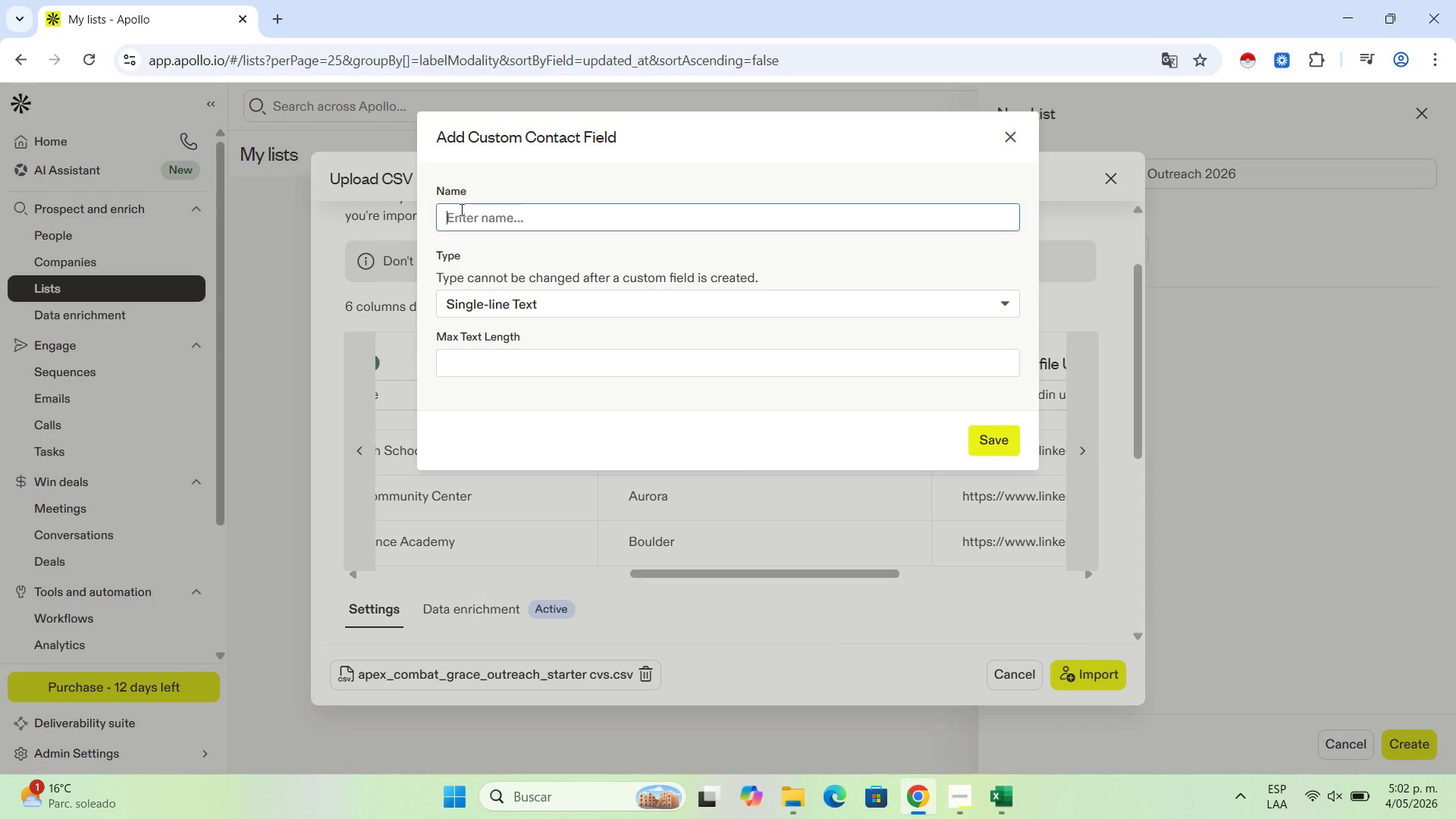 
left_click([502, 218])
 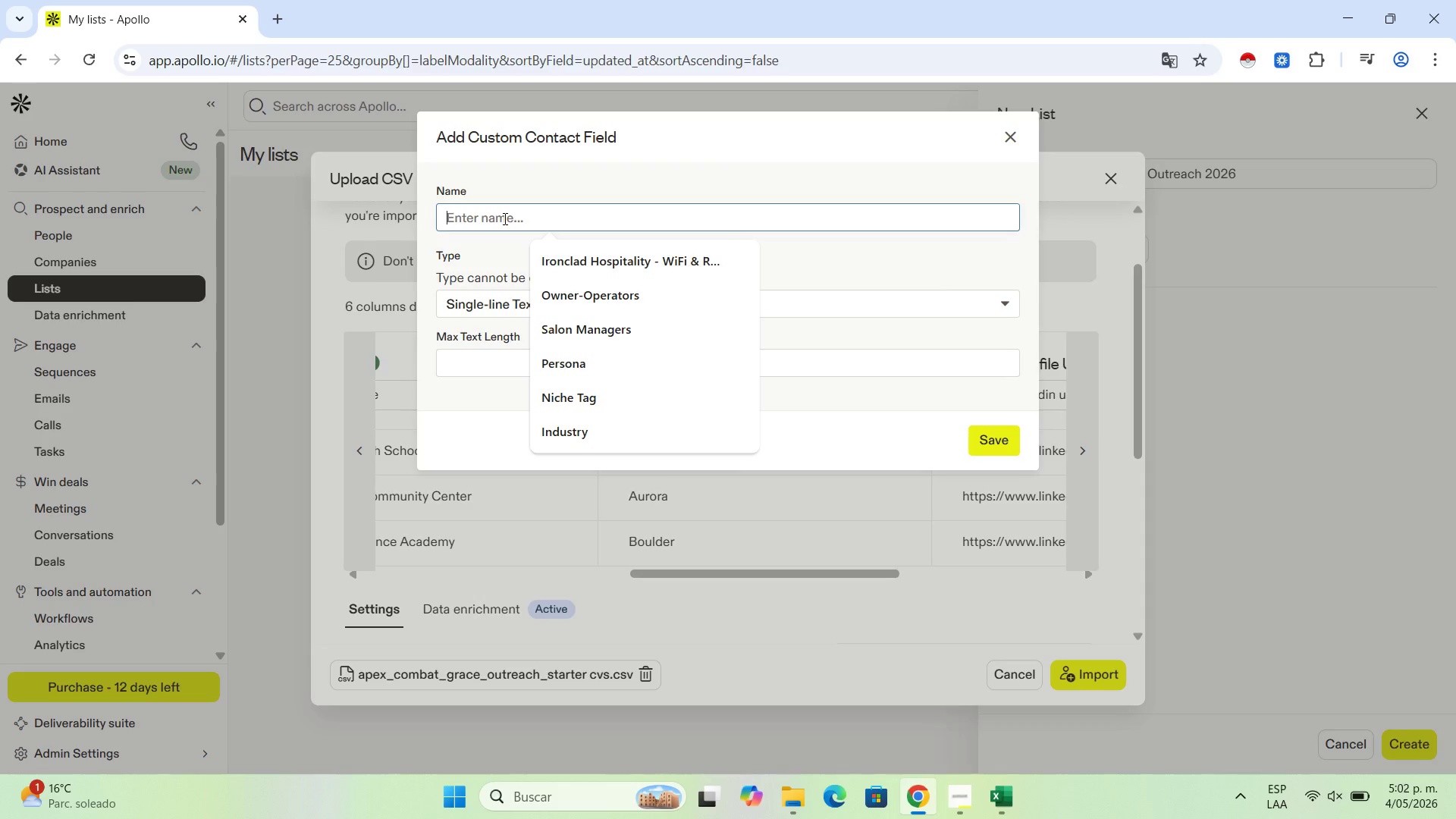 
type(Local Areaa)
 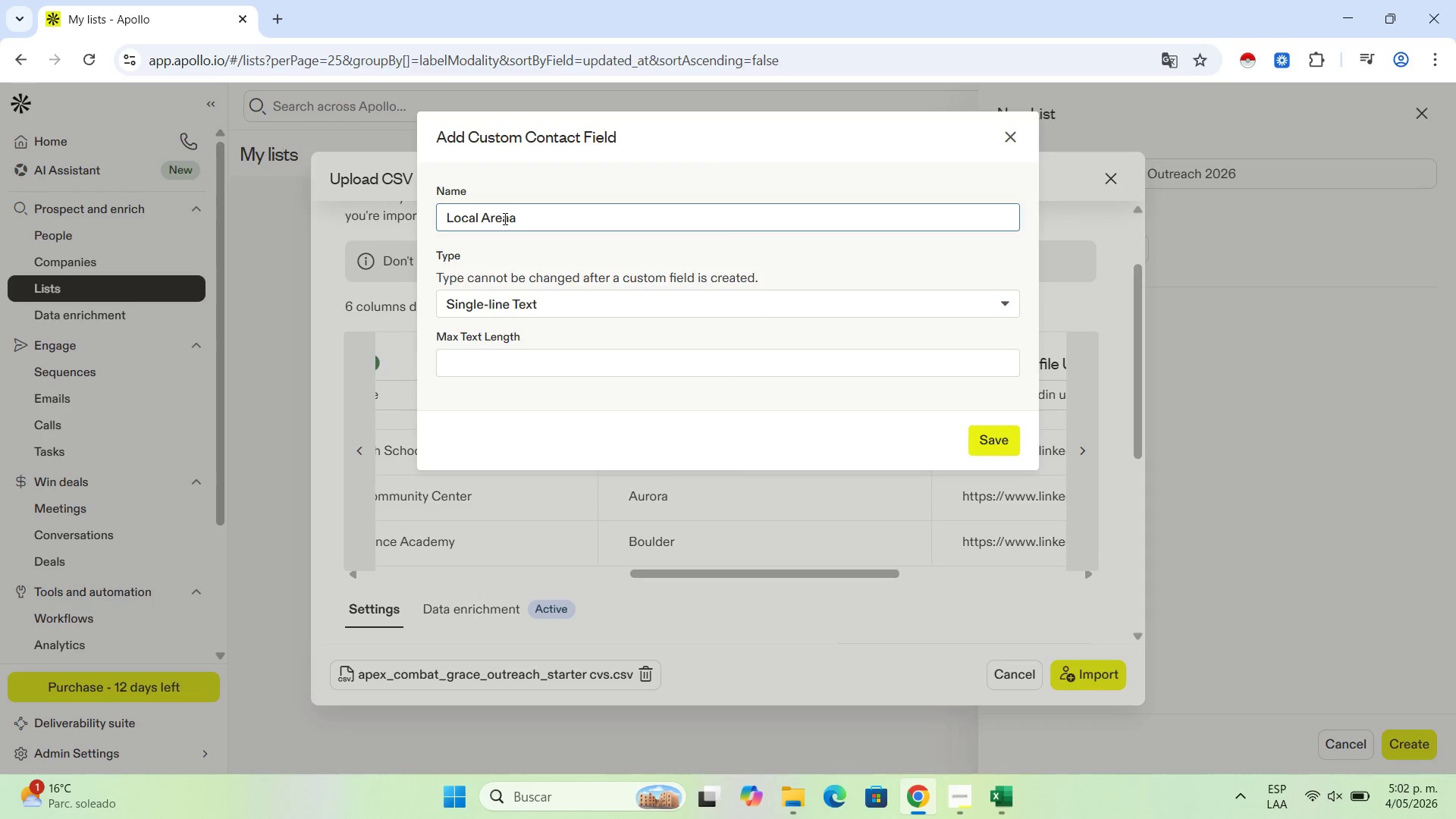 
key(Backspace)
 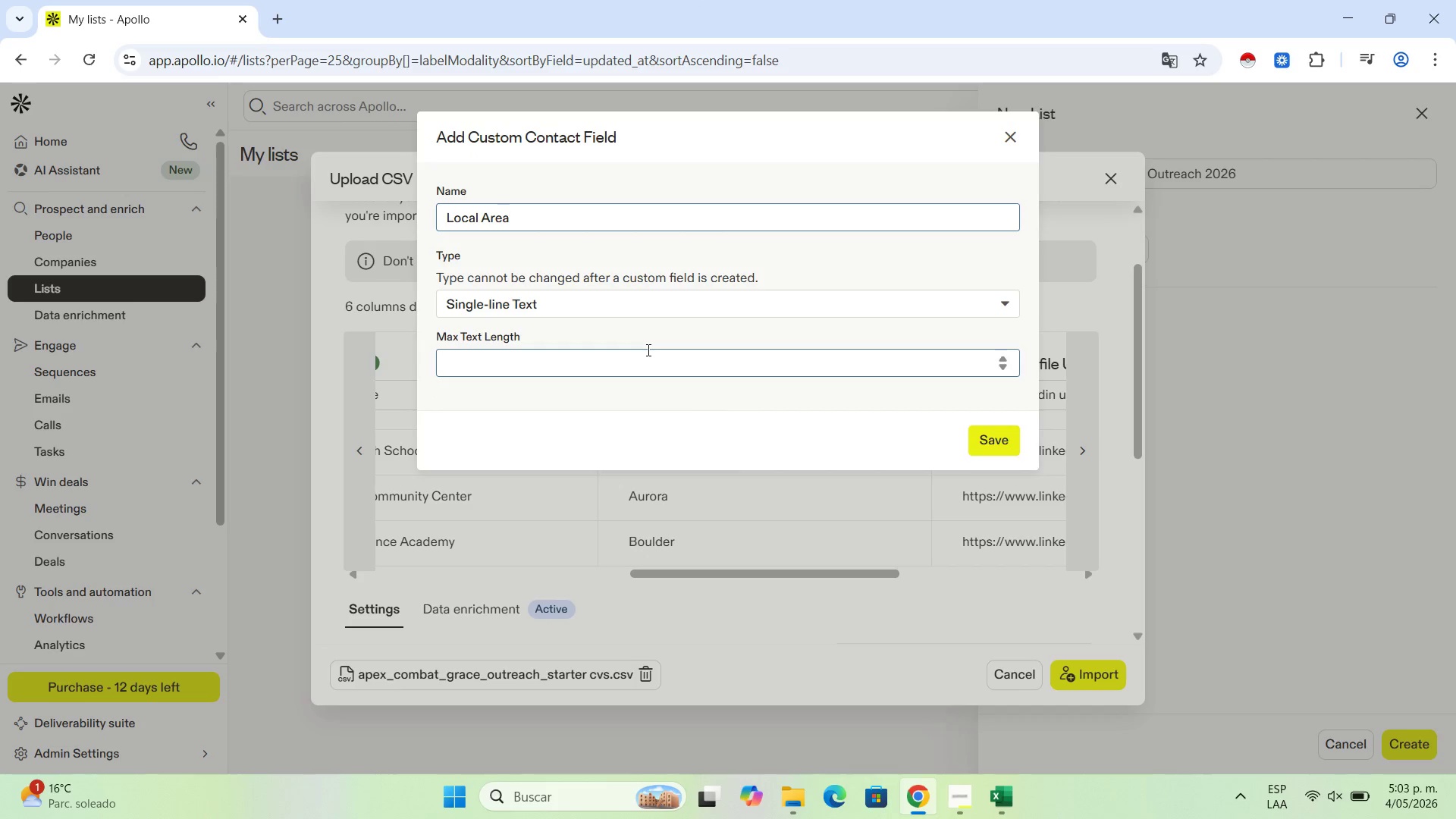 
wait(7.09)
 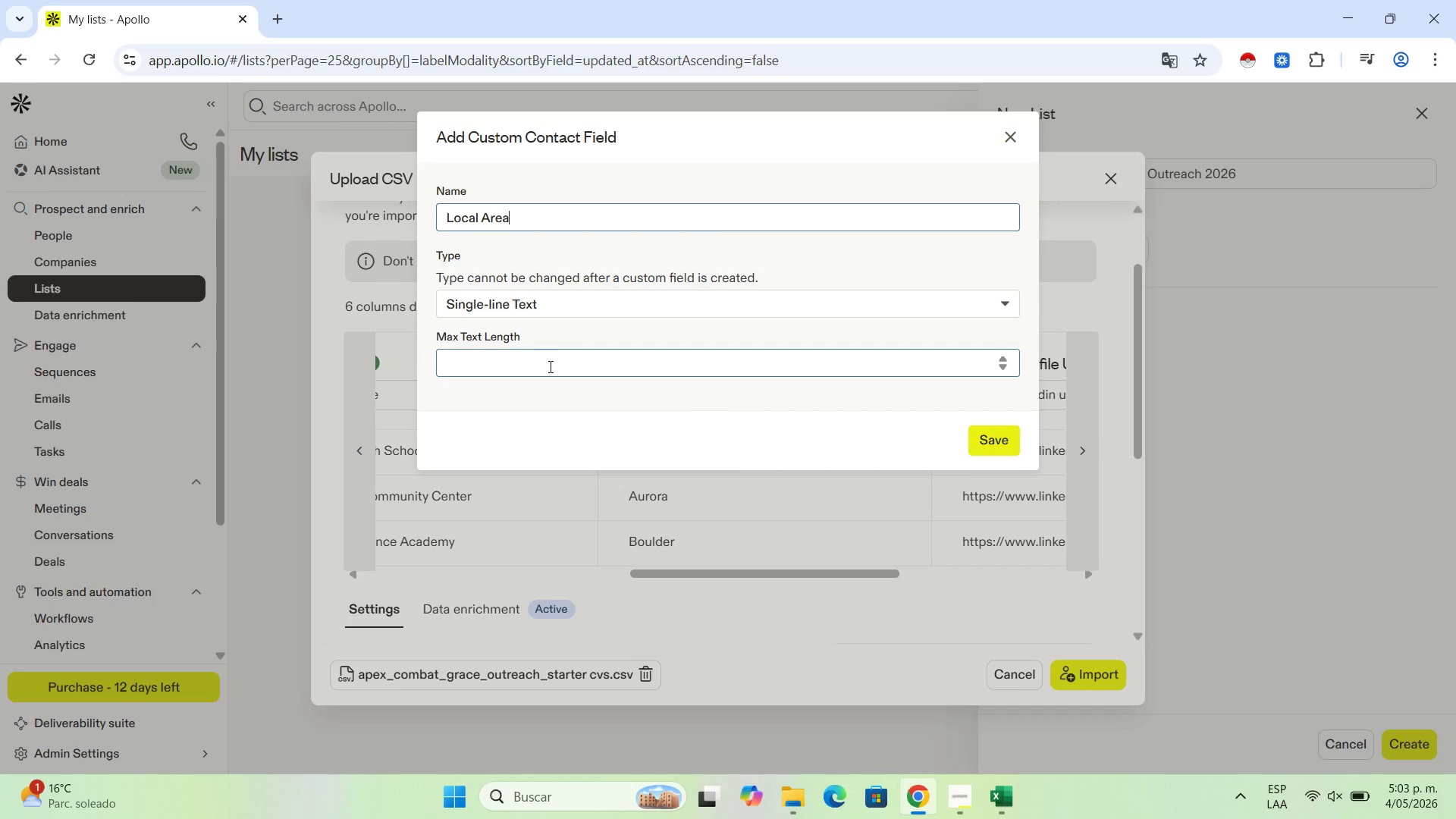 
left_click([641, 367])
 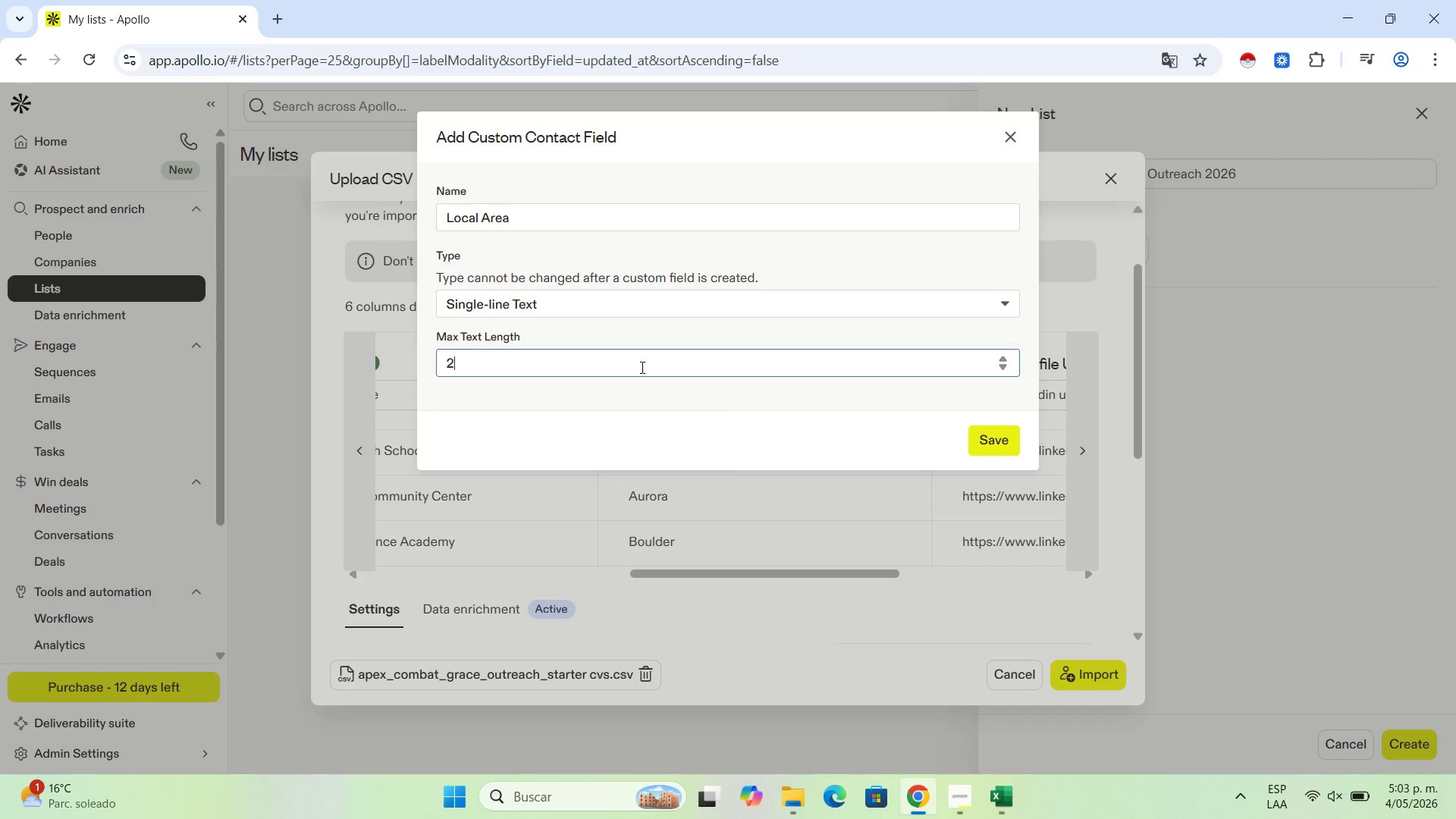 
key(Numpad2)
 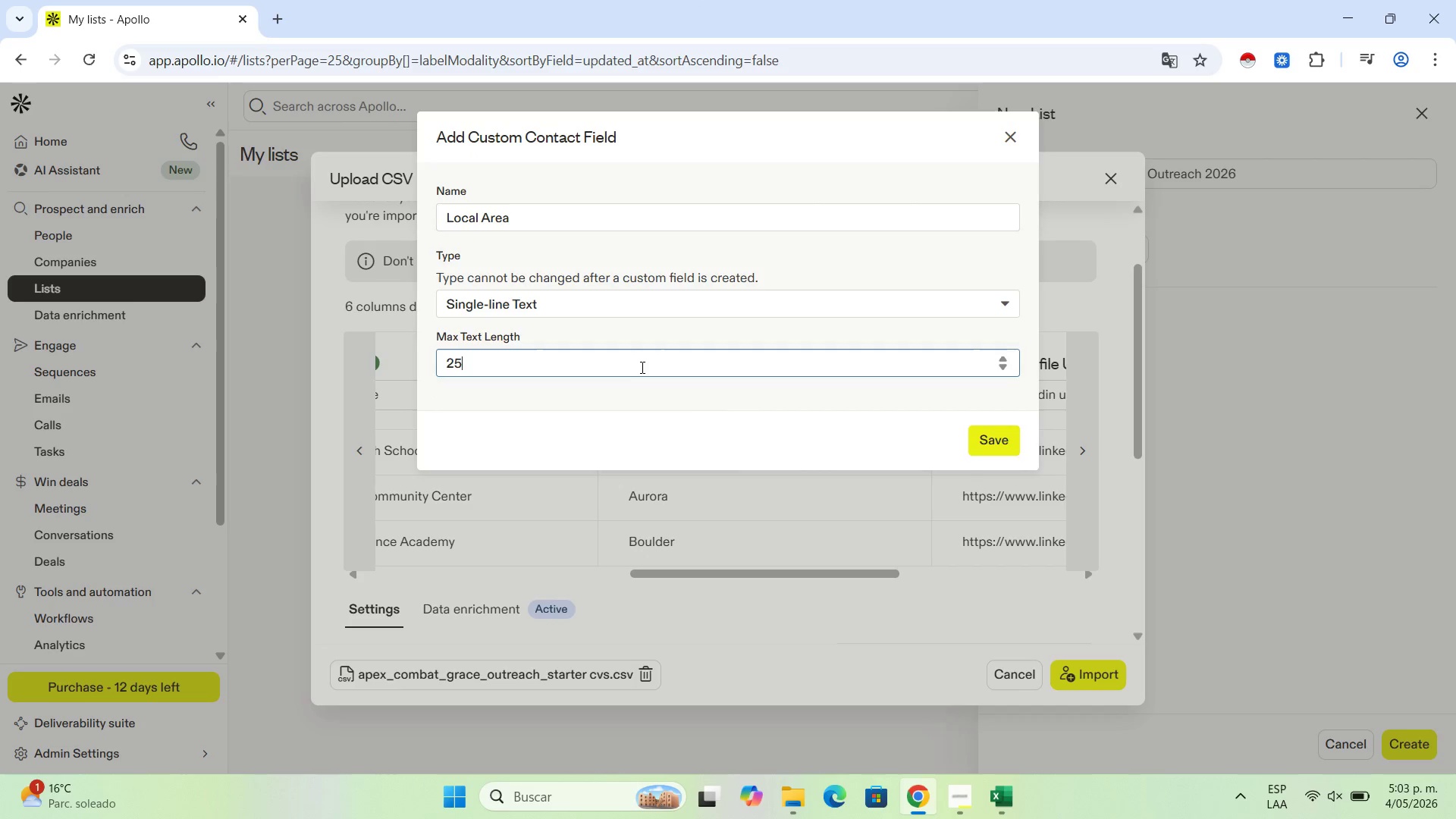 
key(Numpad5)
 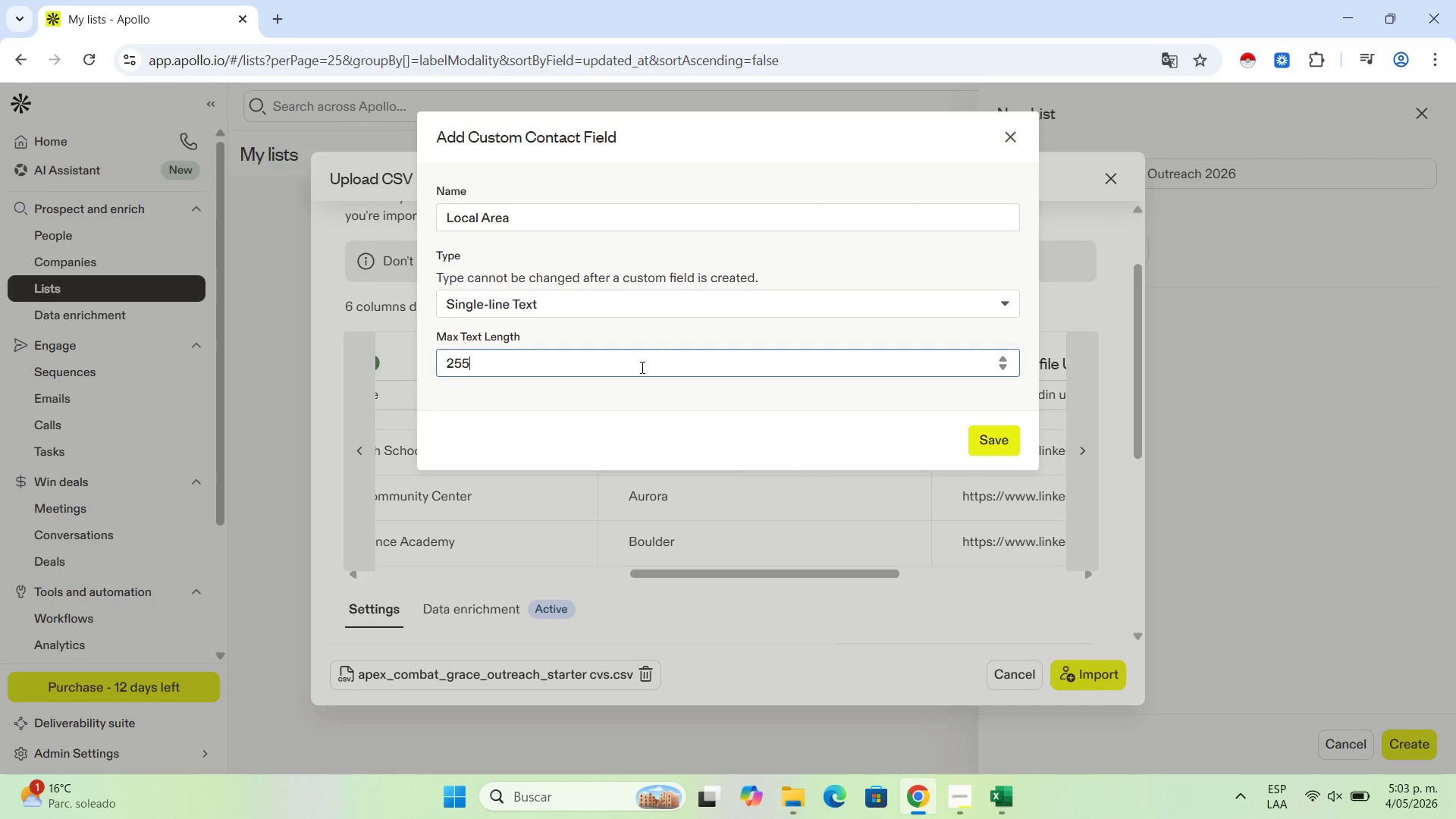 
key(Numpad5)
 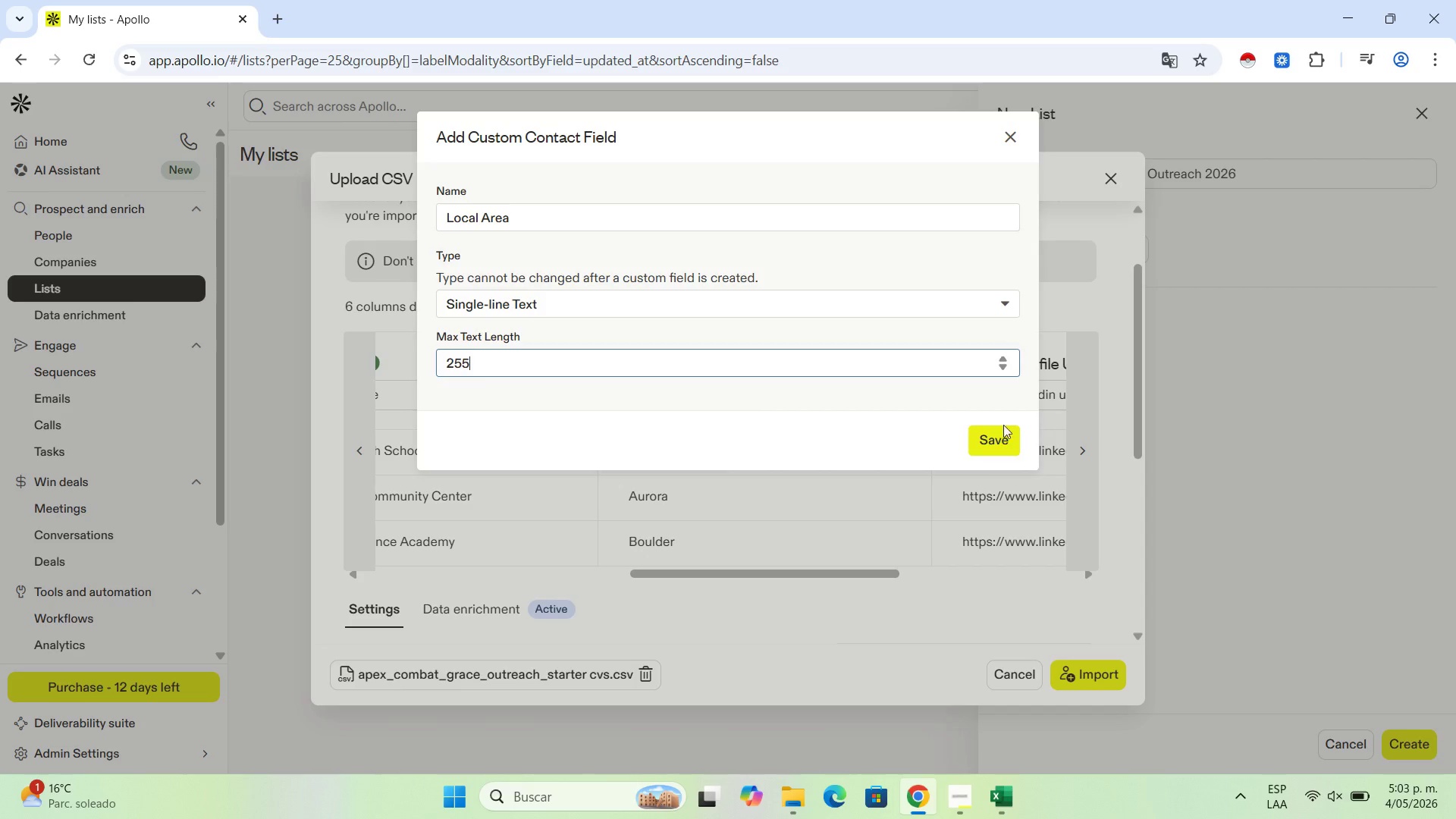 
left_click([981, 444])
 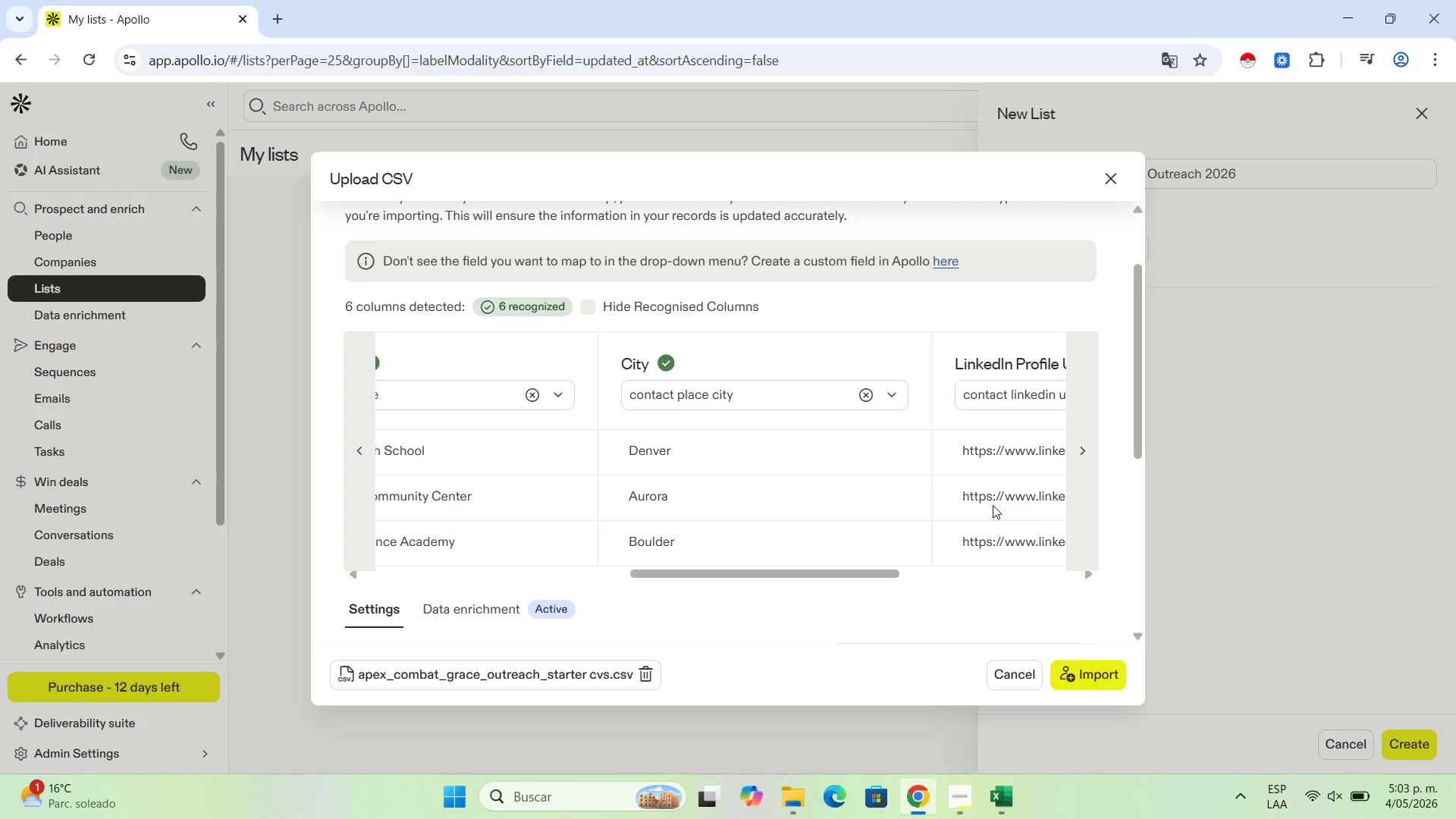 
wait(14.75)
 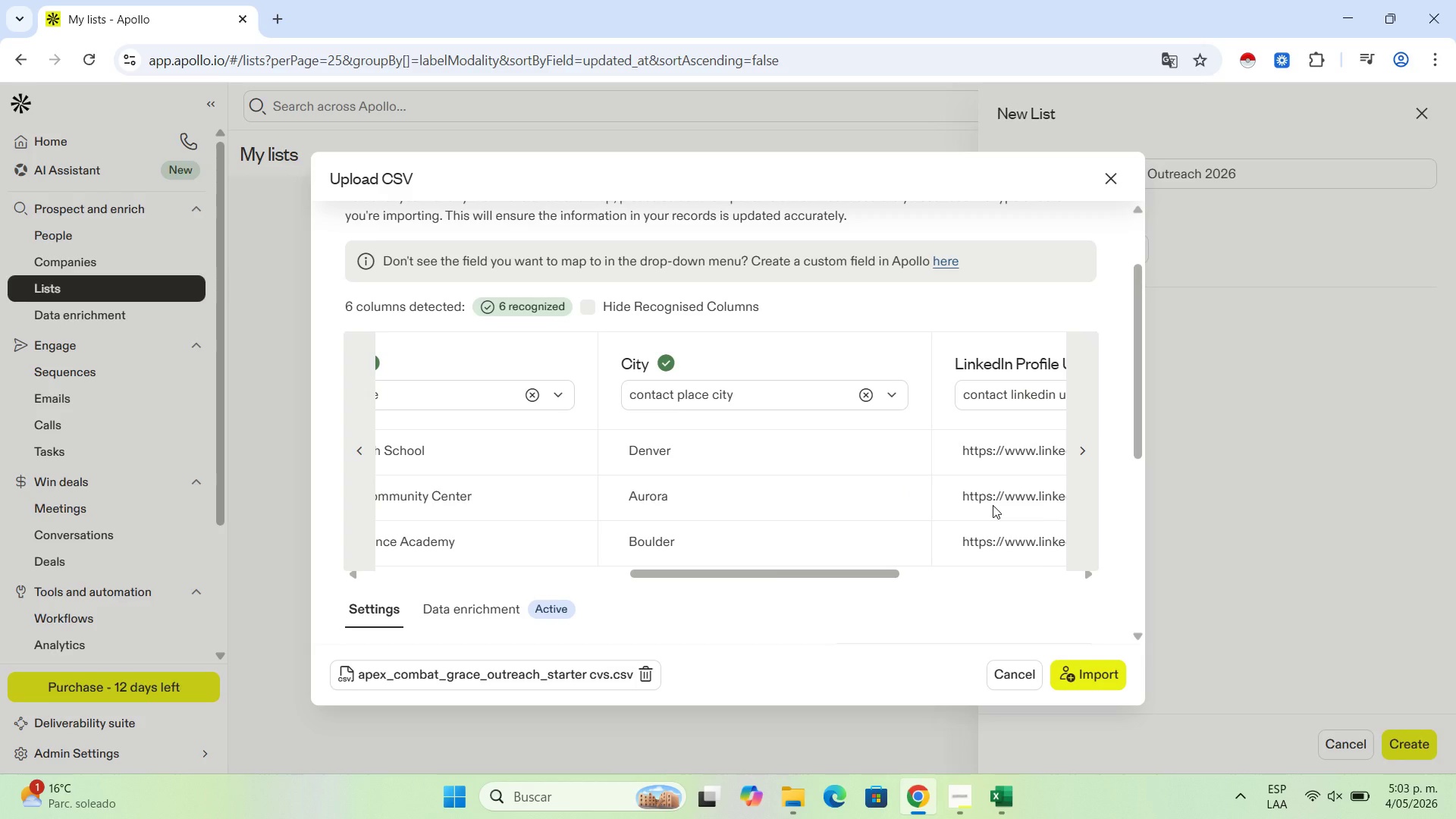 
left_click([896, 394])
 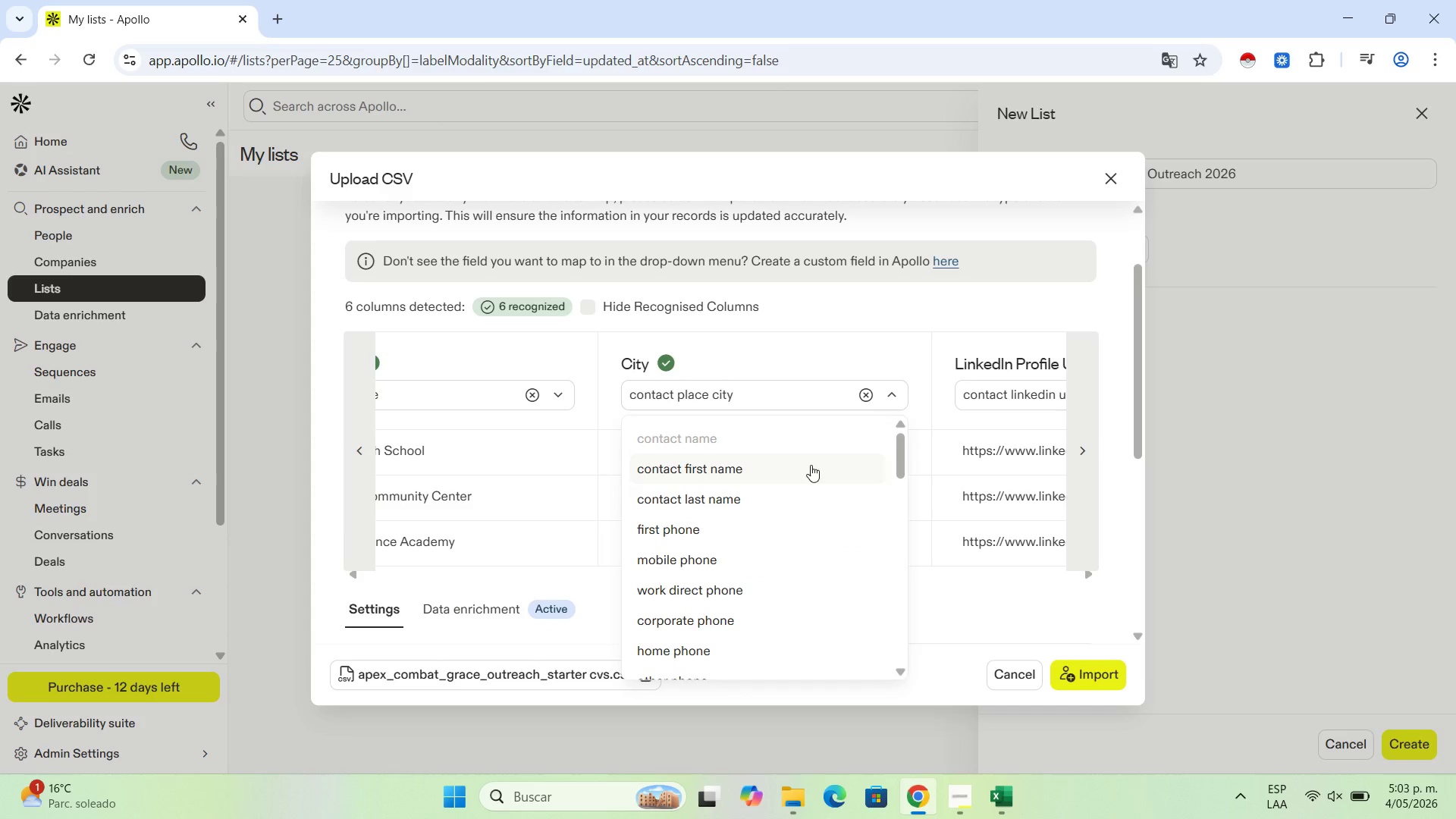 
scroll: coordinate [793, 481], scroll_direction: down, amount: 13.0
 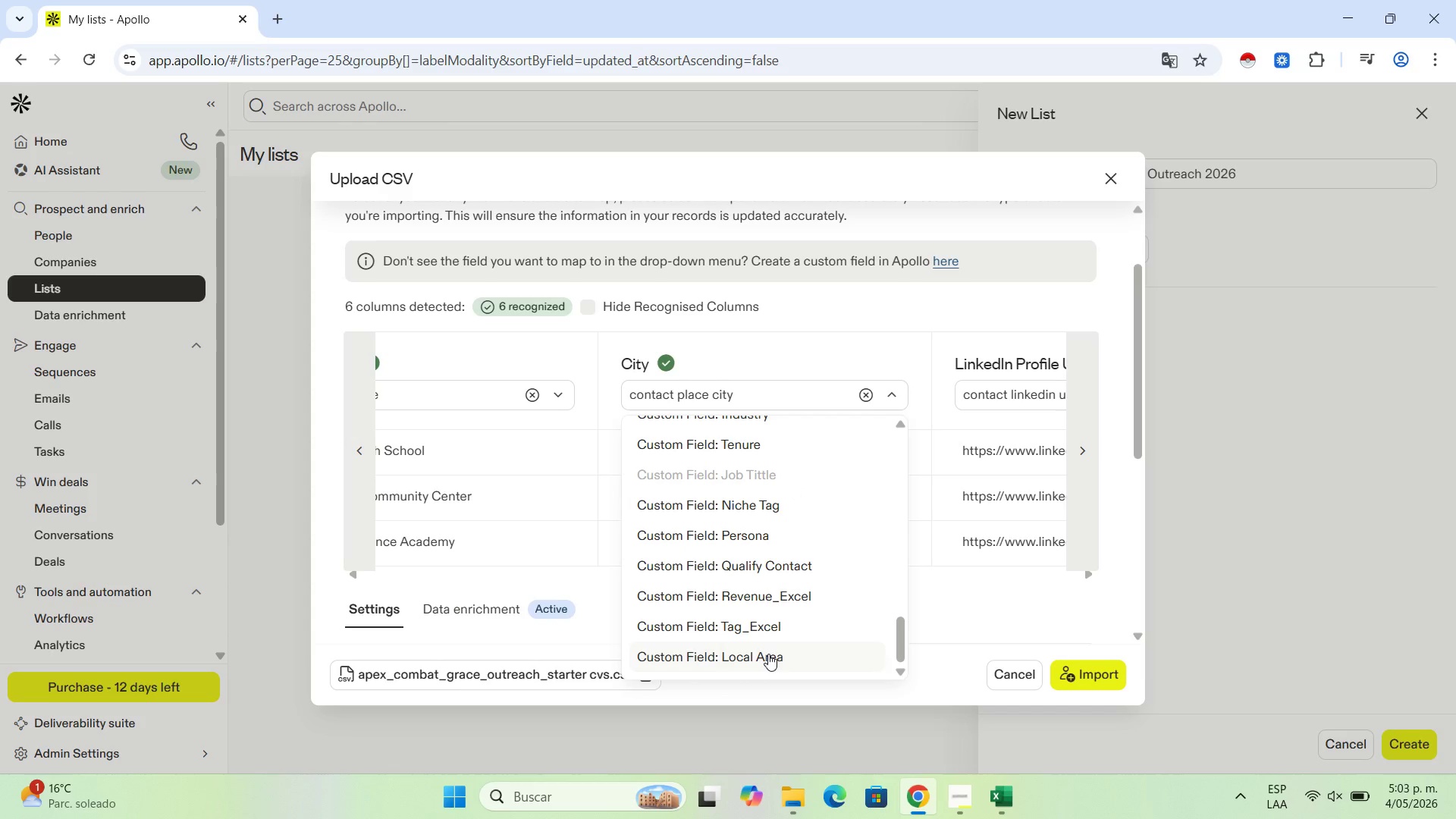 
left_click([768, 654])
 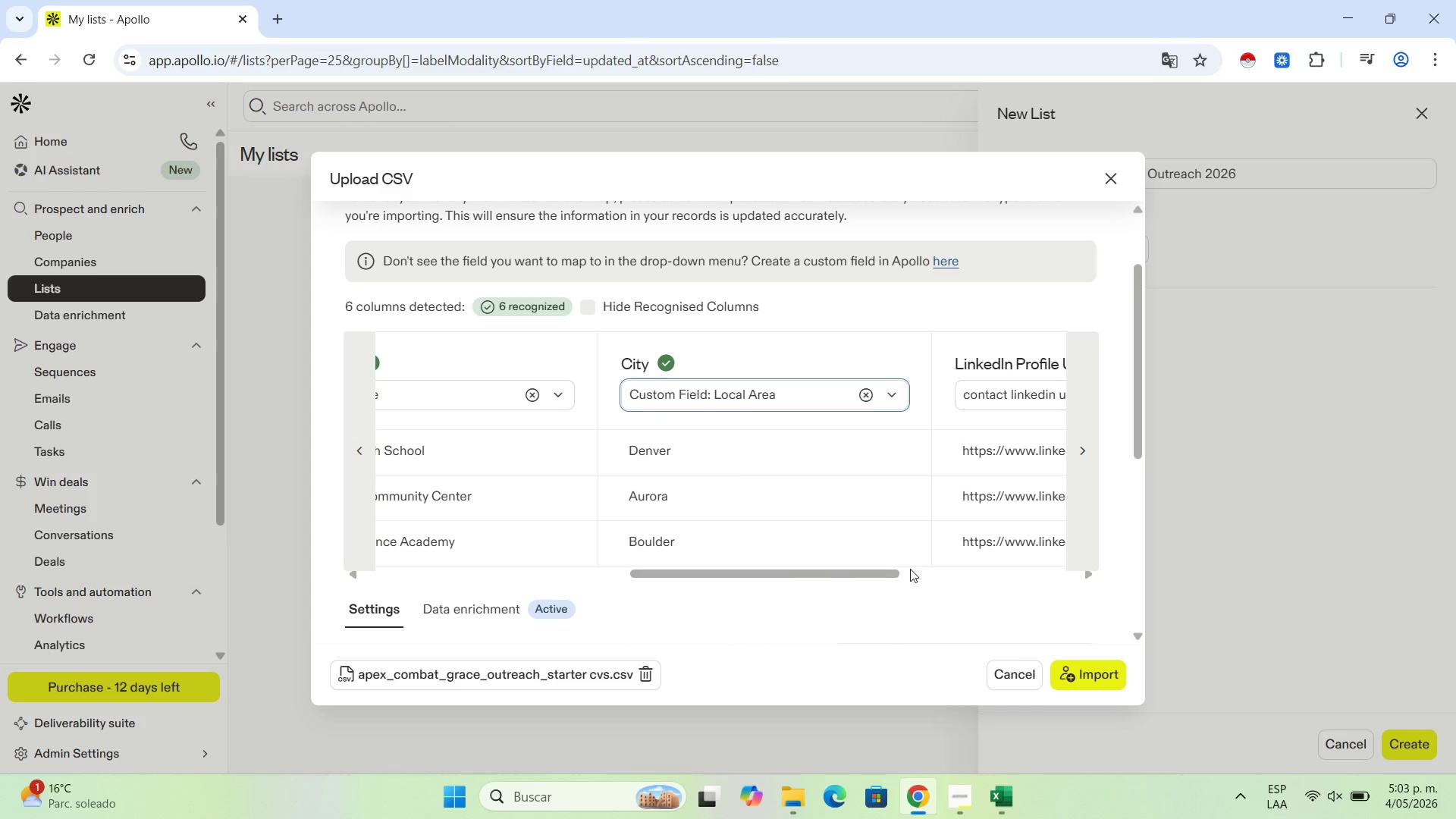 
left_click_drag(start_coordinate=[866, 574], to_coordinate=[622, 590])
 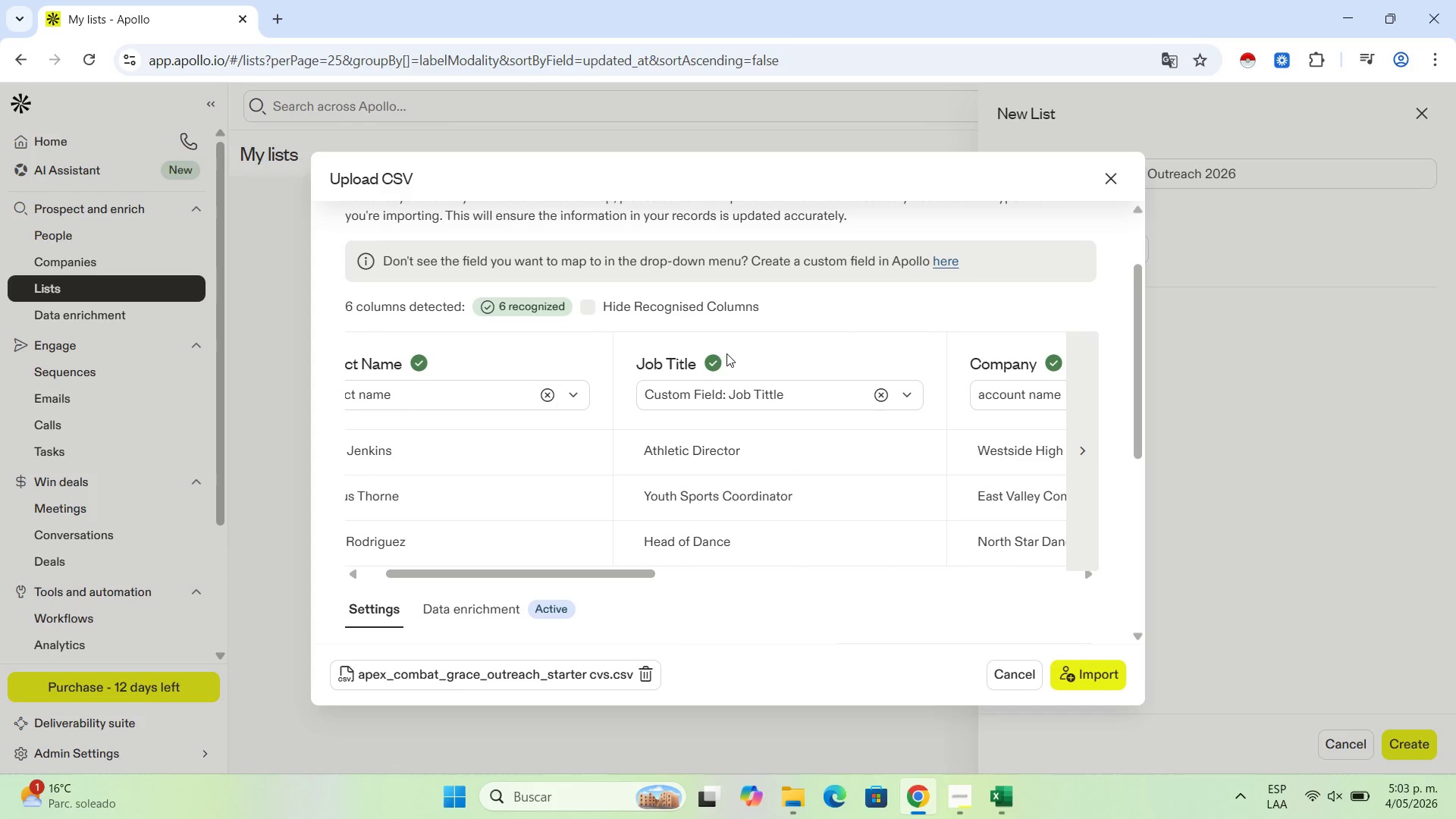 
left_click([905, 390])
 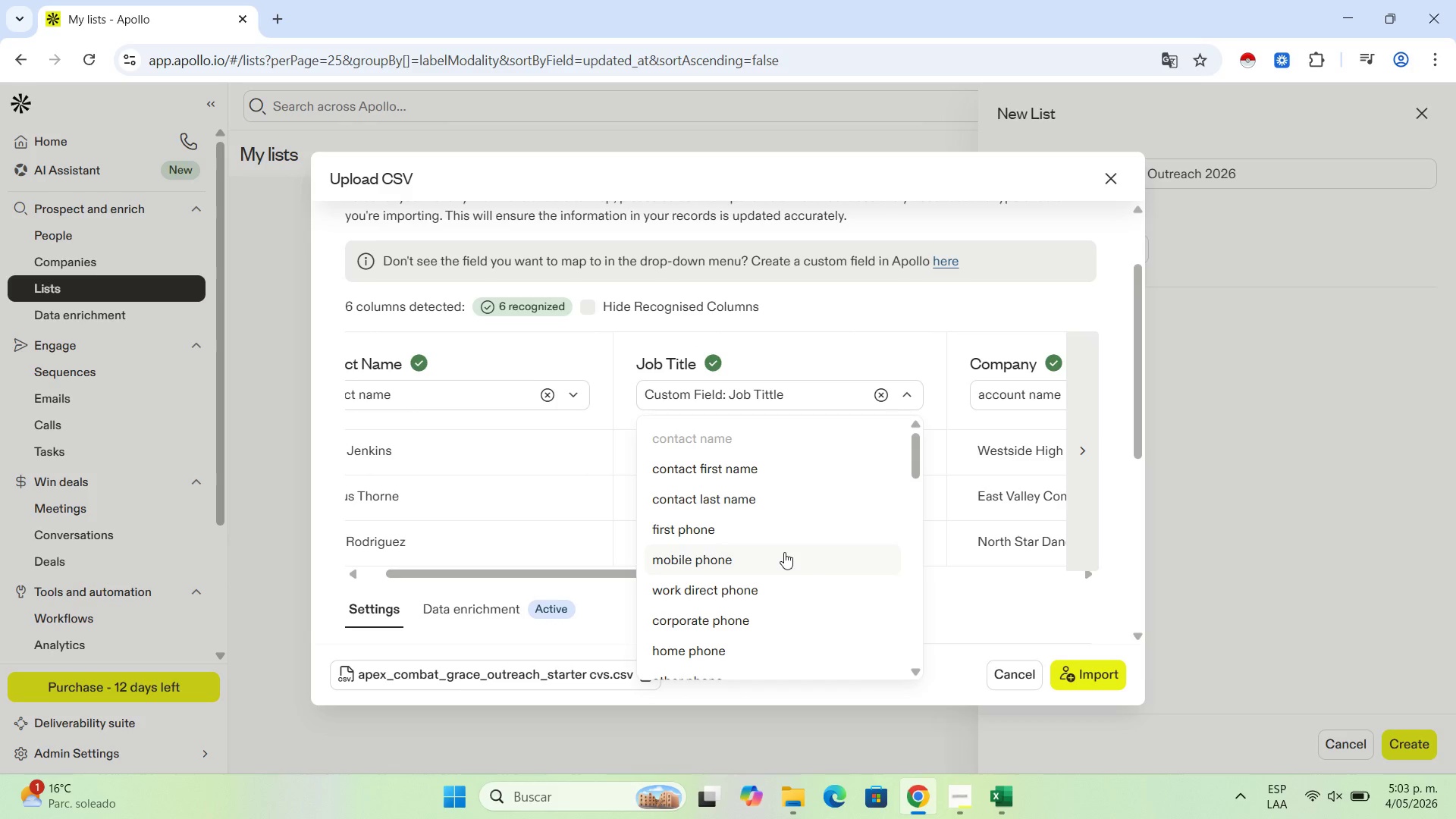 
scroll: coordinate [784, 552], scroll_direction: down, amount: 3.0
 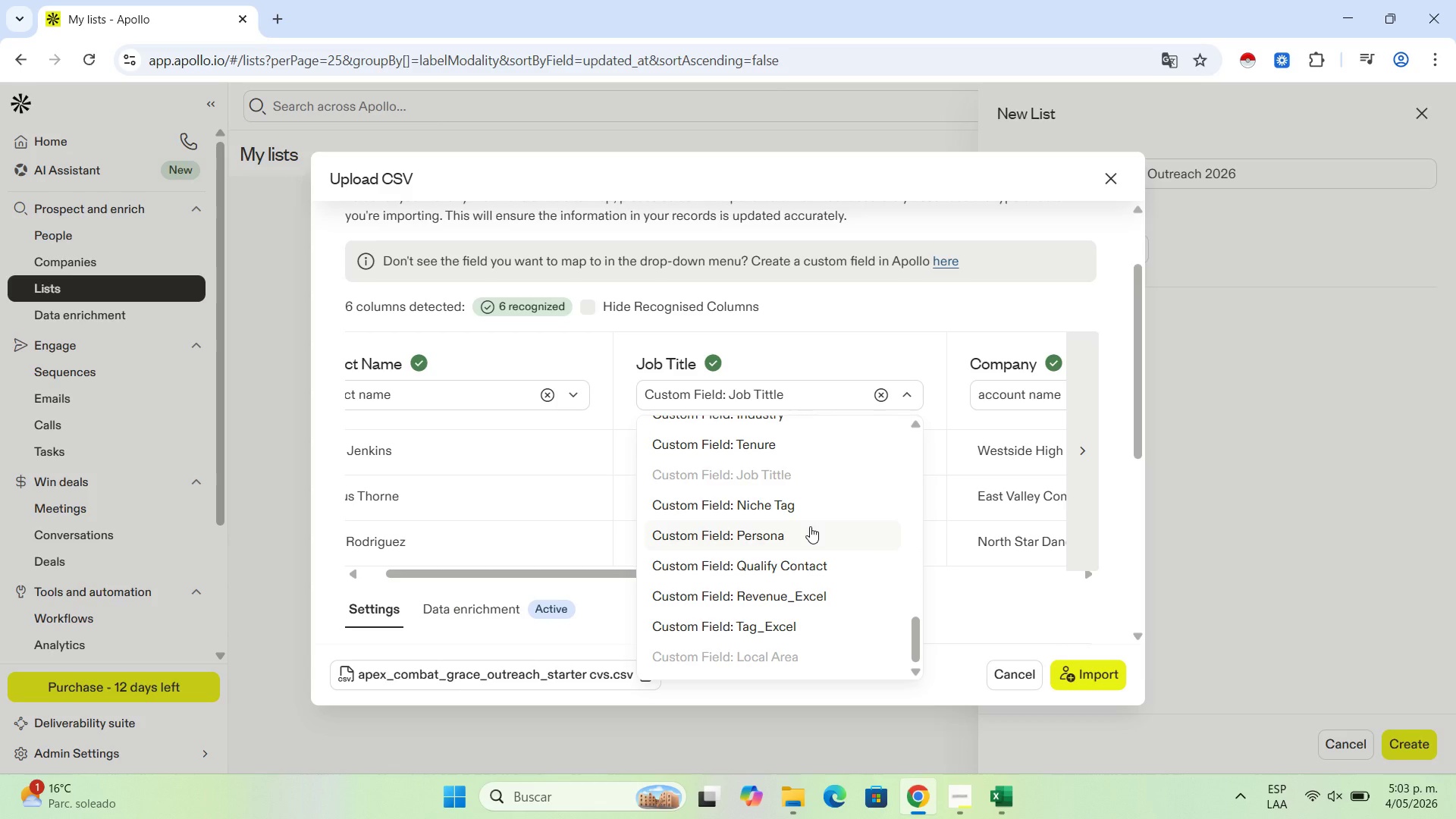 
wait(9.92)
 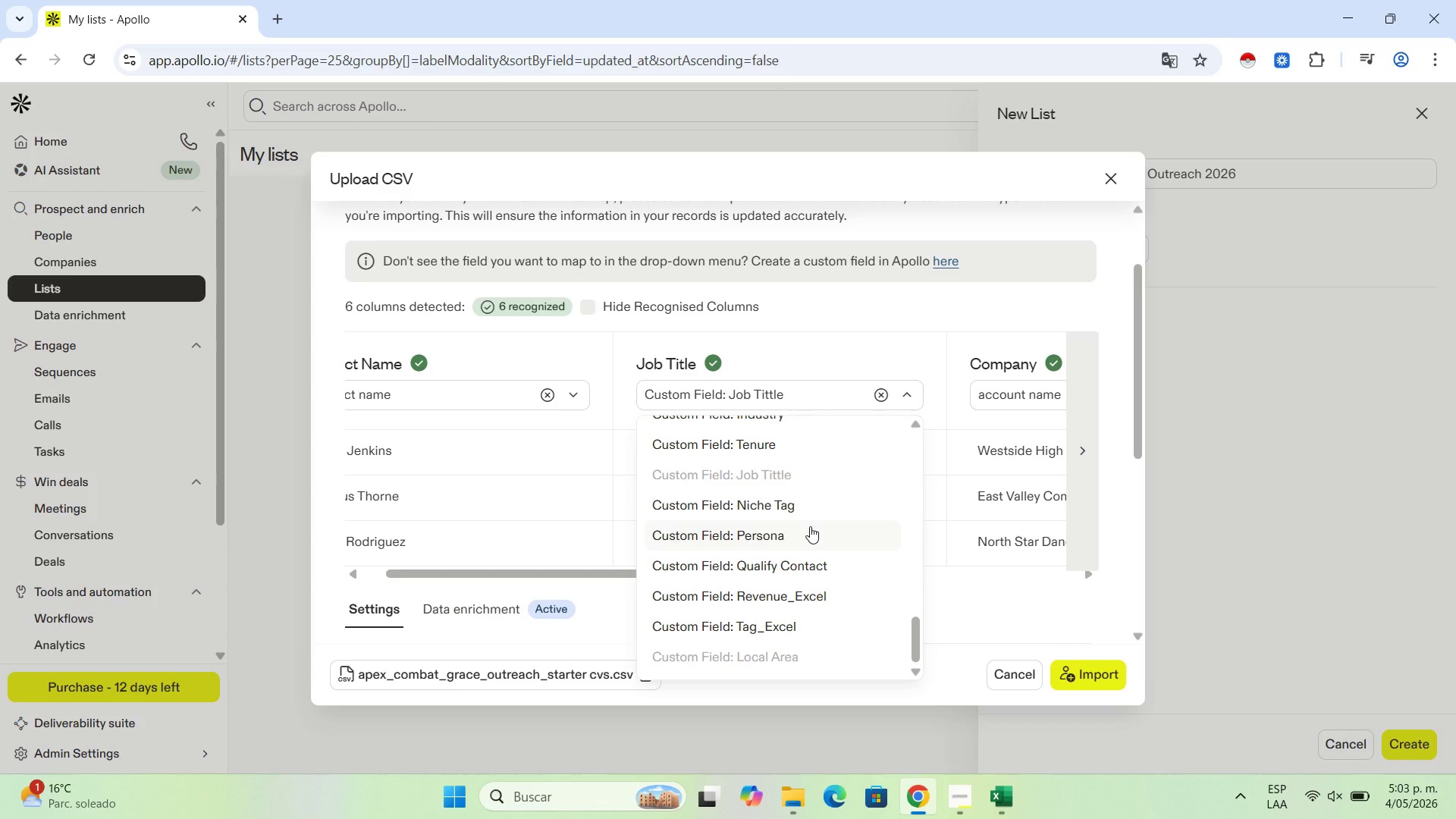 
scroll: coordinate [810, 526], scroll_direction: up, amount: 4.0
 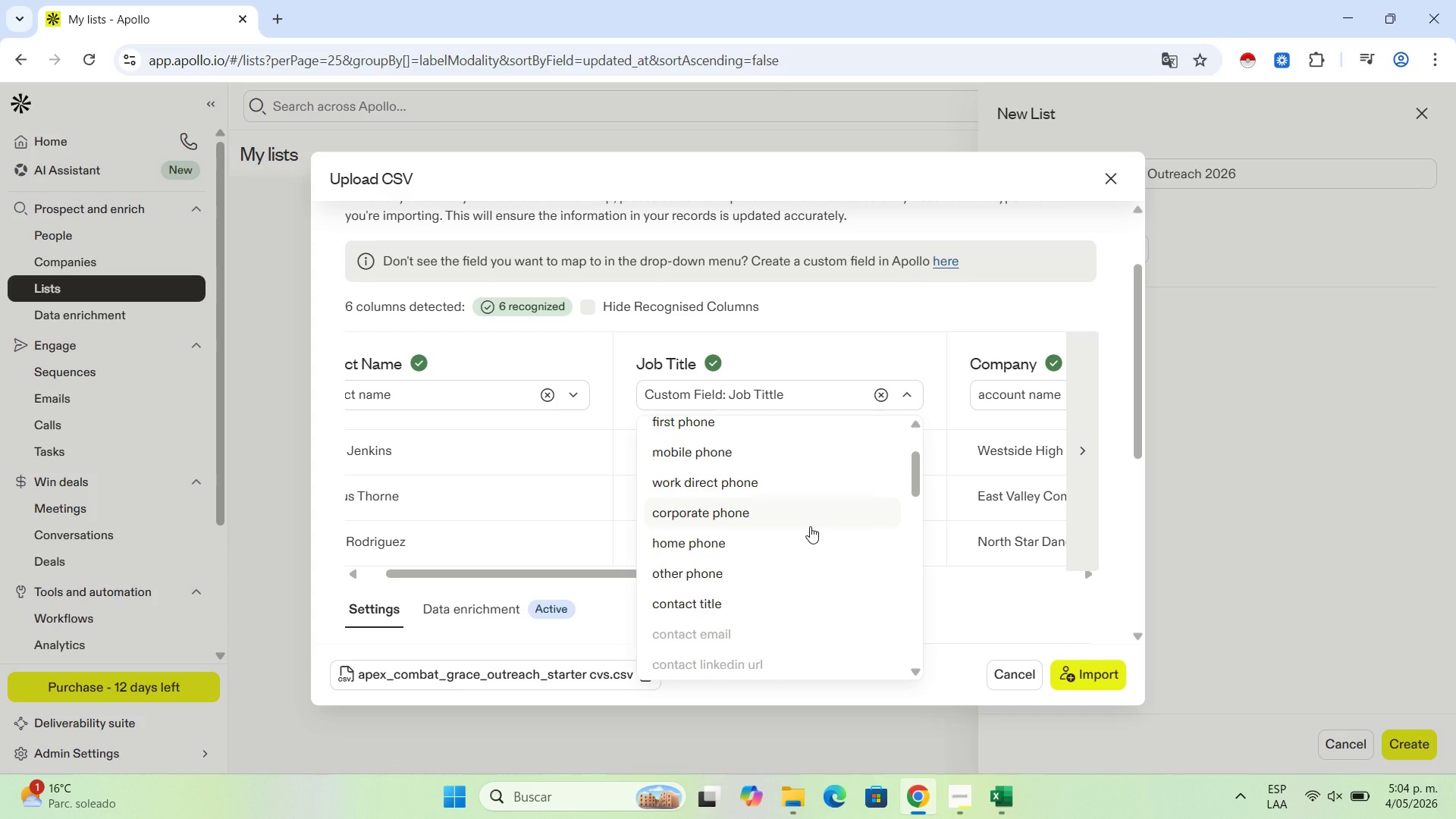 
wait(32.34)
 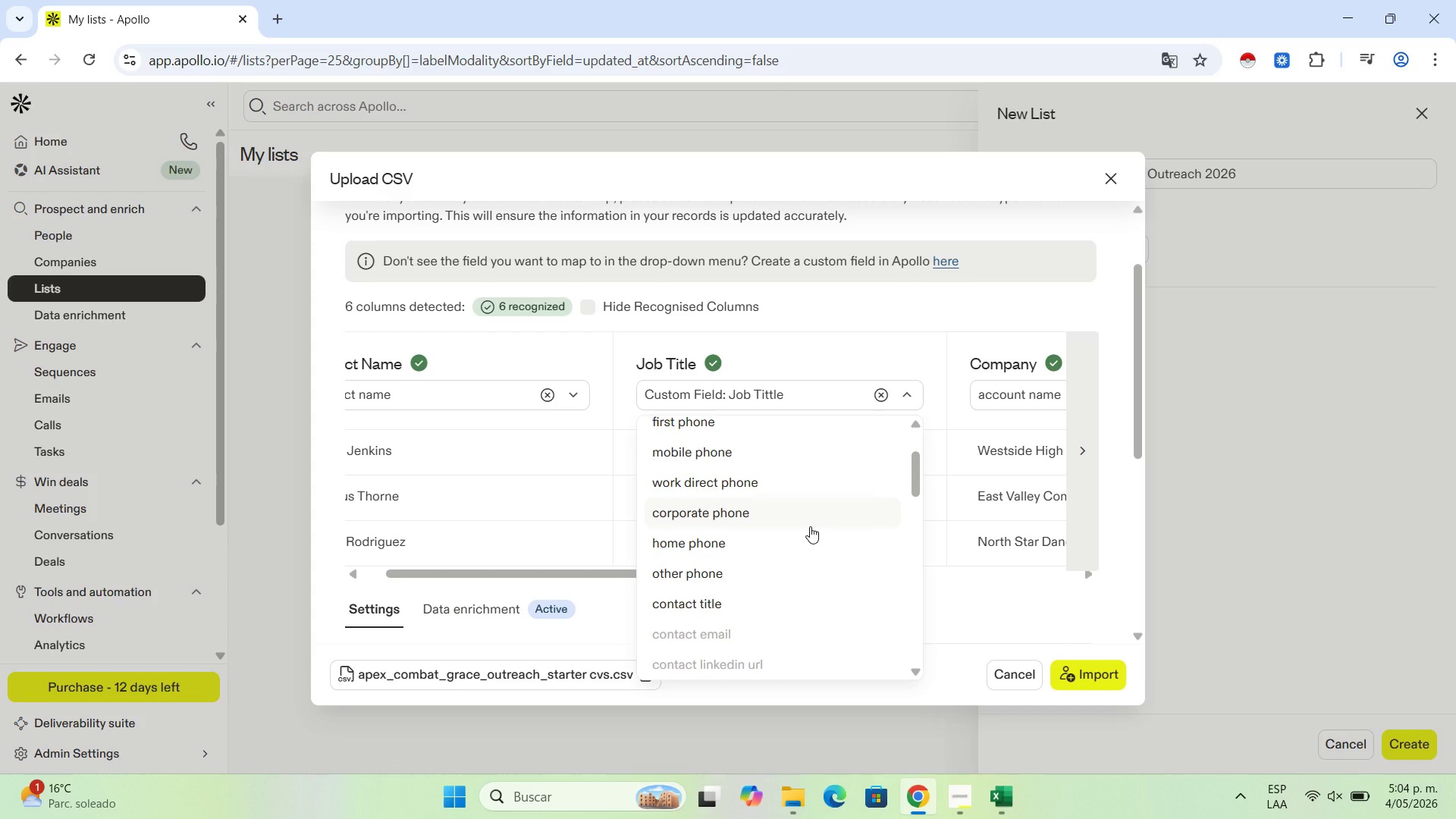 
left_click([729, 601])
 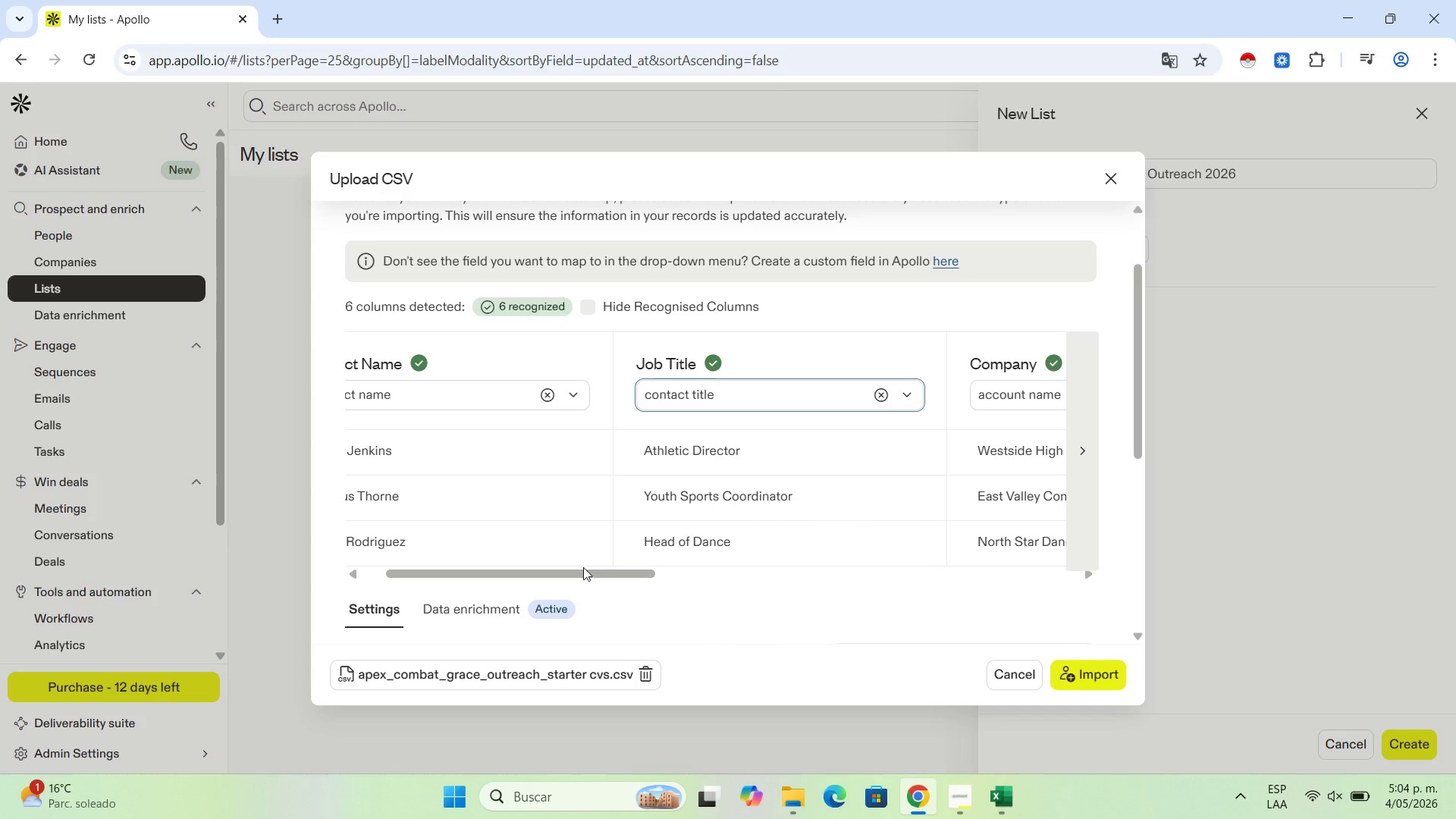 
left_click_drag(start_coordinate=[586, 571], to_coordinate=[1071, 578])
 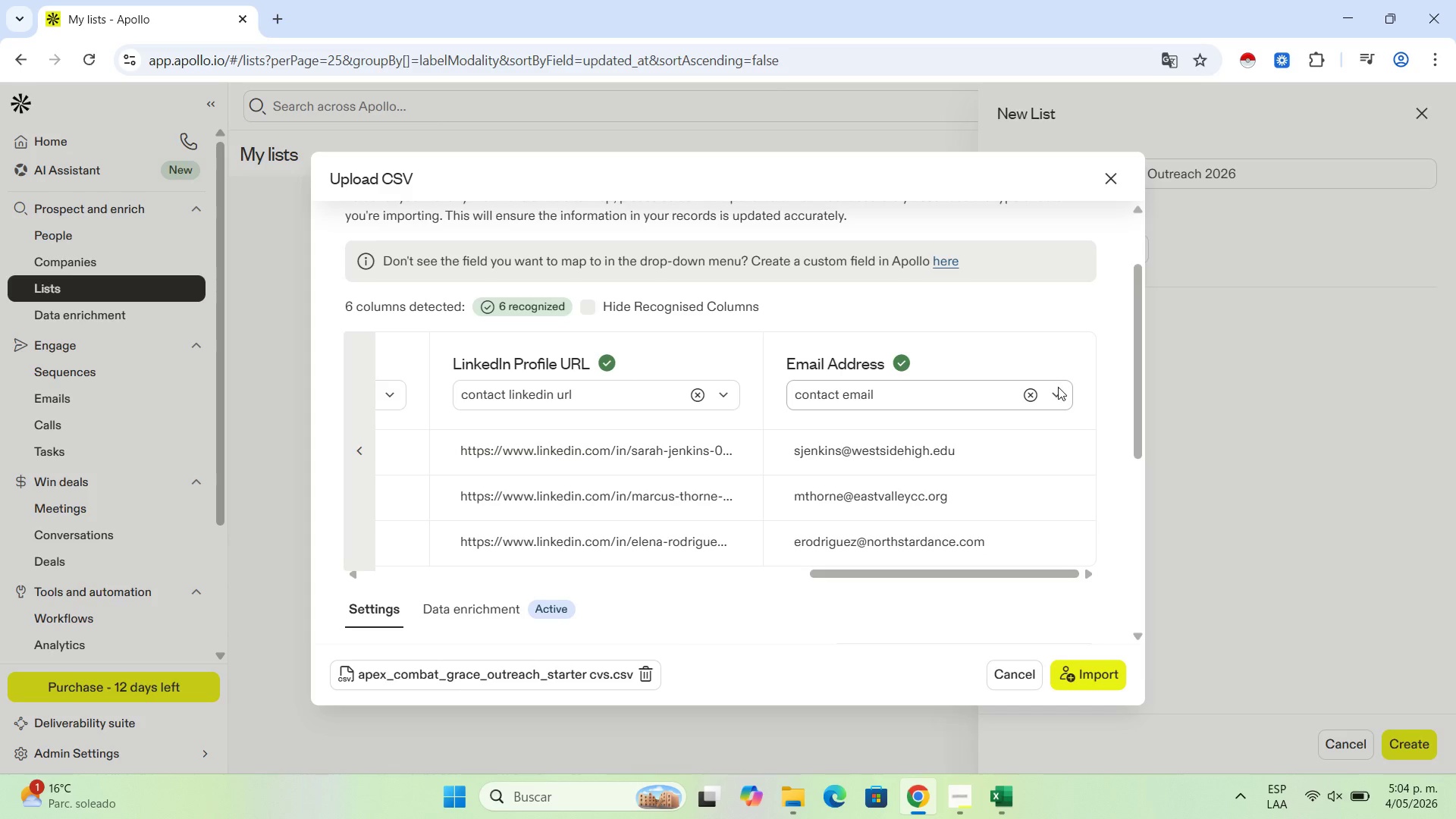 
left_click([1058, 387])
 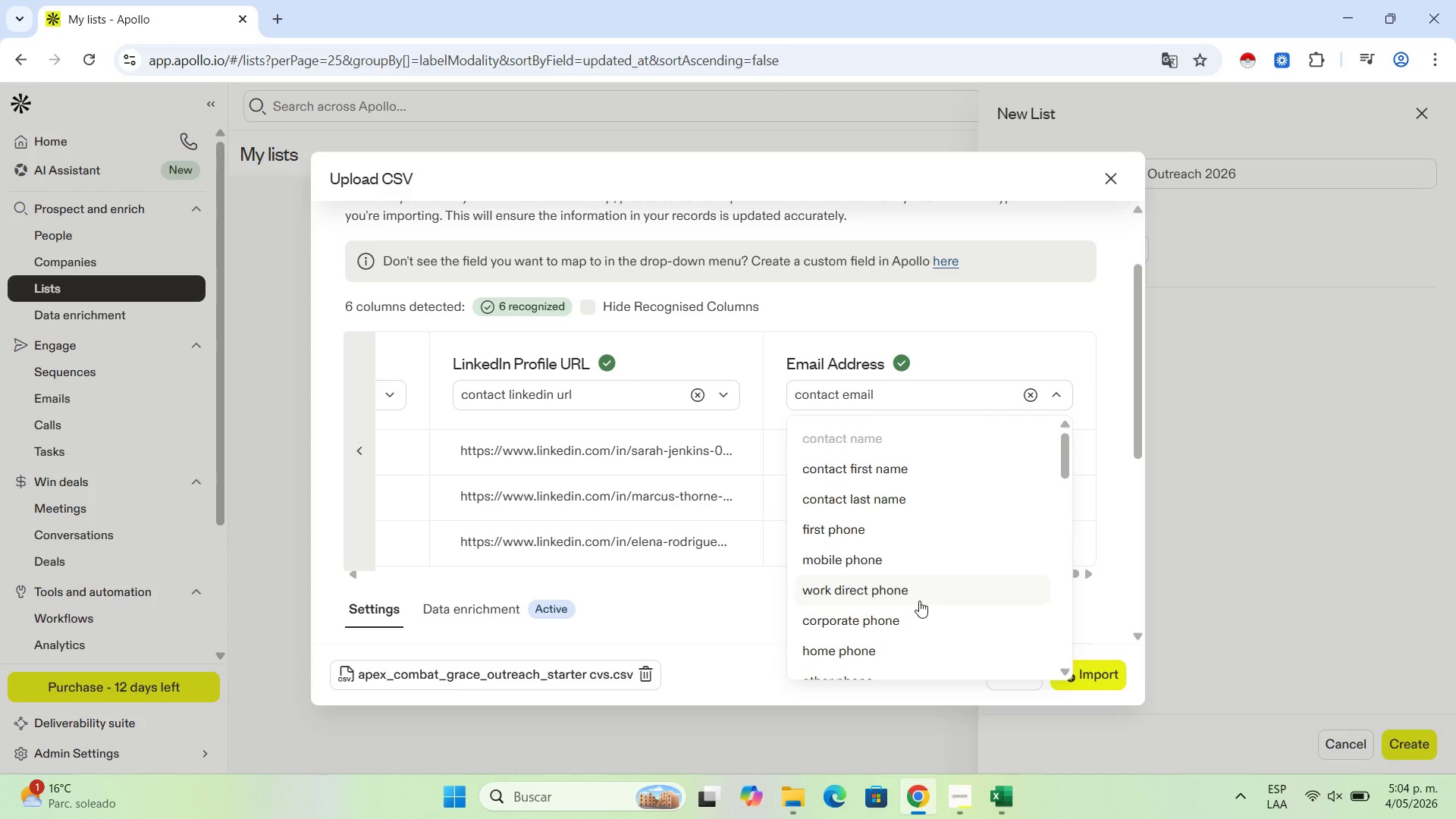 
scroll: coordinate [921, 600], scroll_direction: down, amount: 12.0
 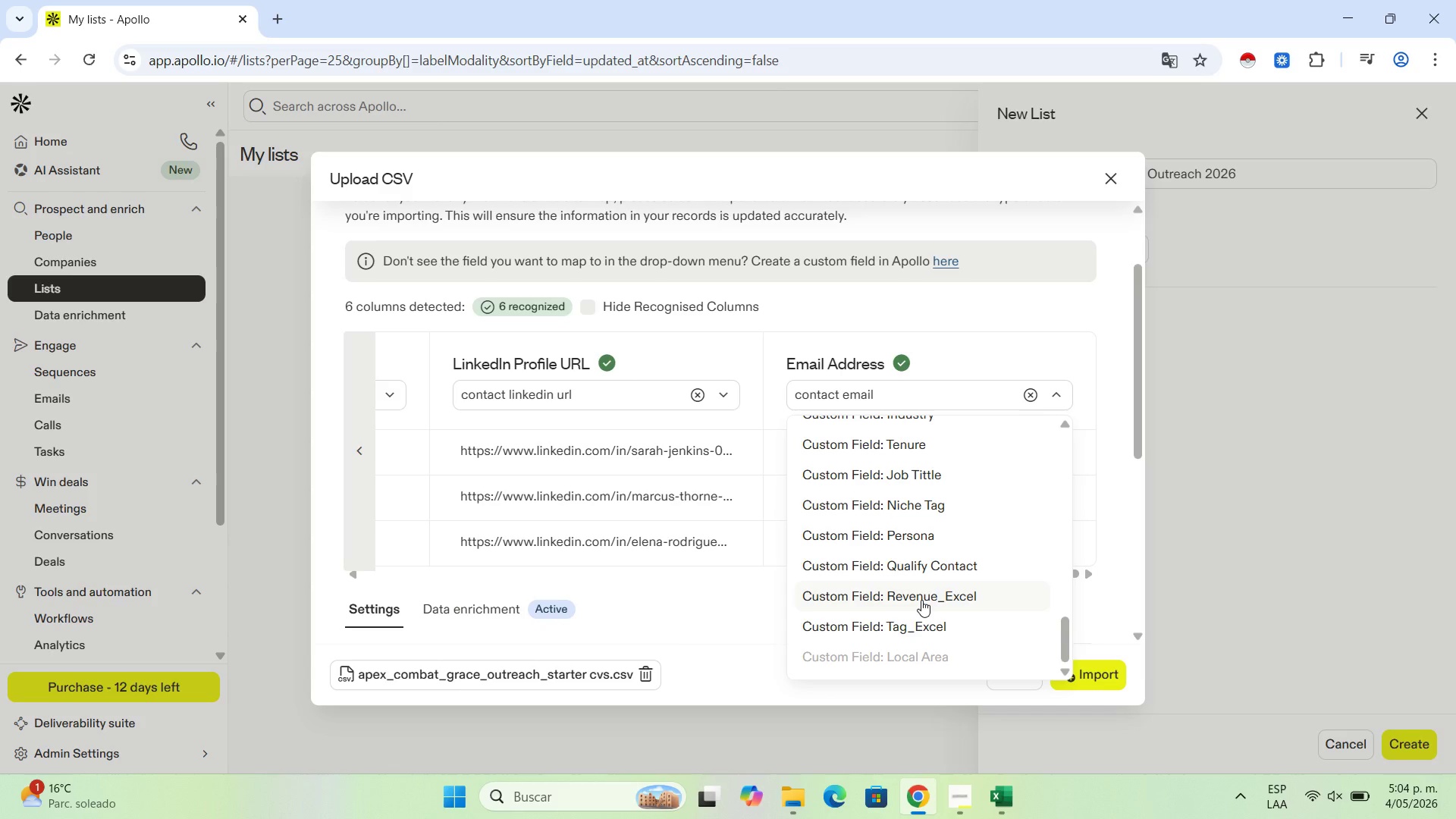 
scroll: coordinate [921, 600], scroll_direction: up, amount: 2.0
 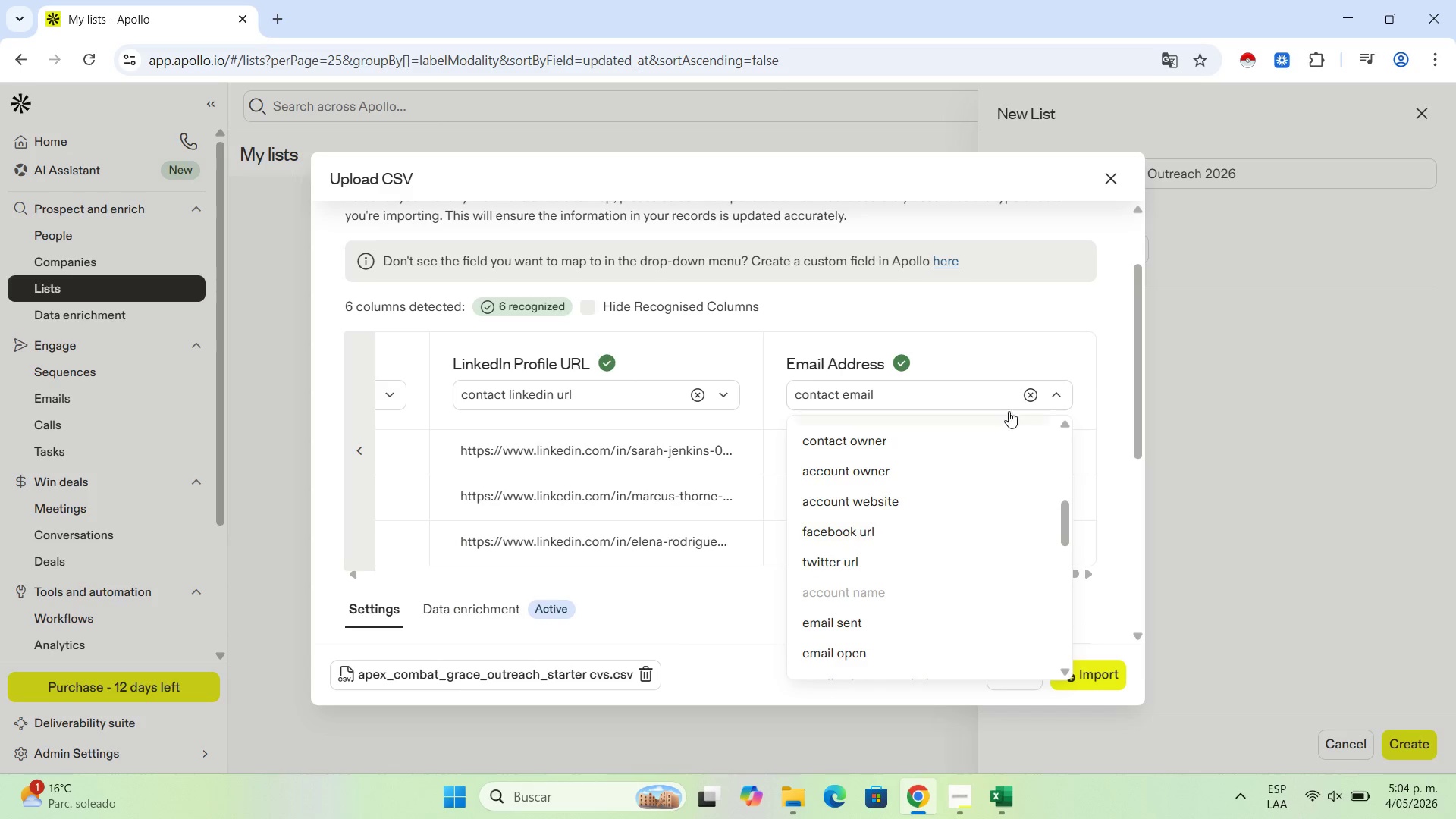 
left_click([994, 341])
 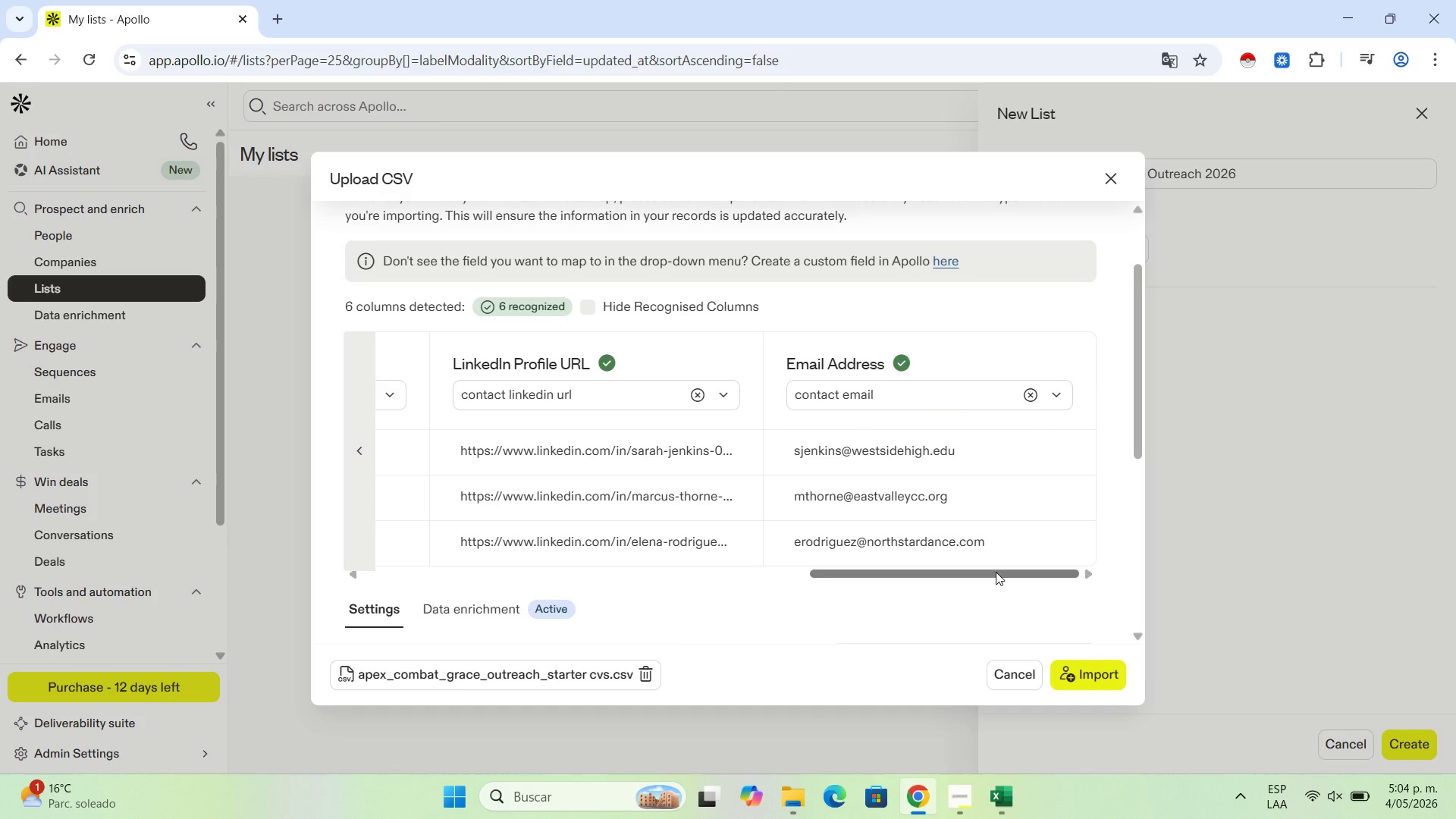 
left_click_drag(start_coordinate=[996, 572], to_coordinate=[471, 612])
 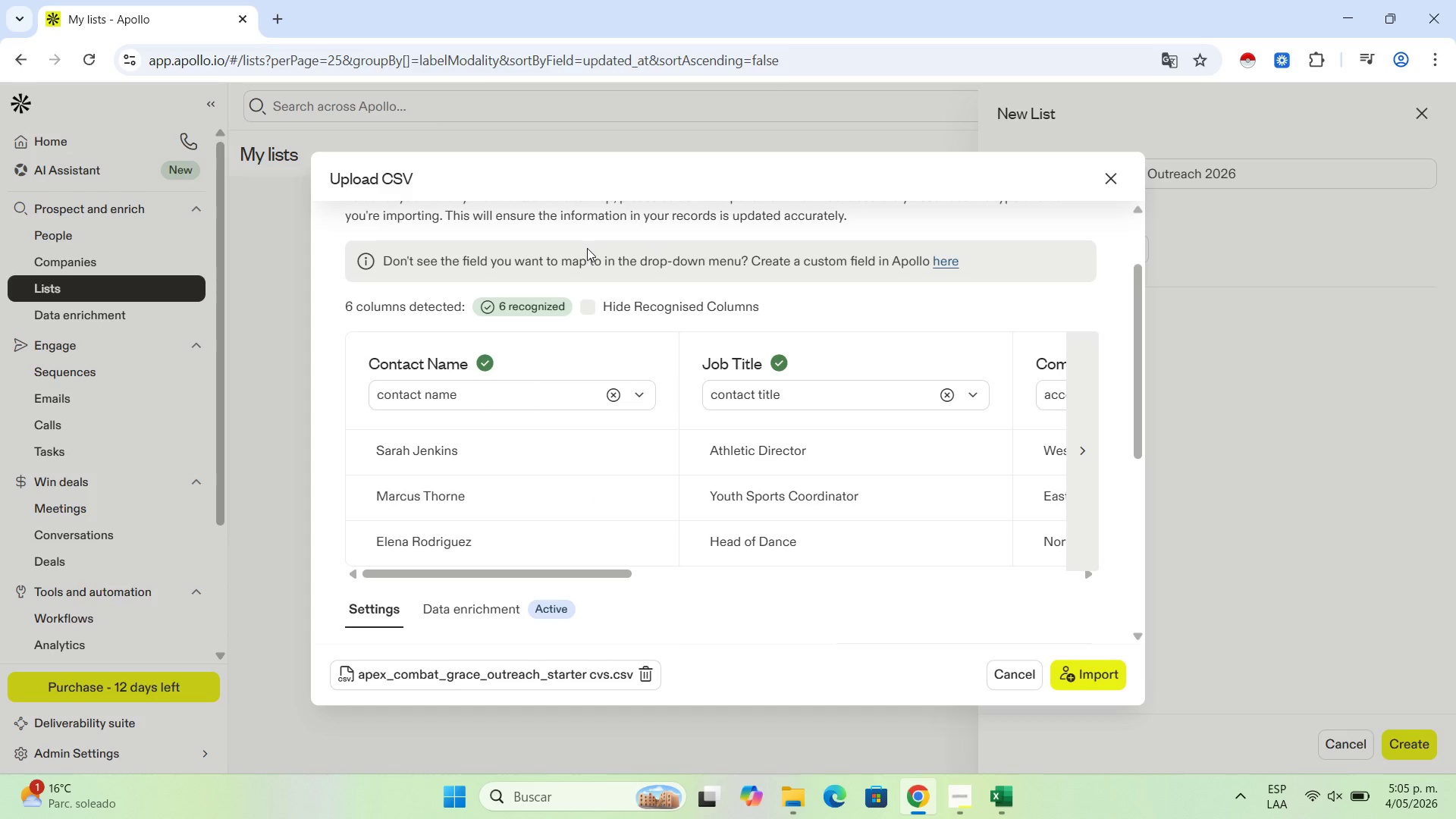 
wait(6.09)
 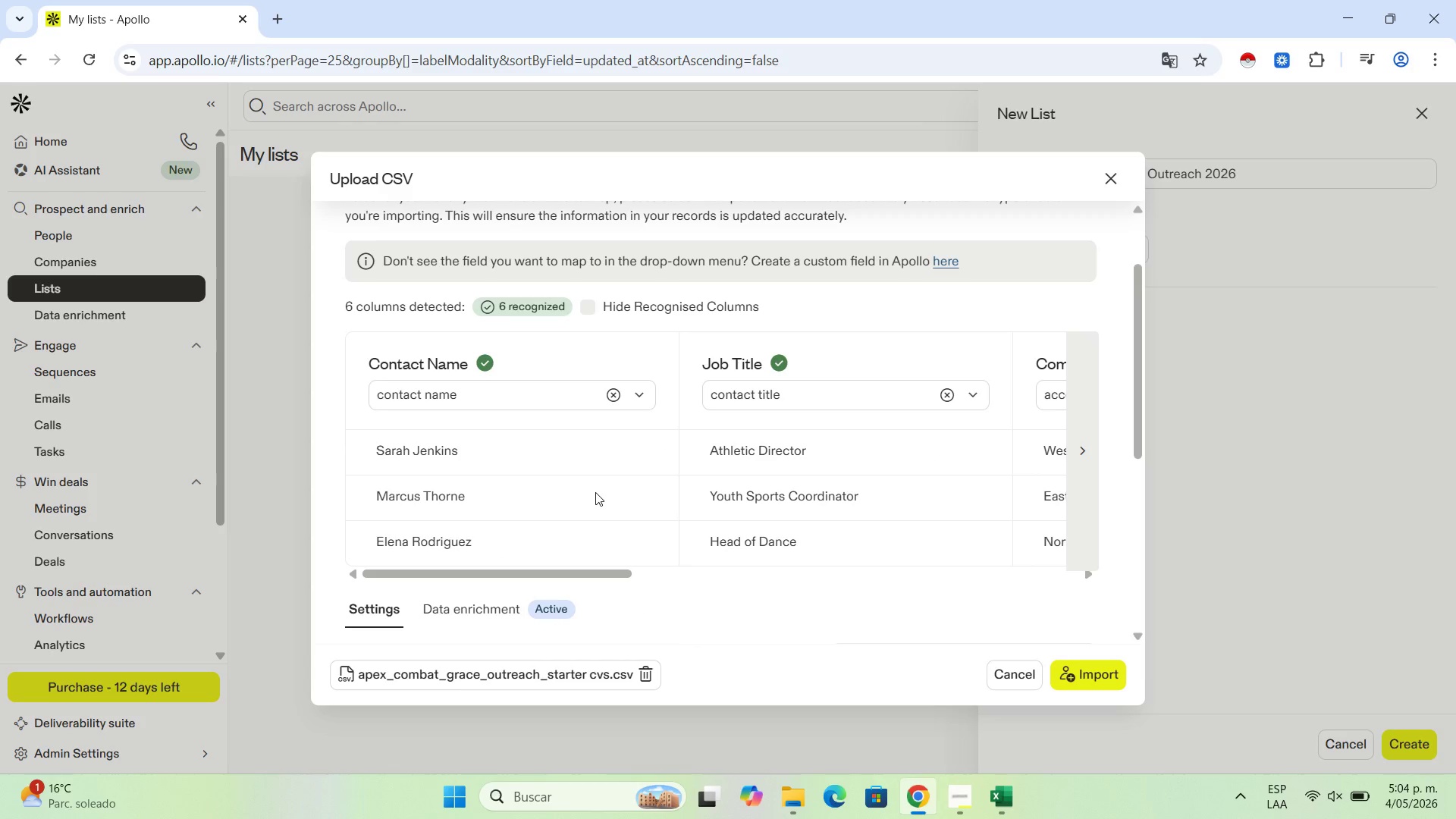 
left_click([640, 389])
 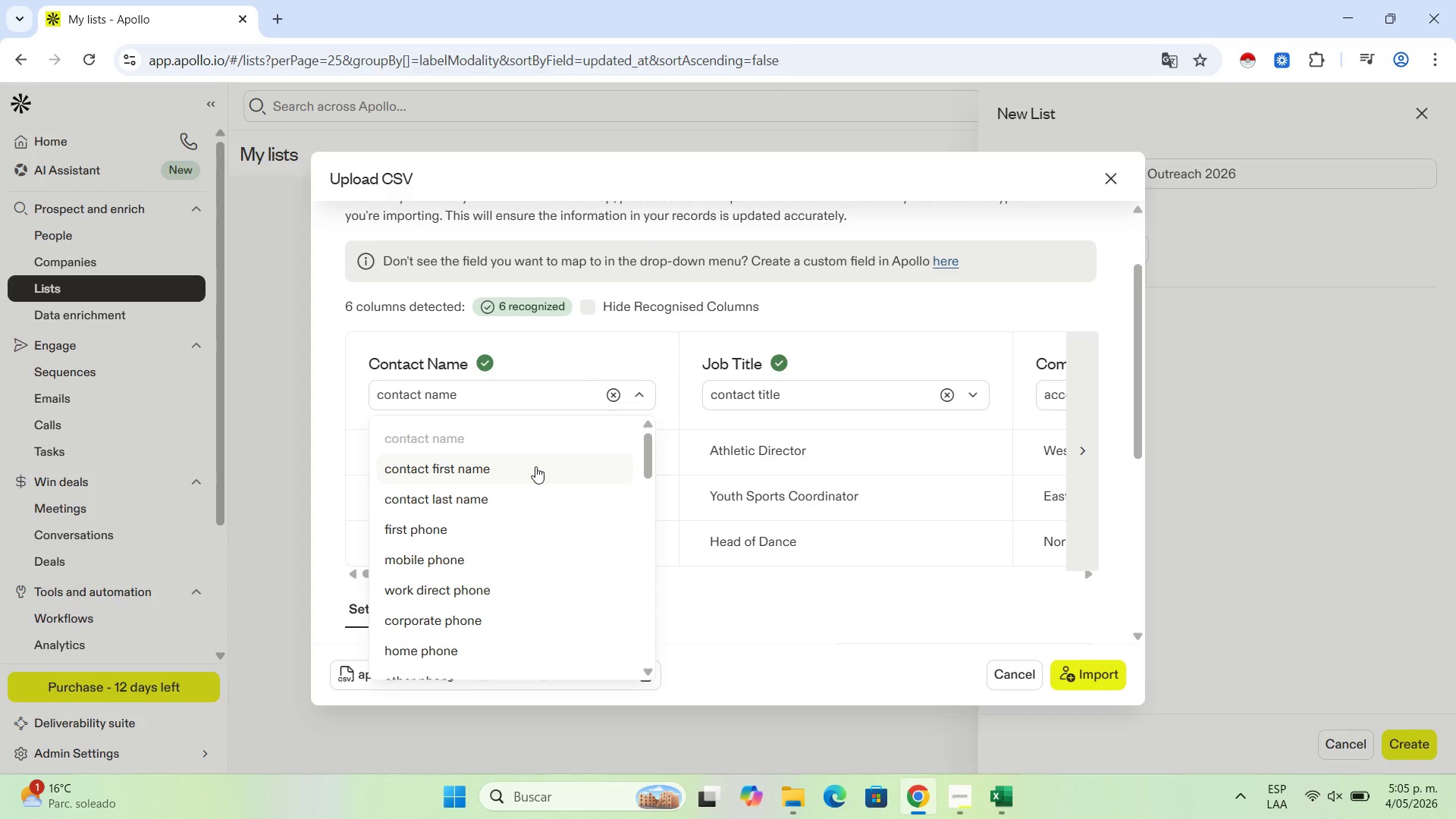 
wait(18.12)
 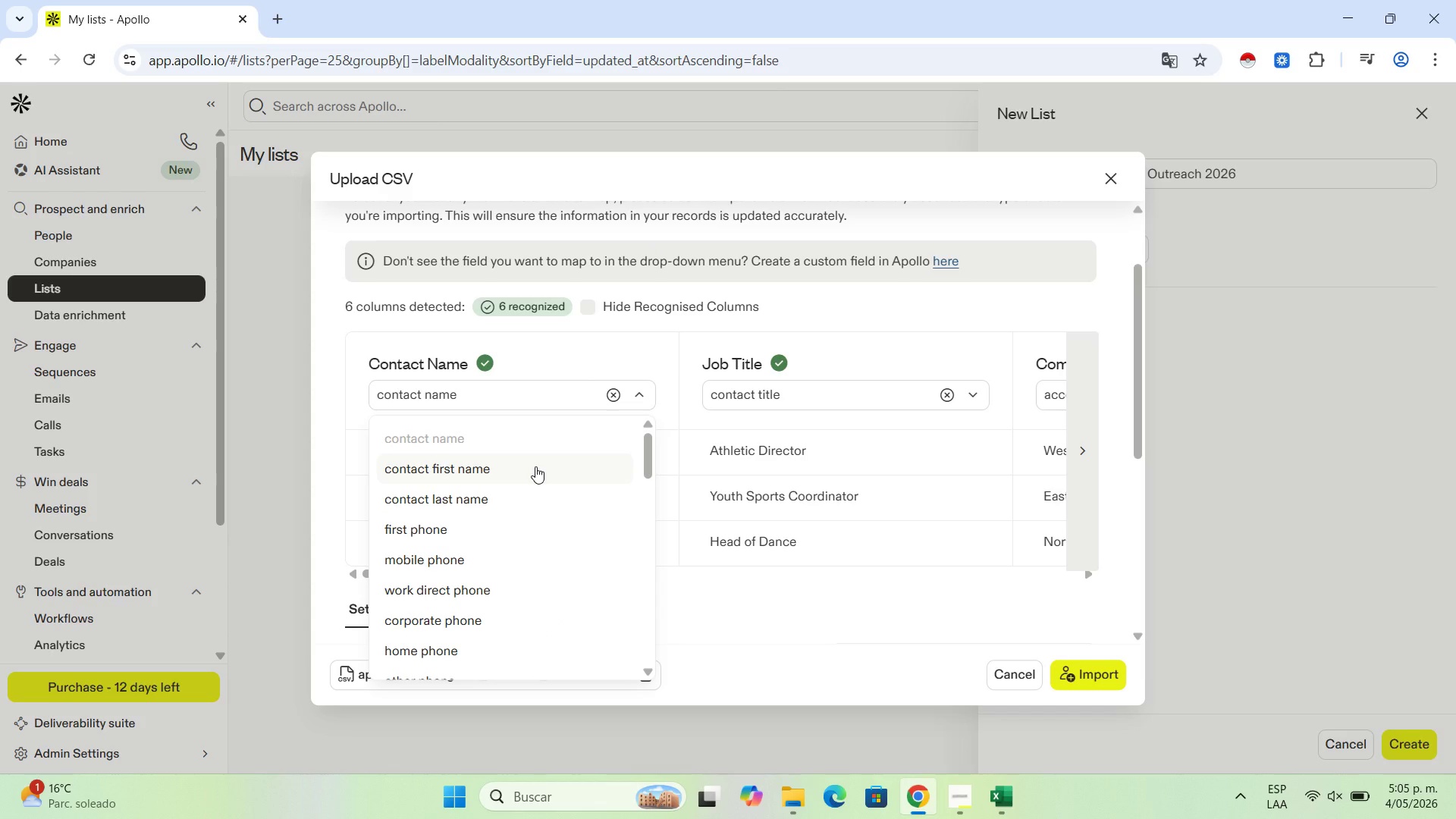 
left_click([717, 631])
 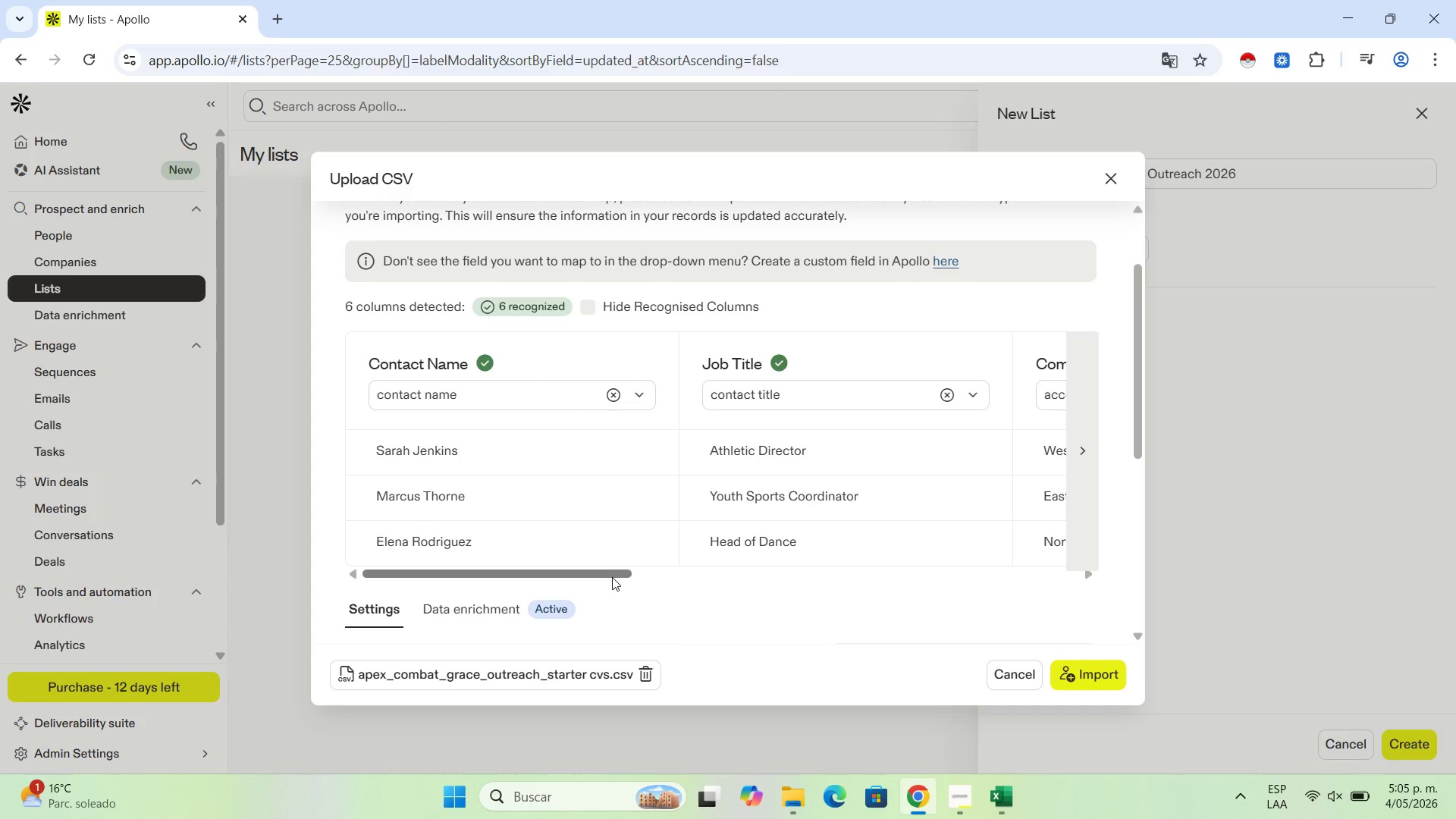 
left_click_drag(start_coordinate=[608, 574], to_coordinate=[1109, 582])
 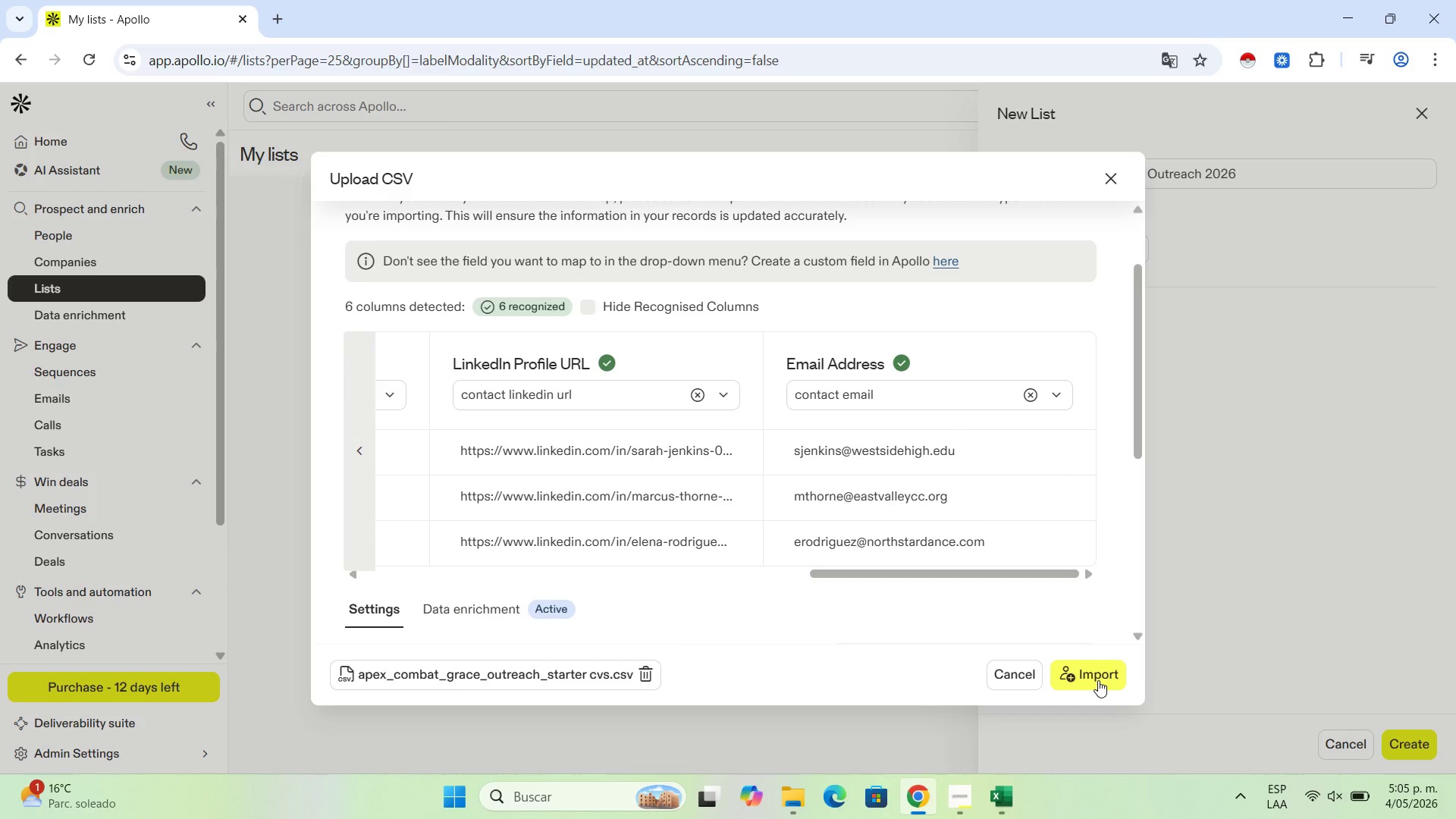 
left_click([1098, 680])
 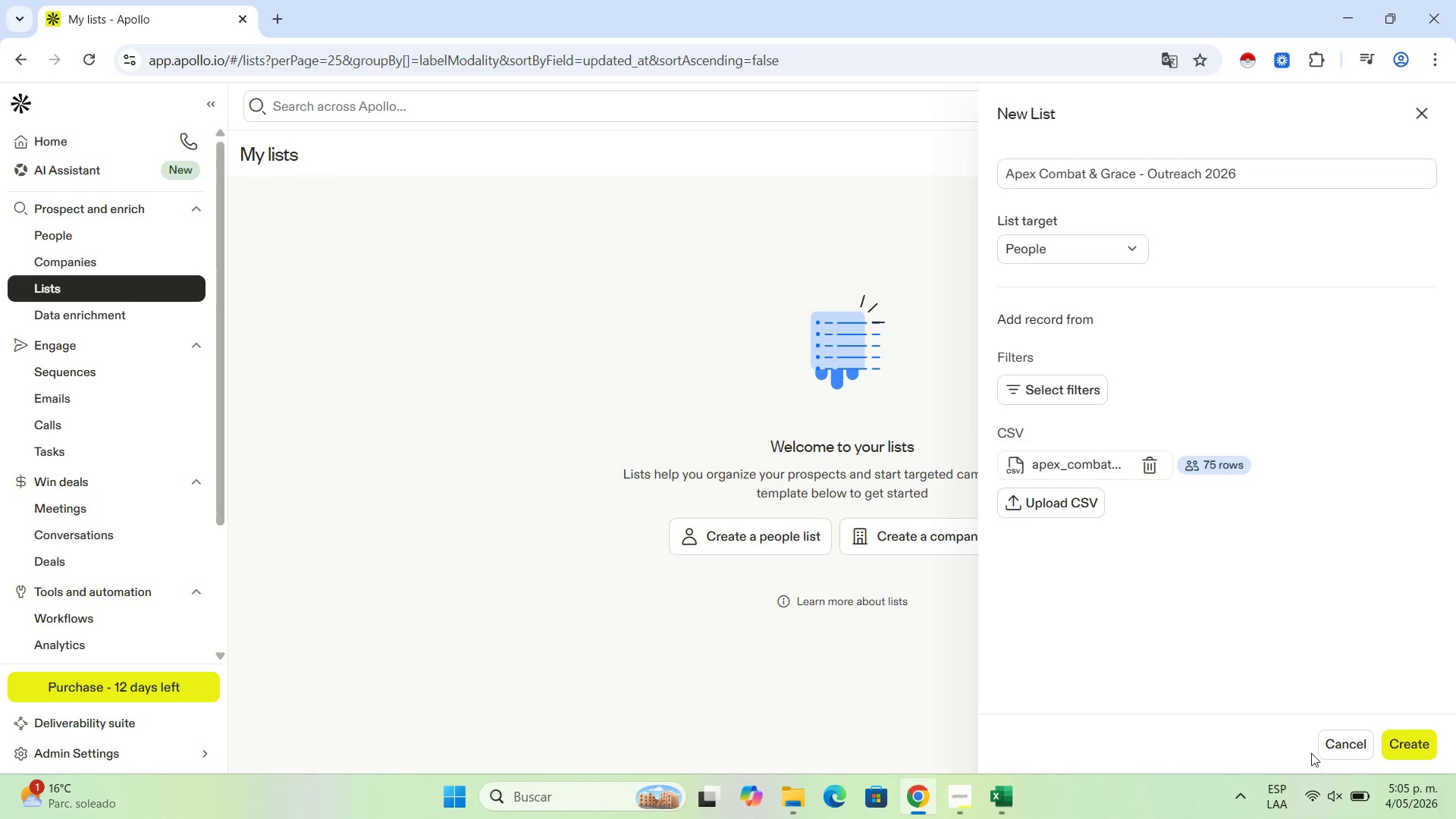 
left_click([1395, 745])
 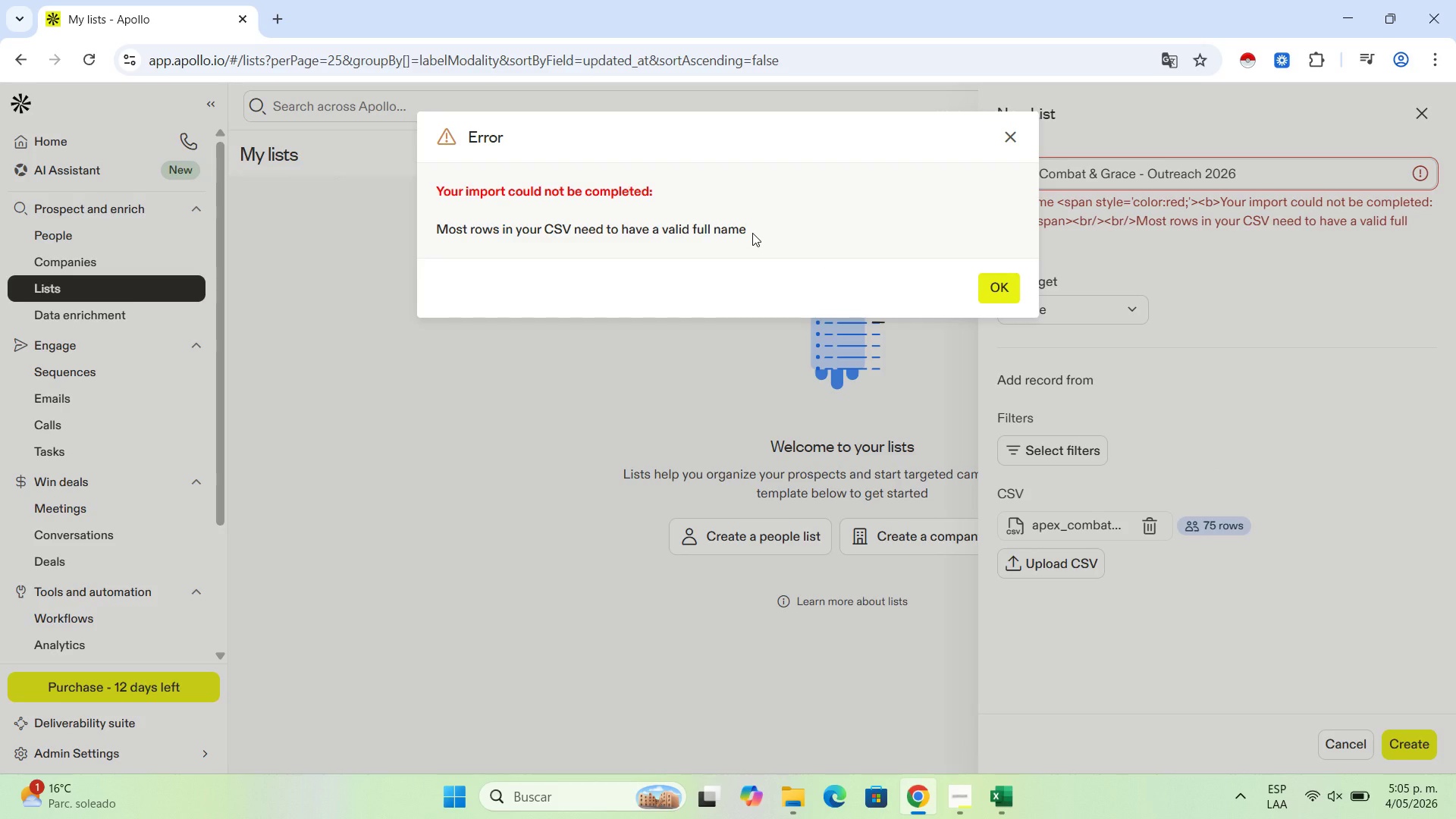 
wait(10.38)
 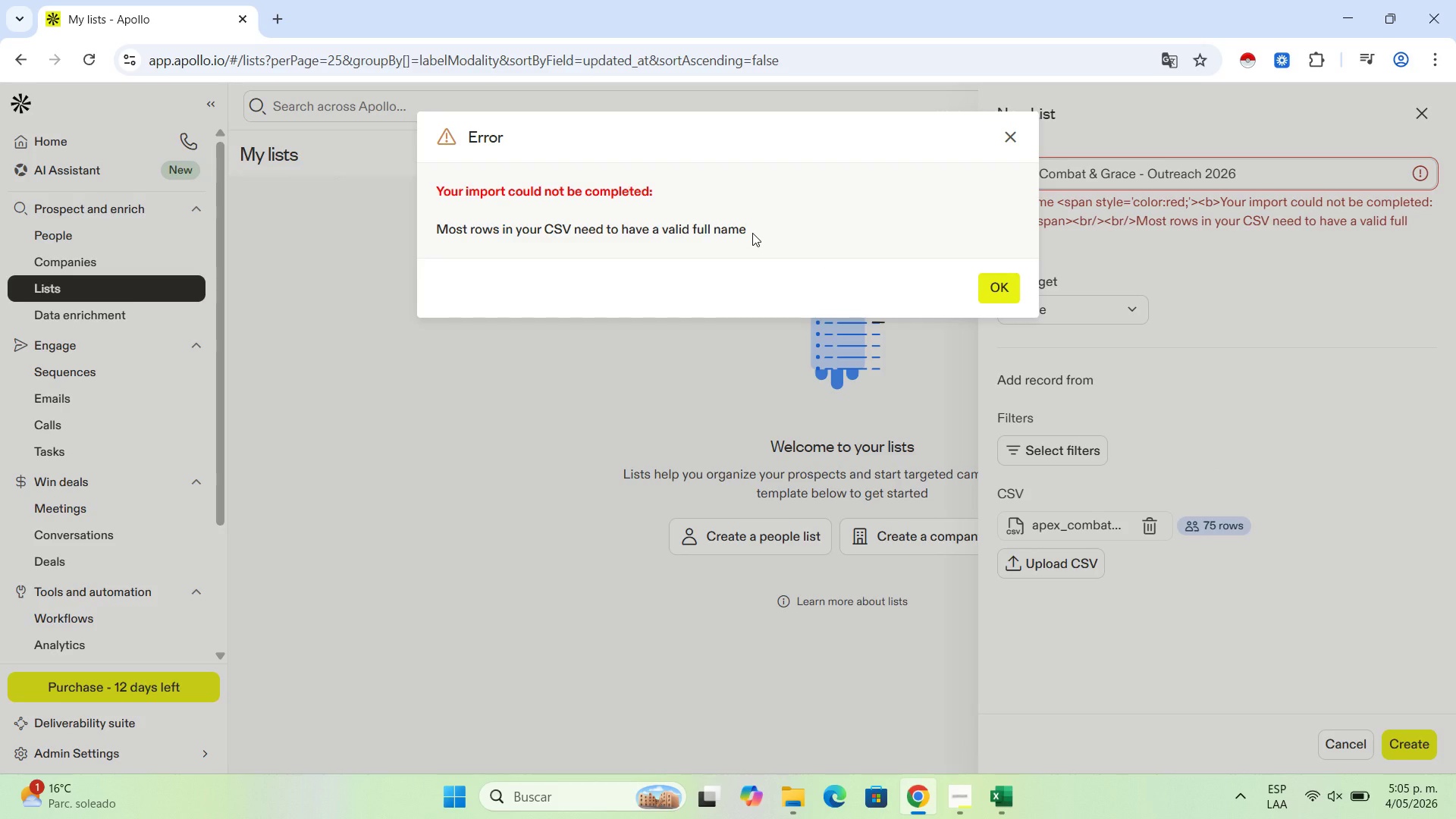 
left_click([991, 291])
 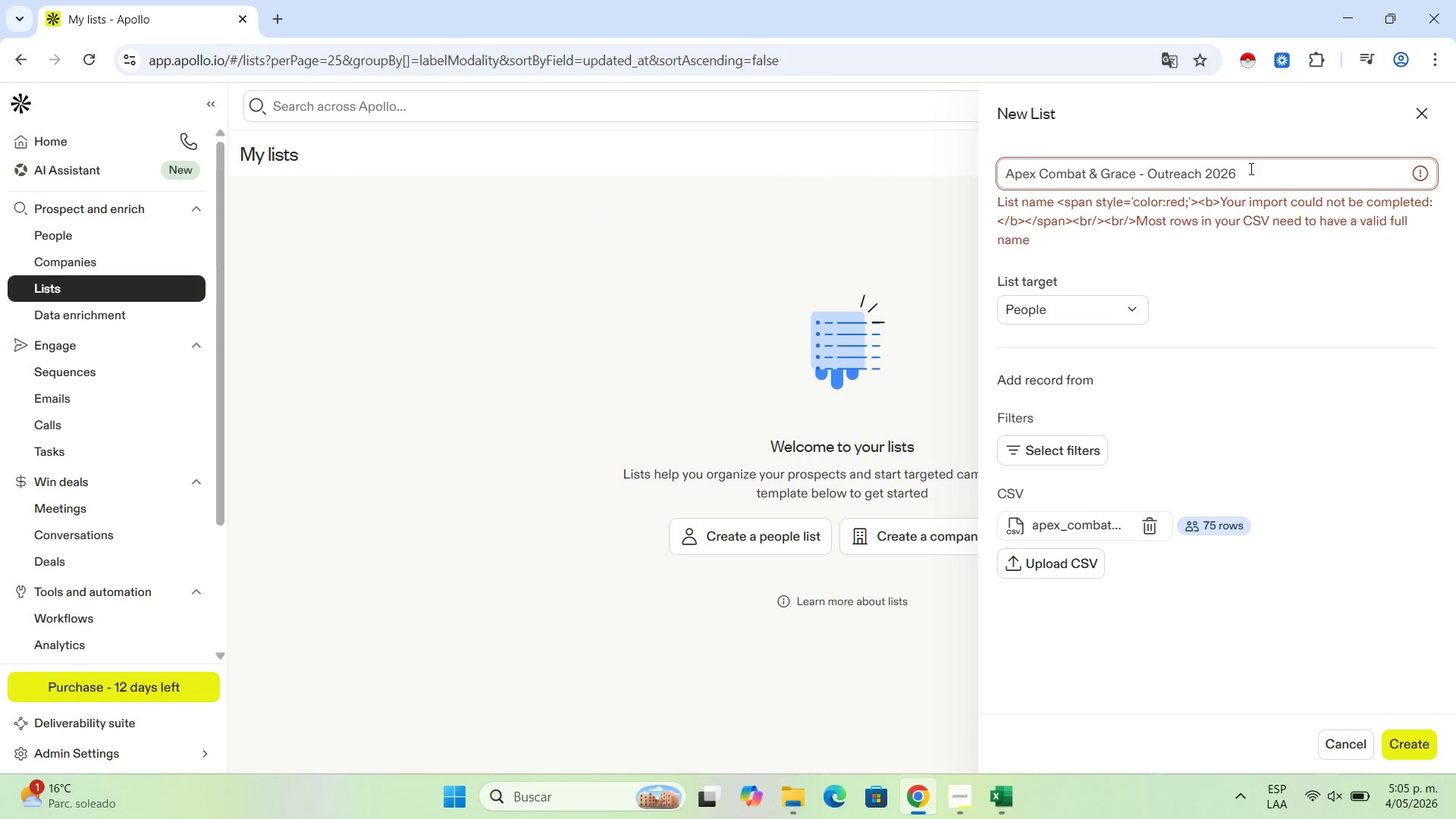 
left_click([1252, 168])
 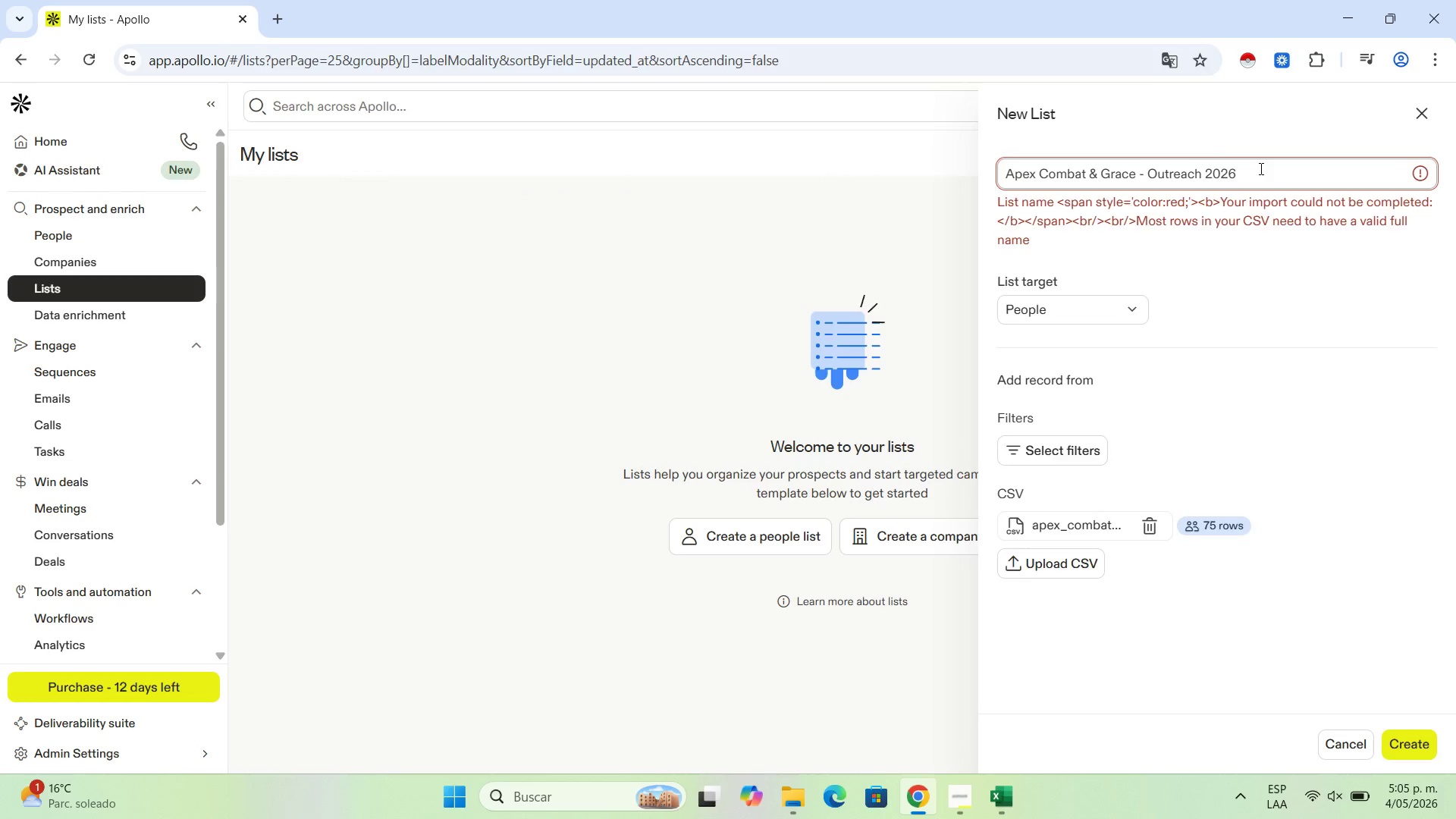 
key(Backspace)
 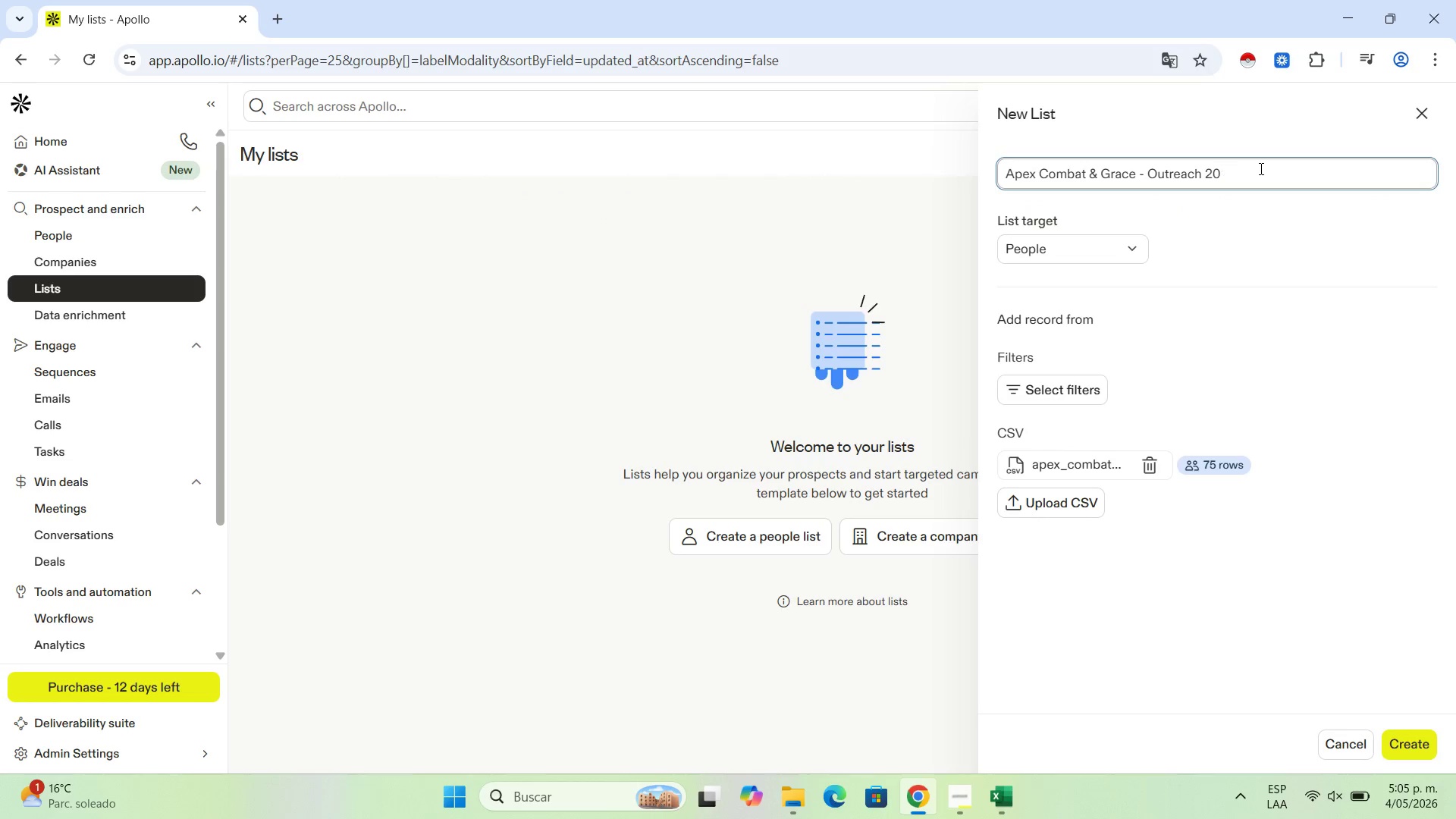 
key(Backspace)
 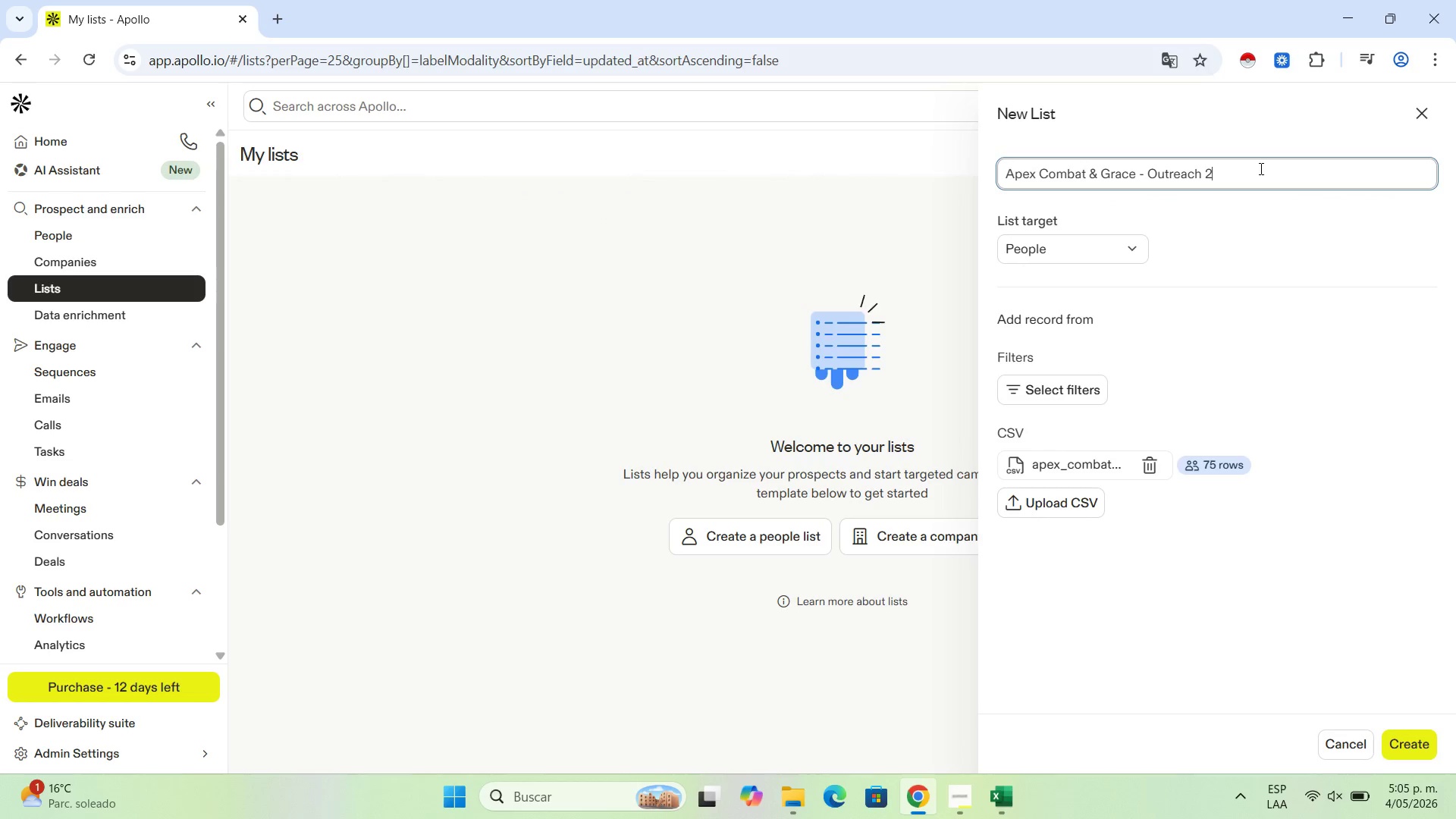 
key(Backspace)
 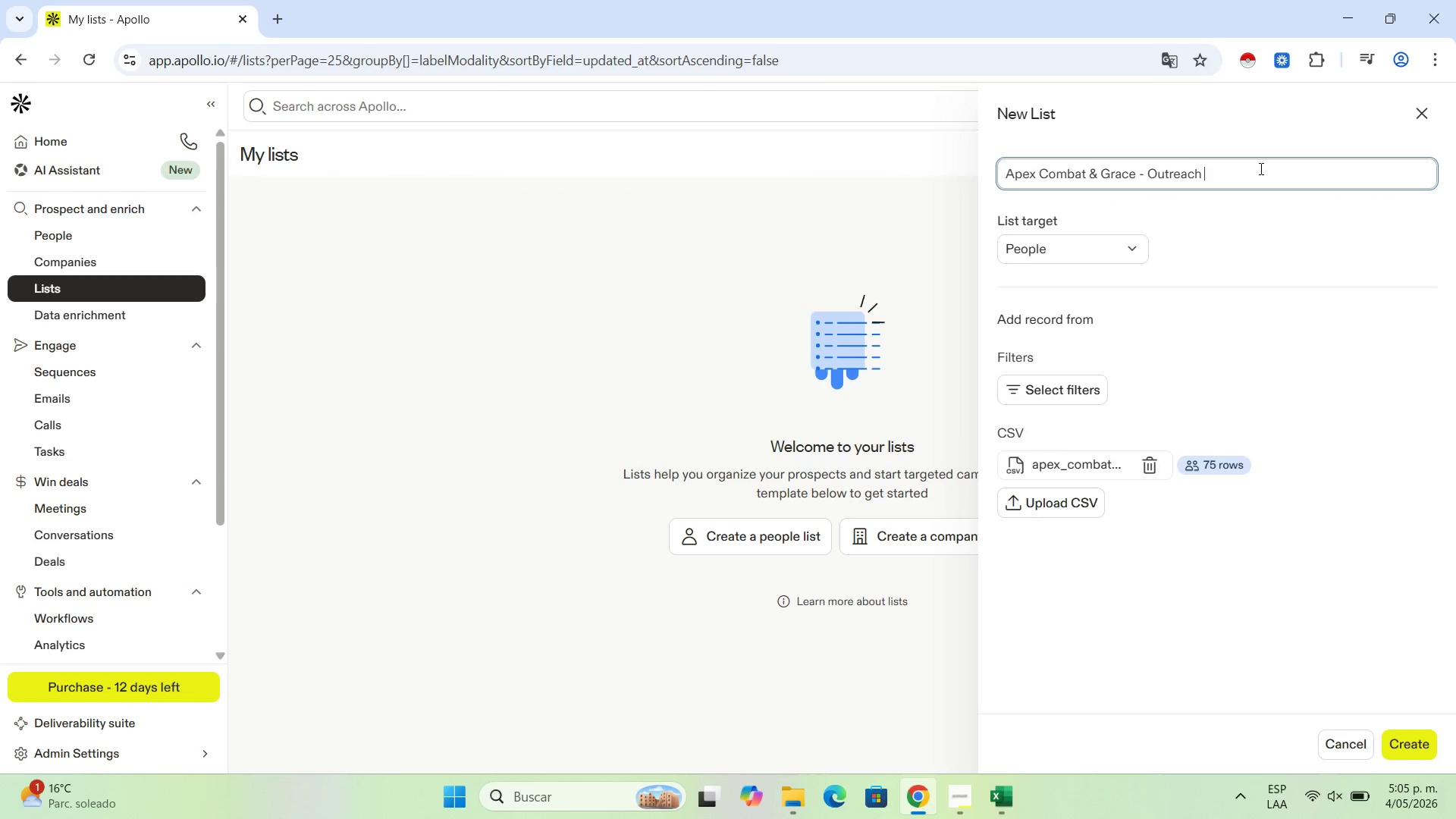 
key(Backspace)
 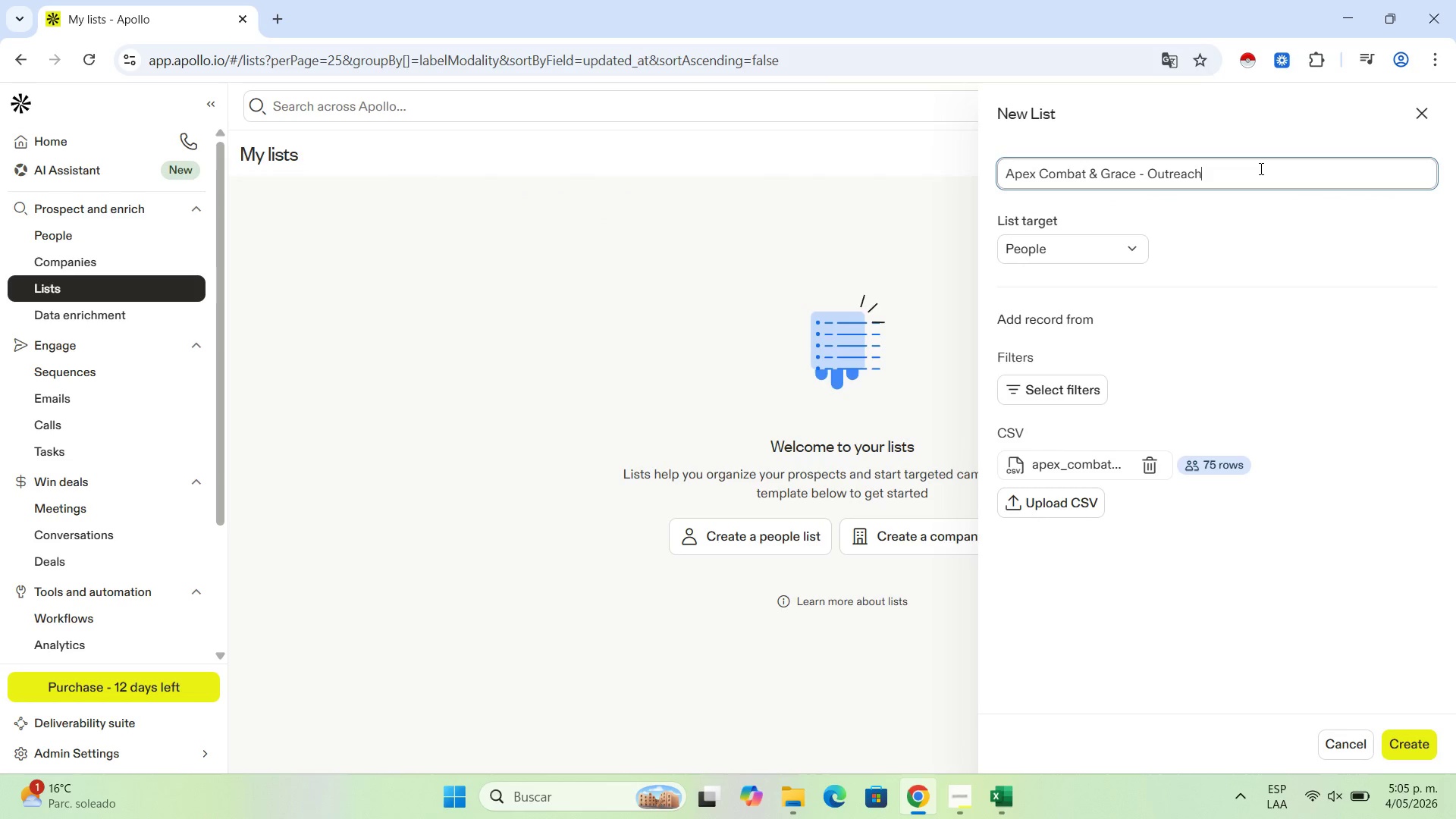 
key(Backspace)
 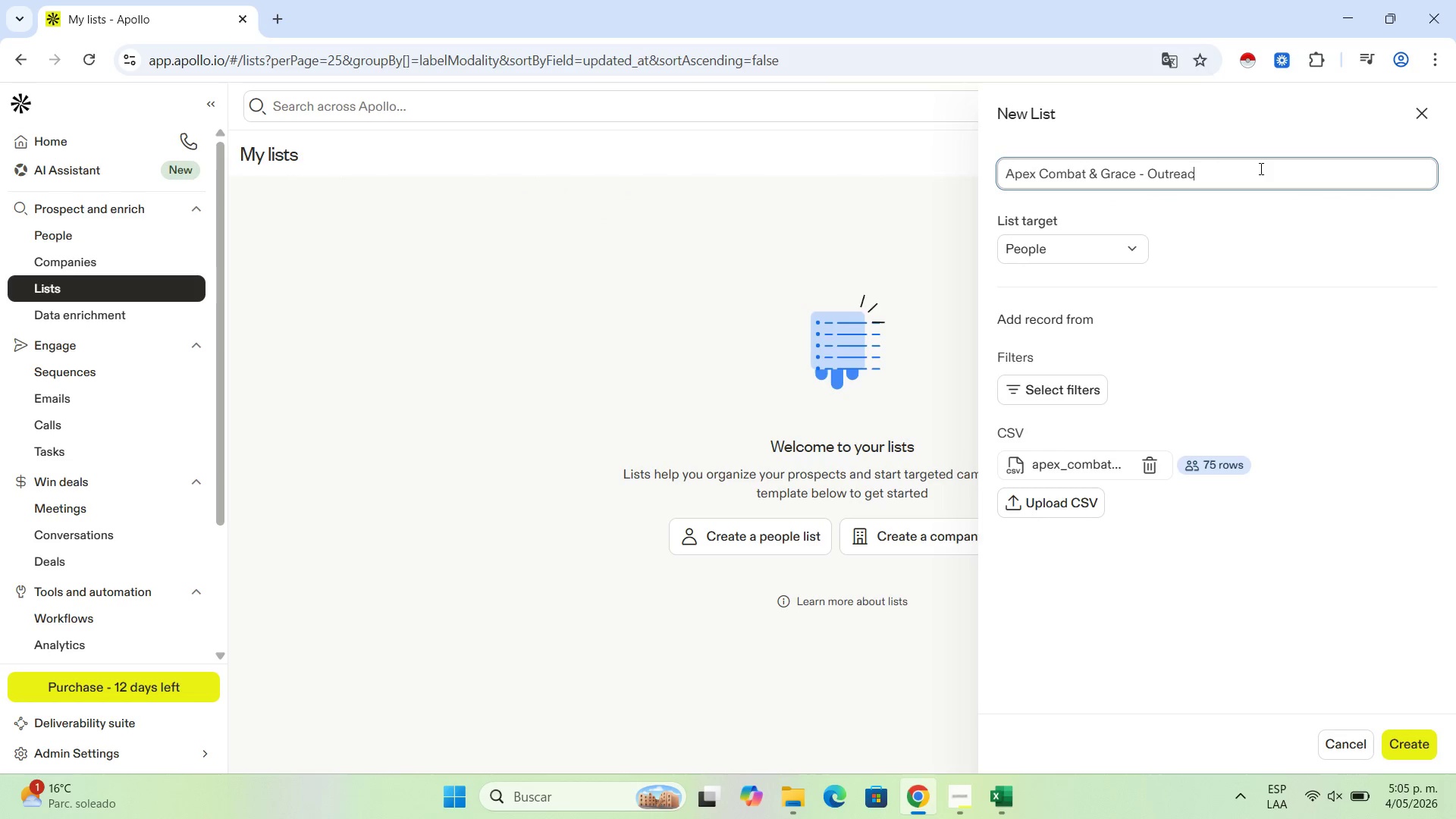 
key(Backspace)
 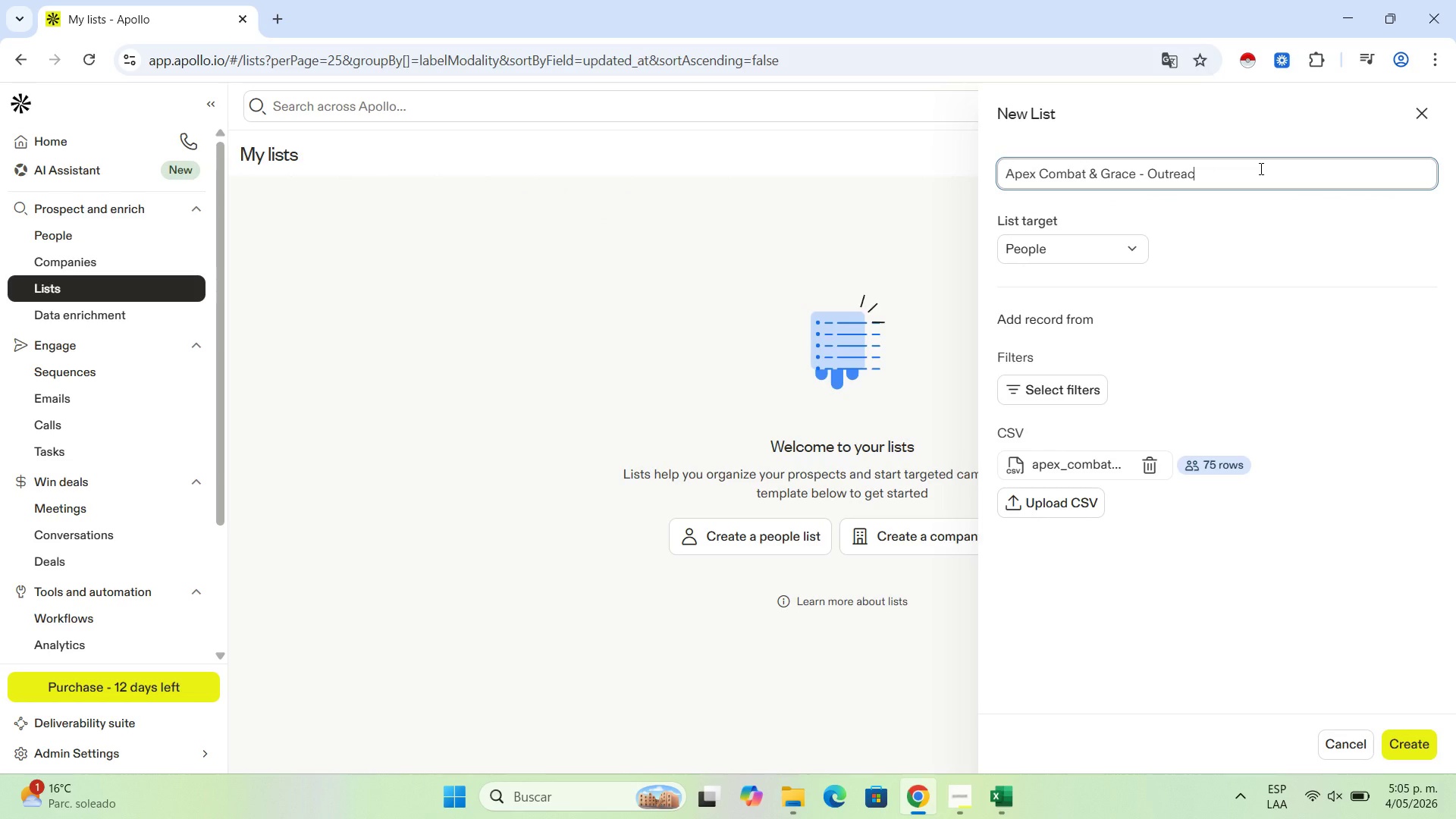 
key(H)
 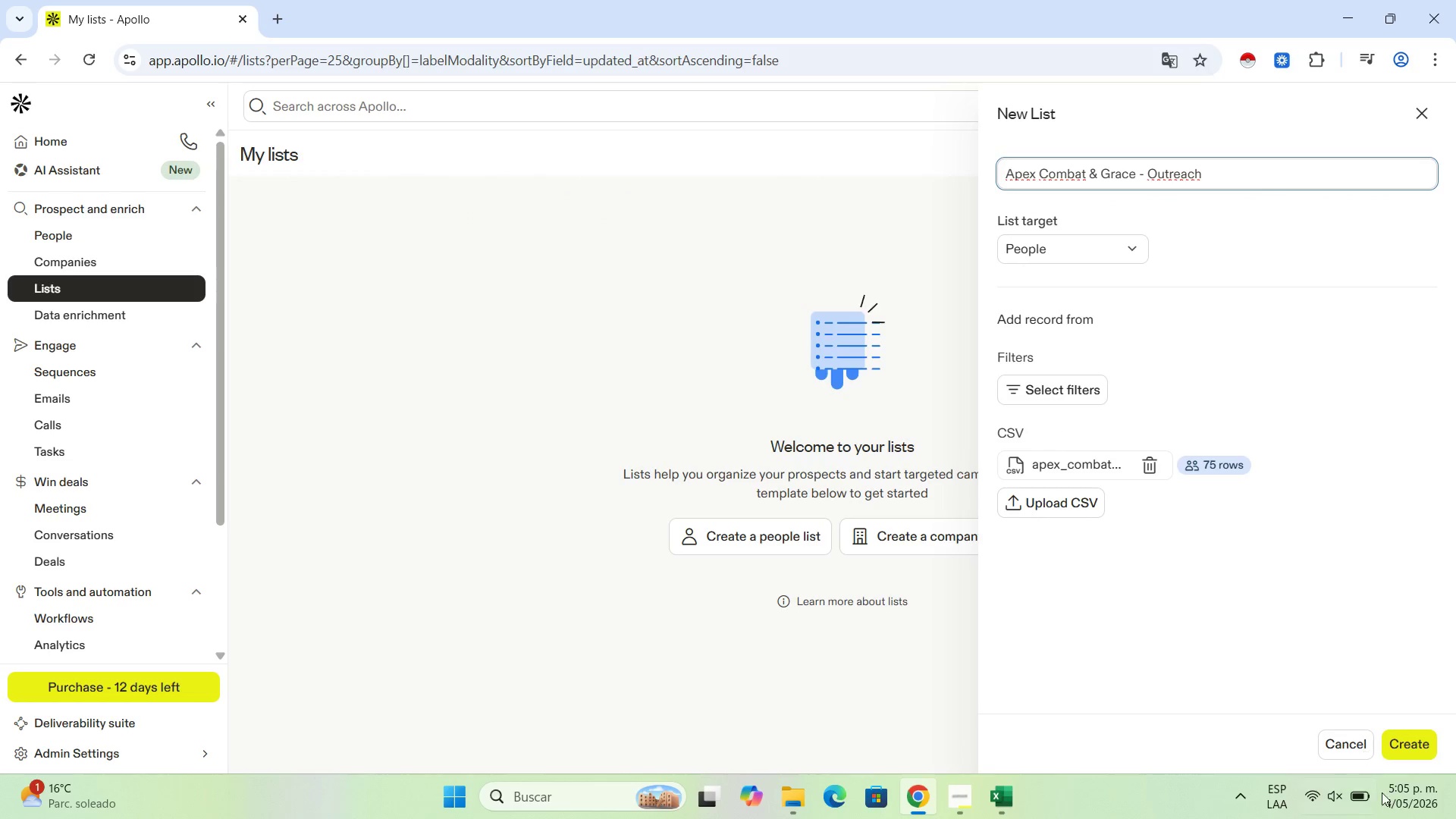 
left_click([1414, 753])
 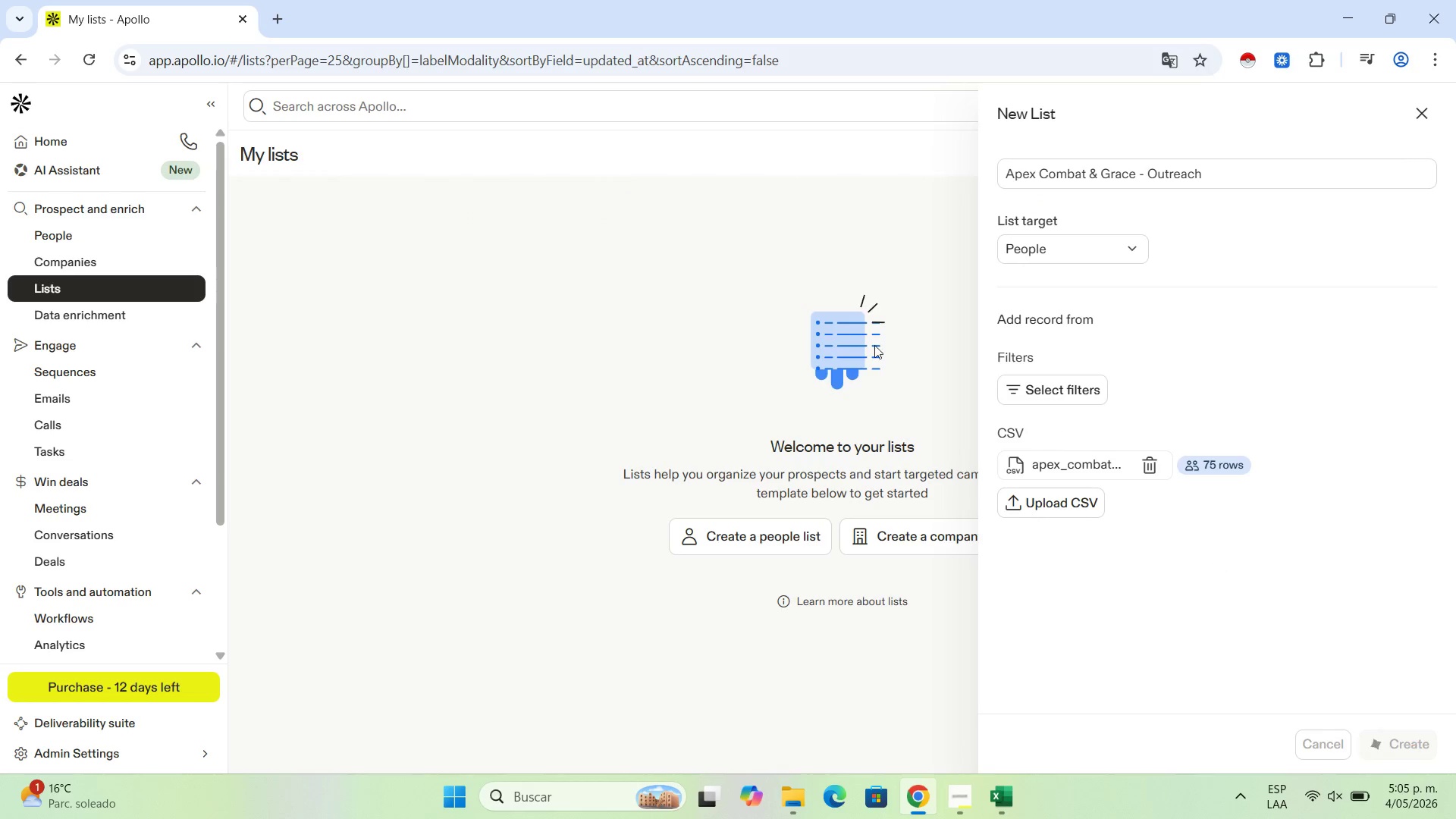 
mouse_move([847, 282])
 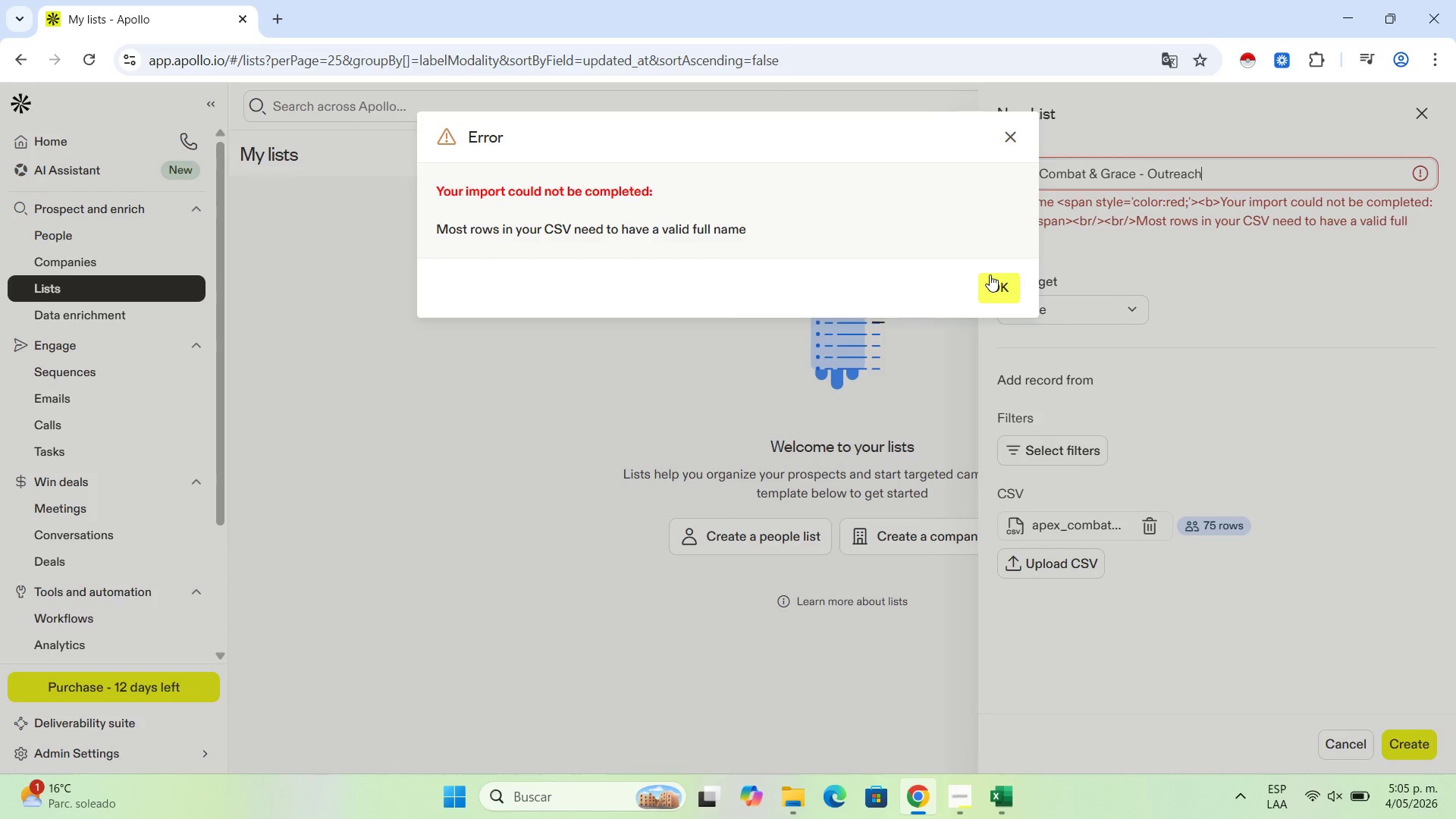 
left_click([990, 275])
 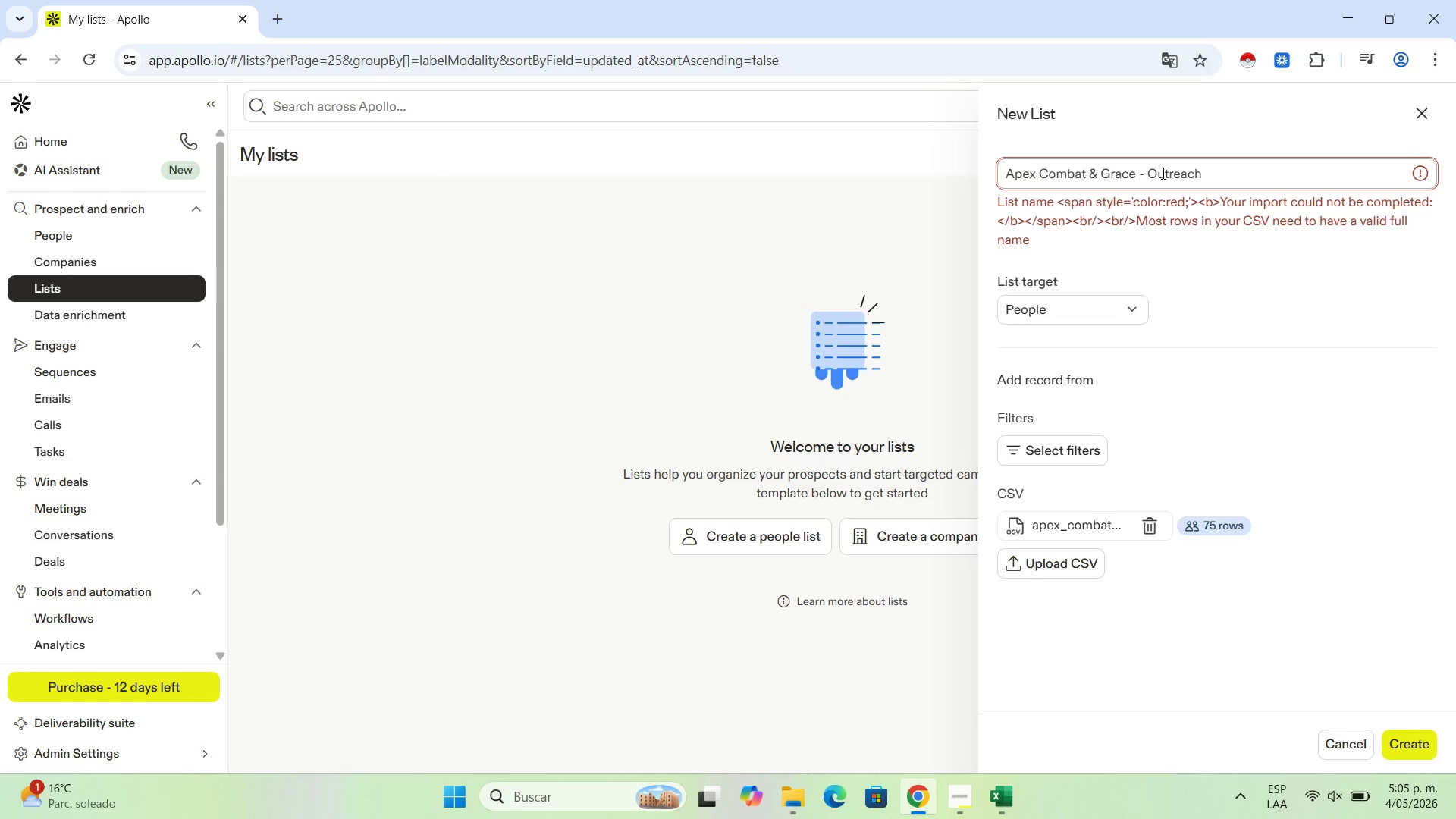 
left_click([1162, 173])
 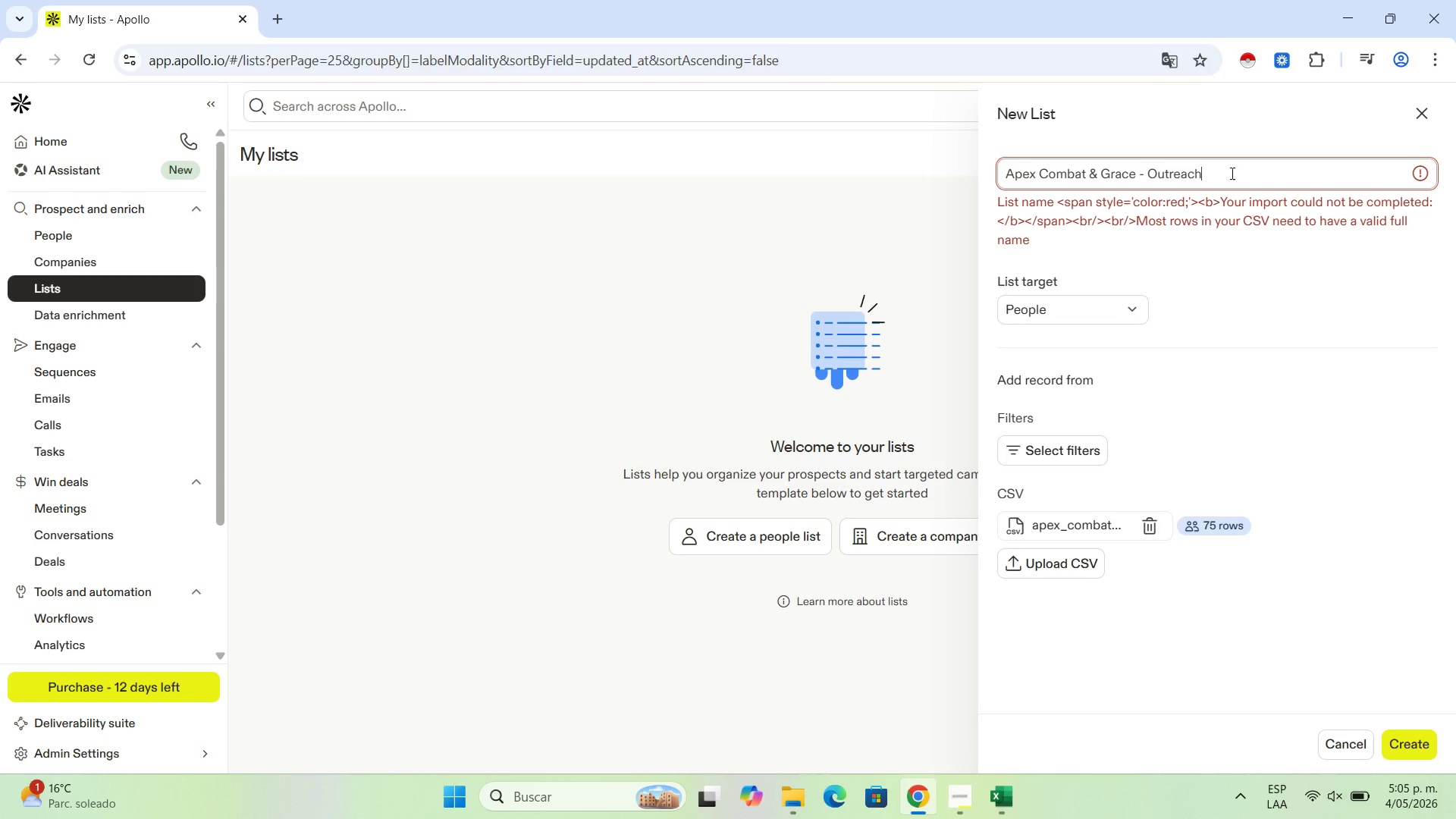 
left_click_drag(start_coordinate=[1243, 173], to_coordinate=[1132, 174])
 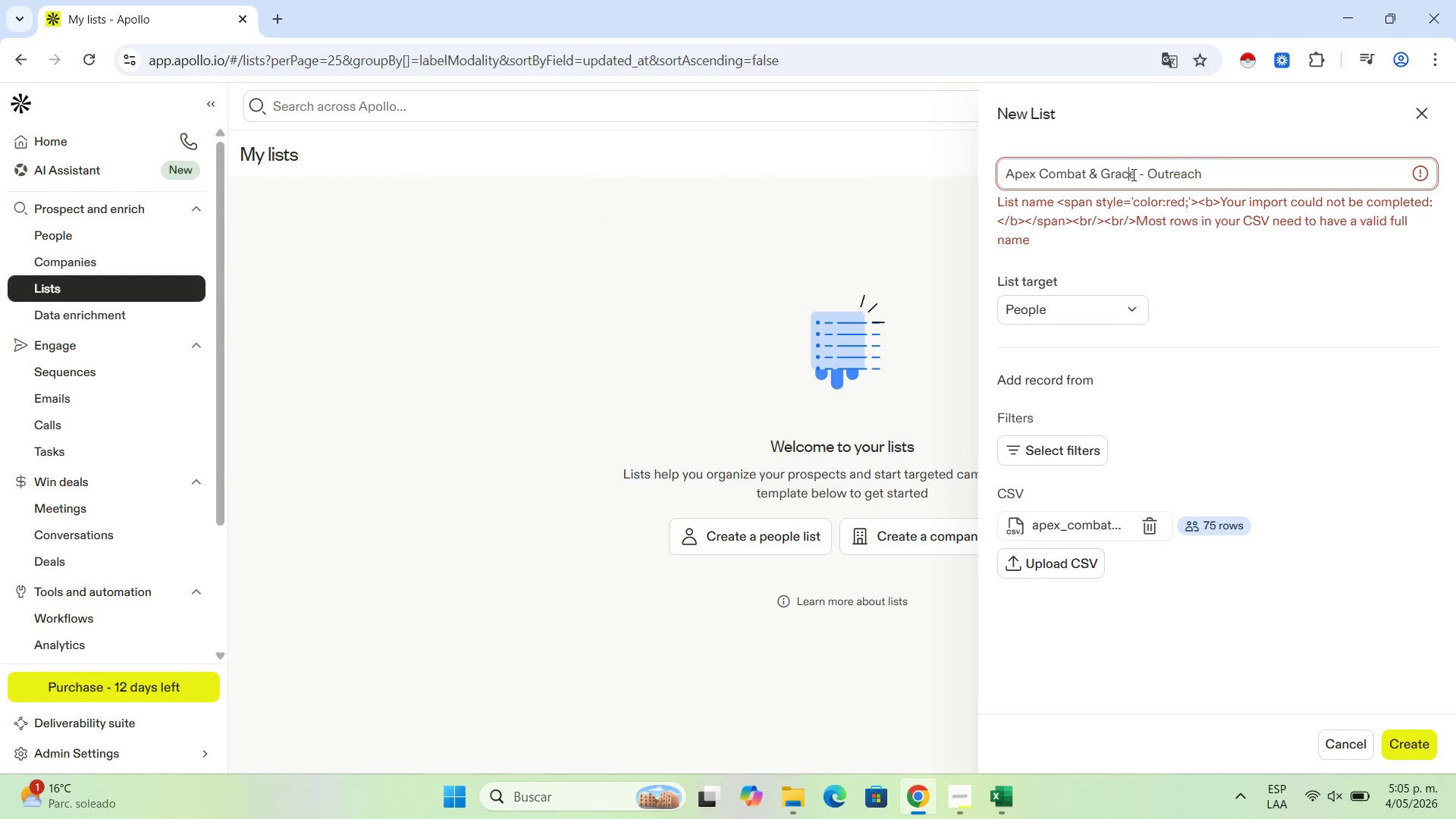 
double_click([1132, 174])
 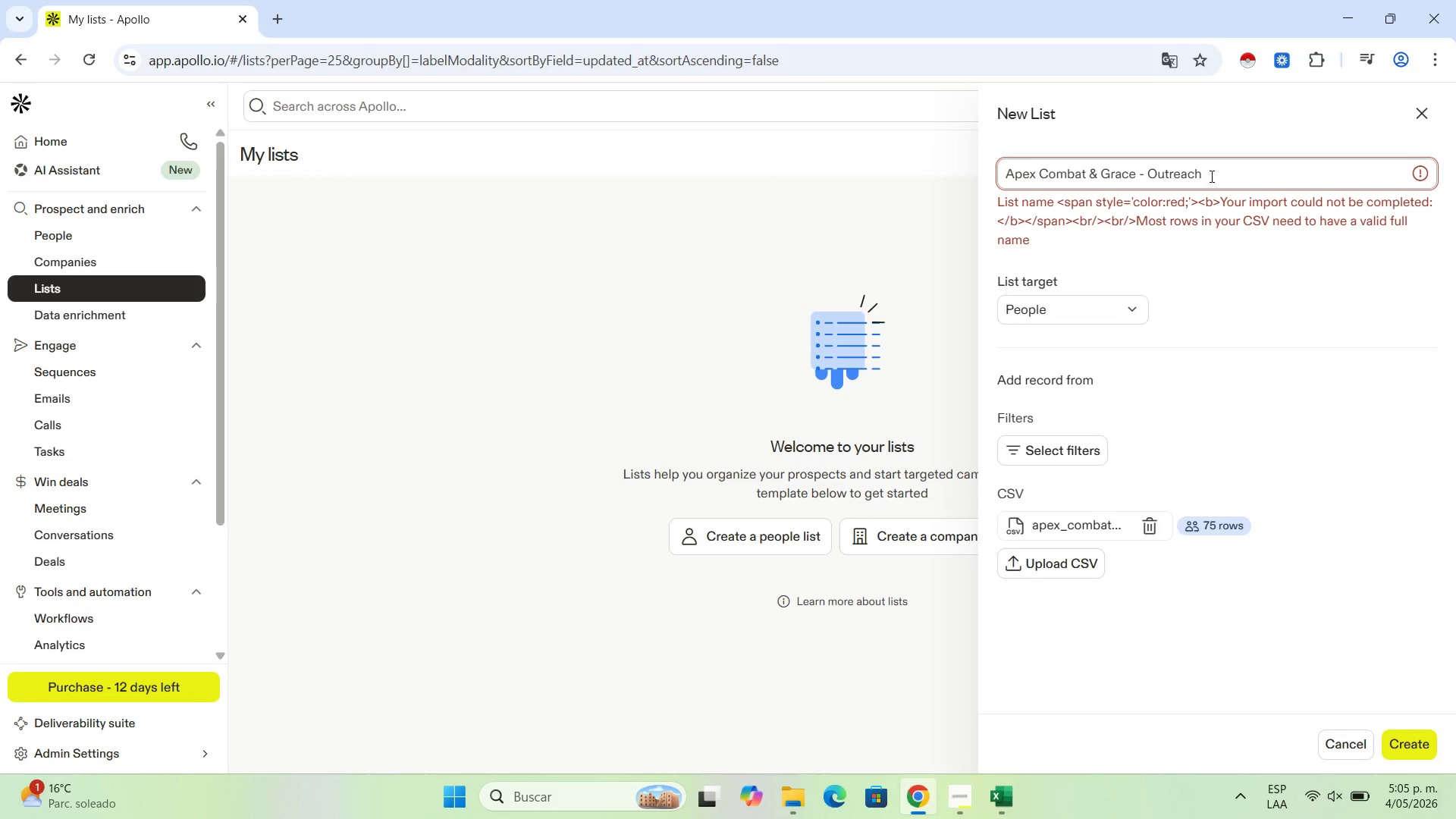 
left_click([1214, 176])
 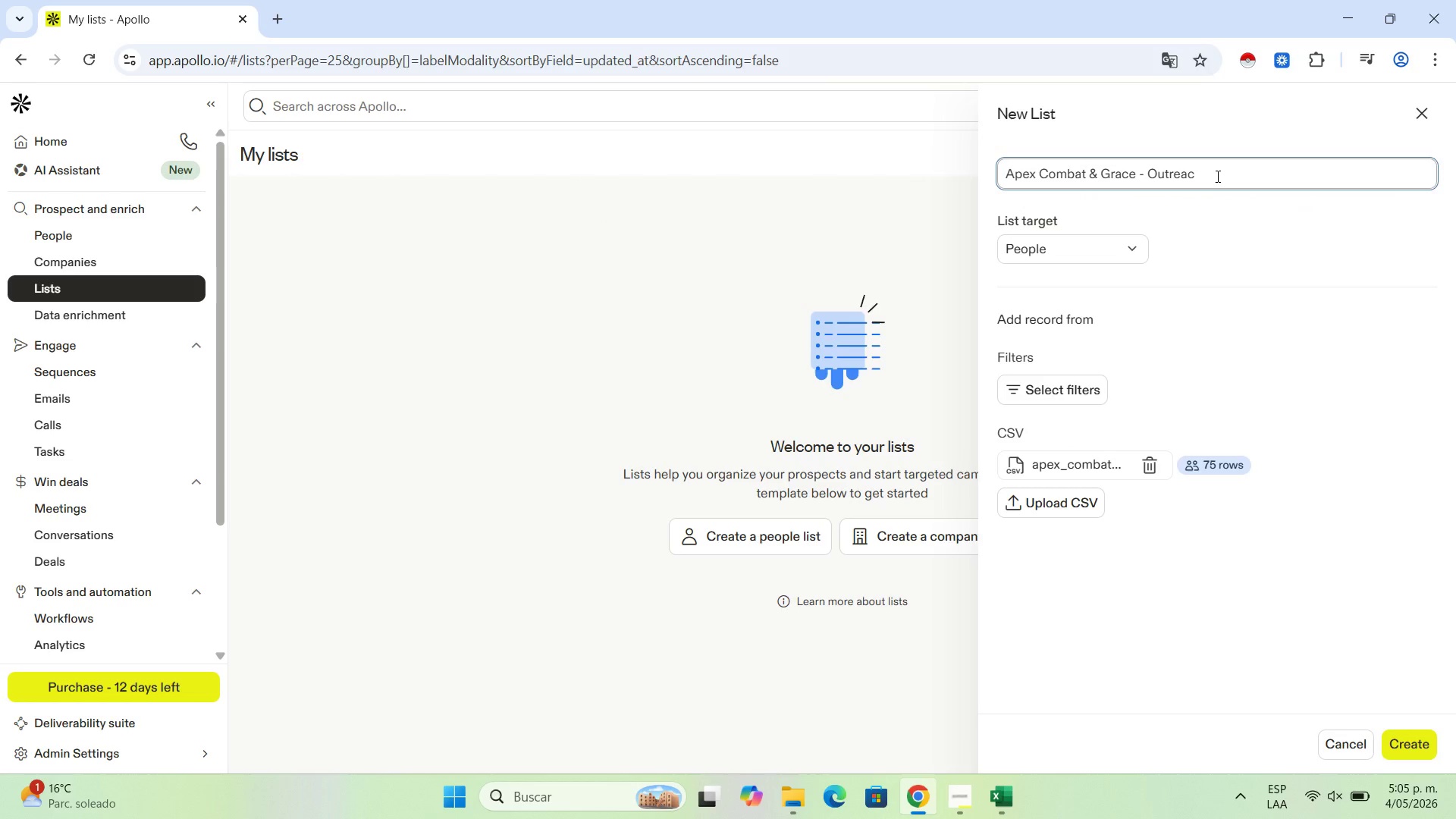 
hold_key(key=Backspace, duration=0.56)
 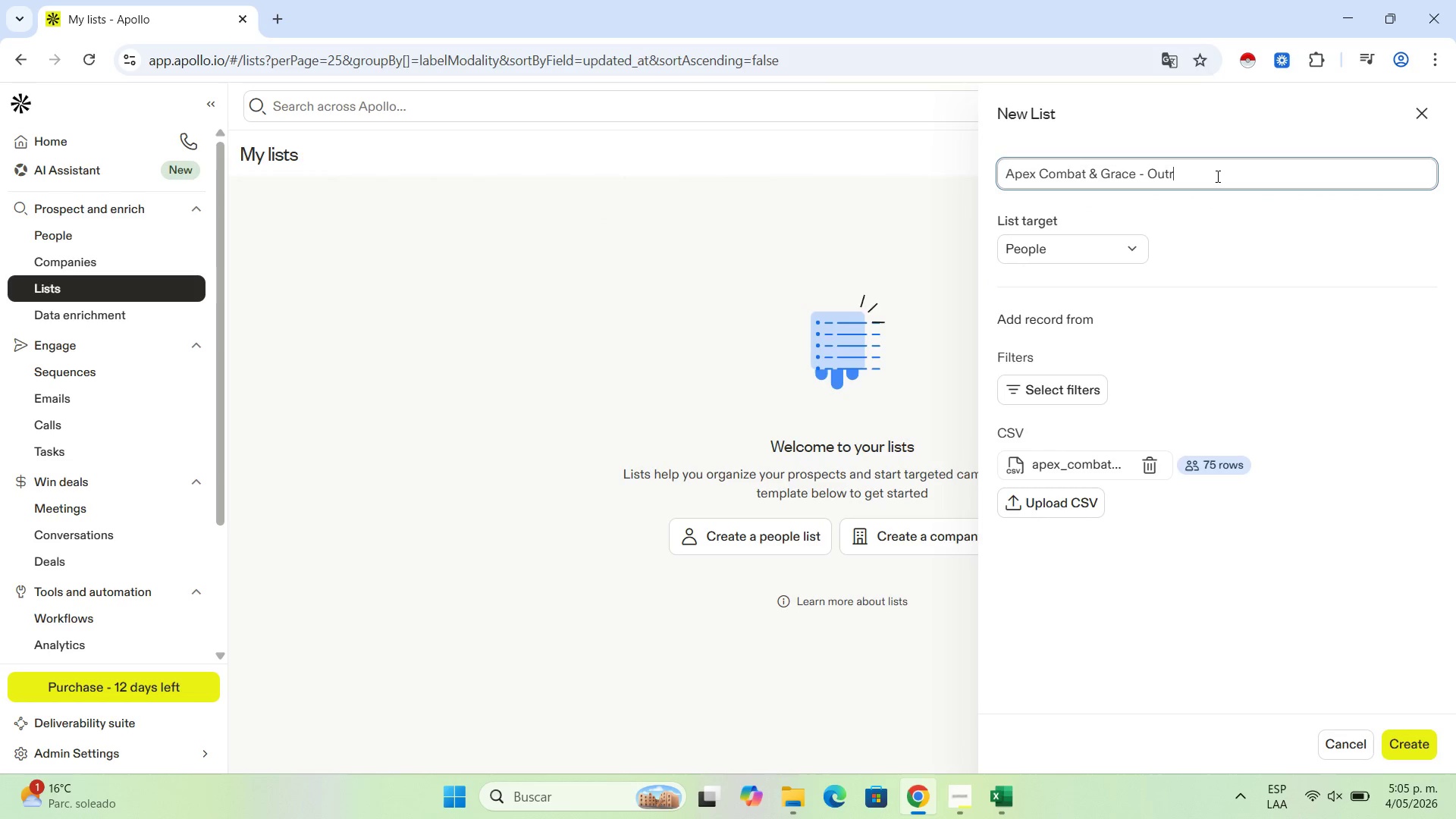 
key(Backspace)
 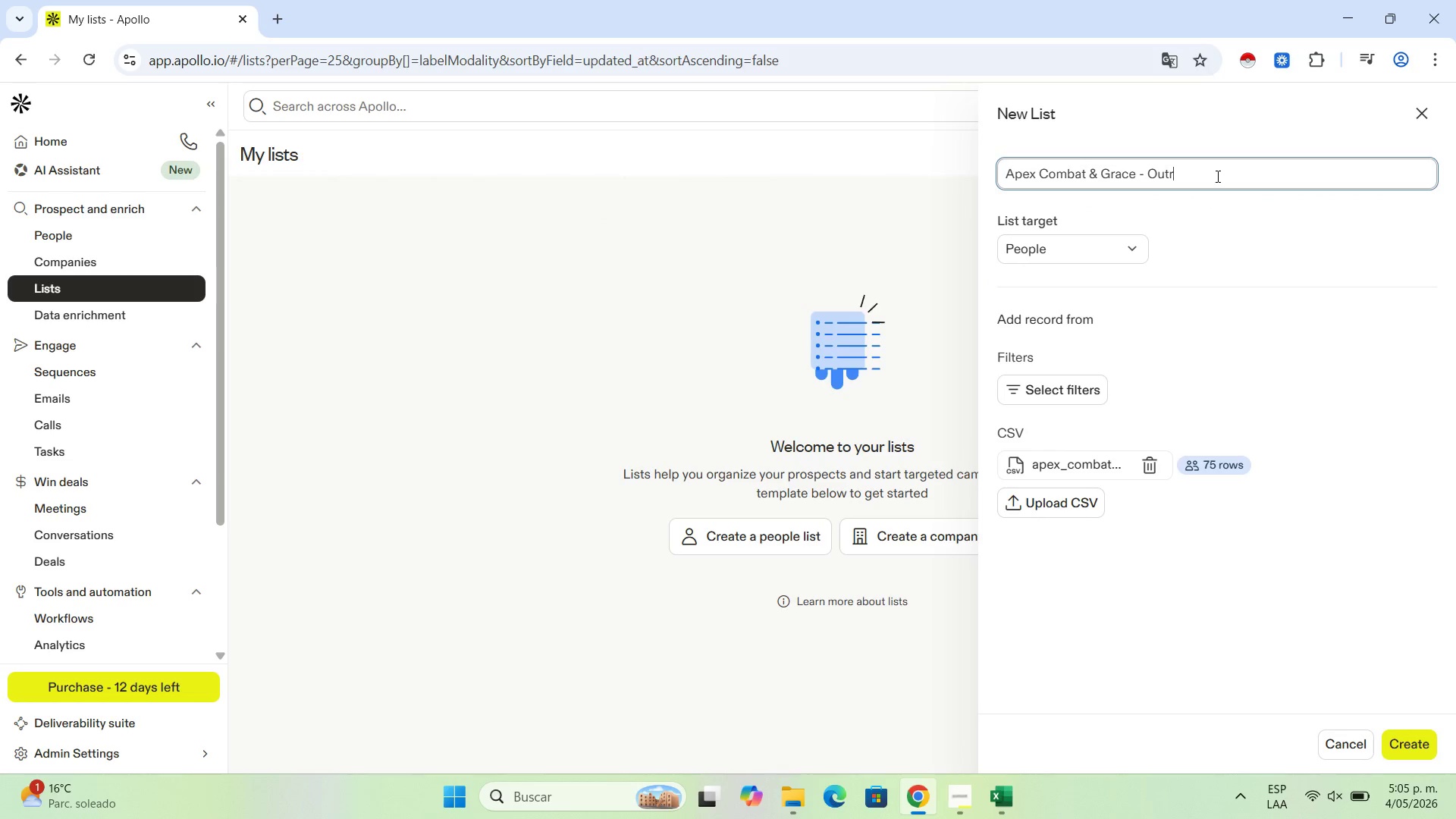 
key(Backspace)
 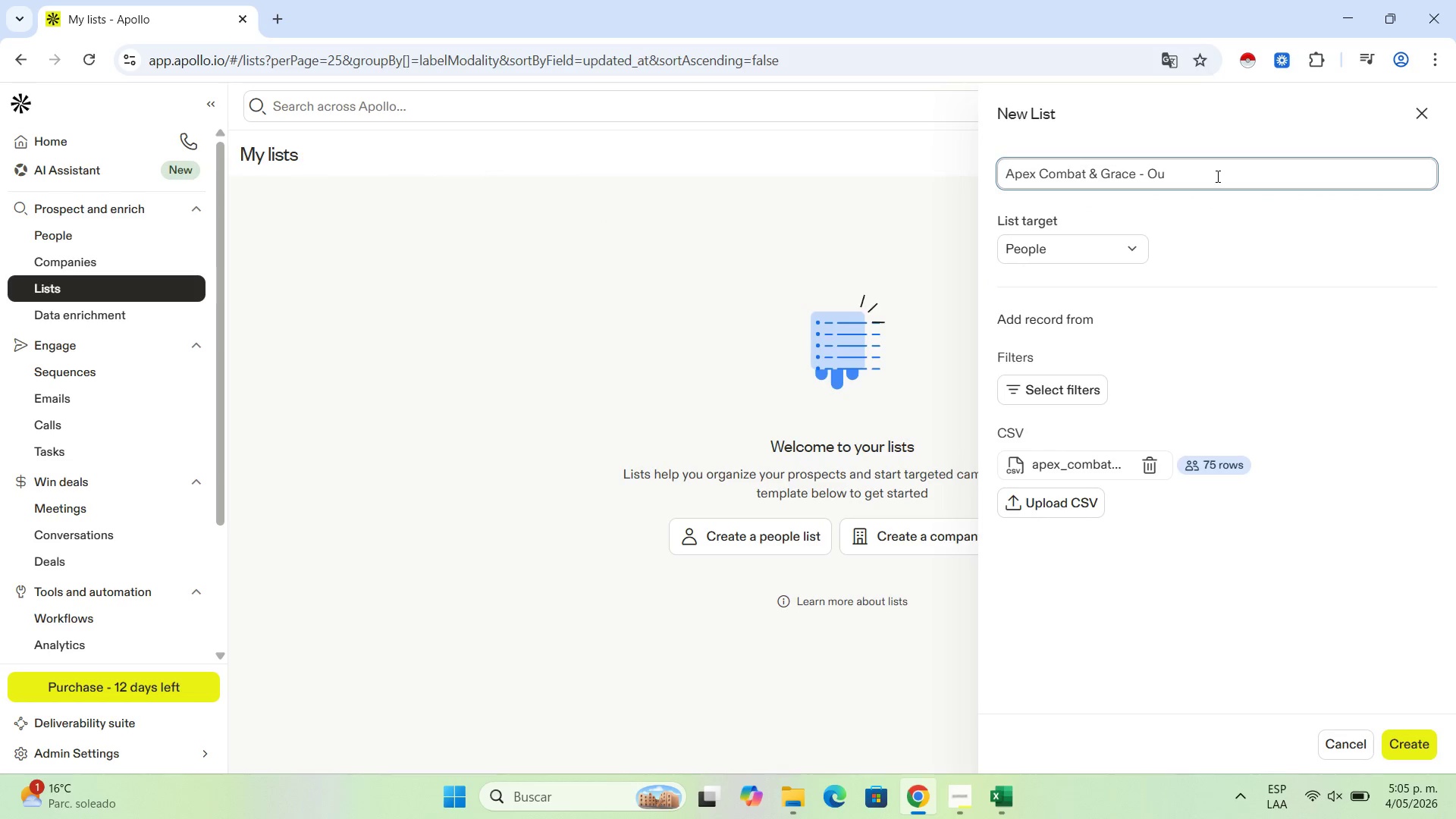 
key(Backspace)
 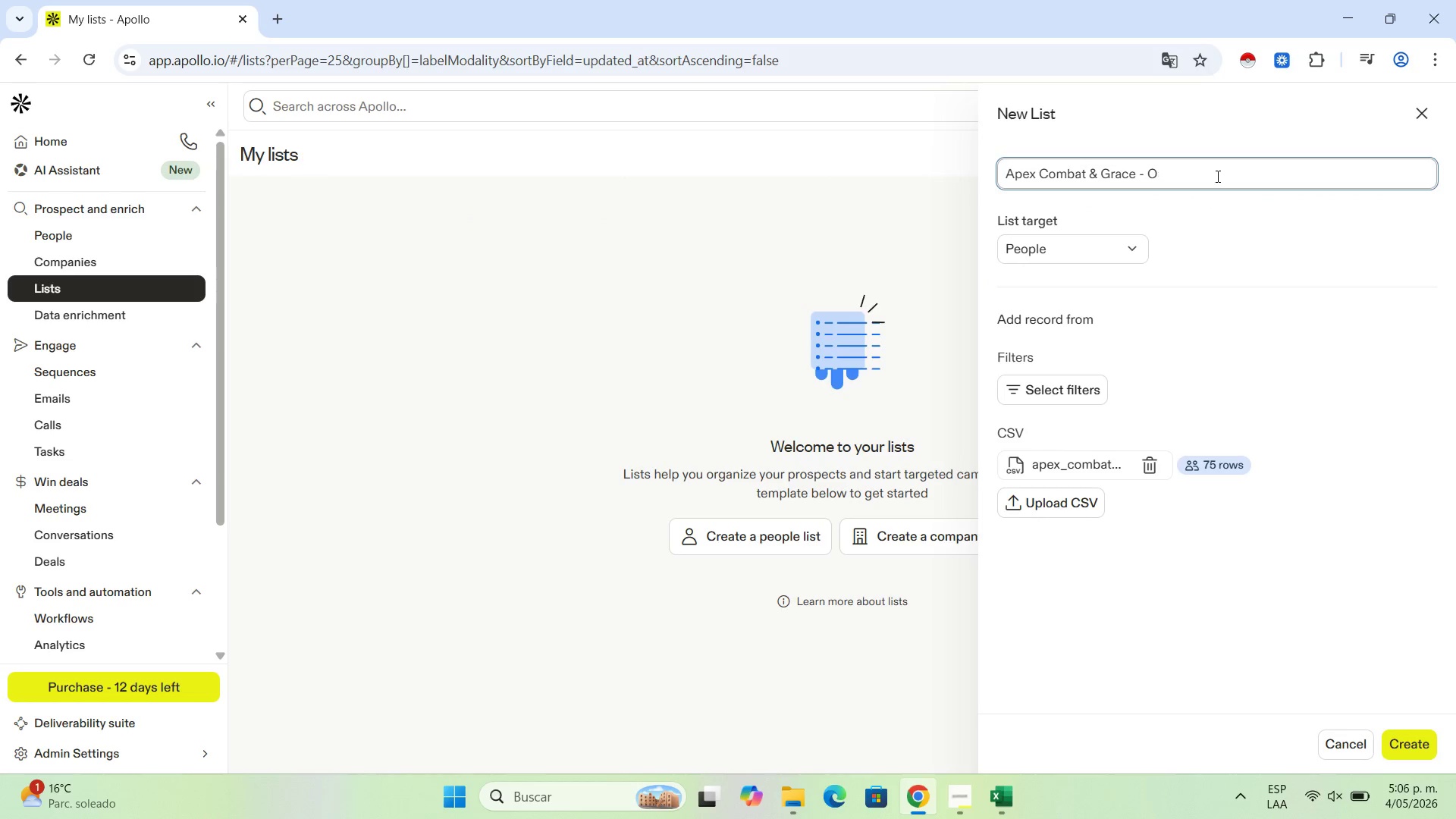 
key(Backspace)
 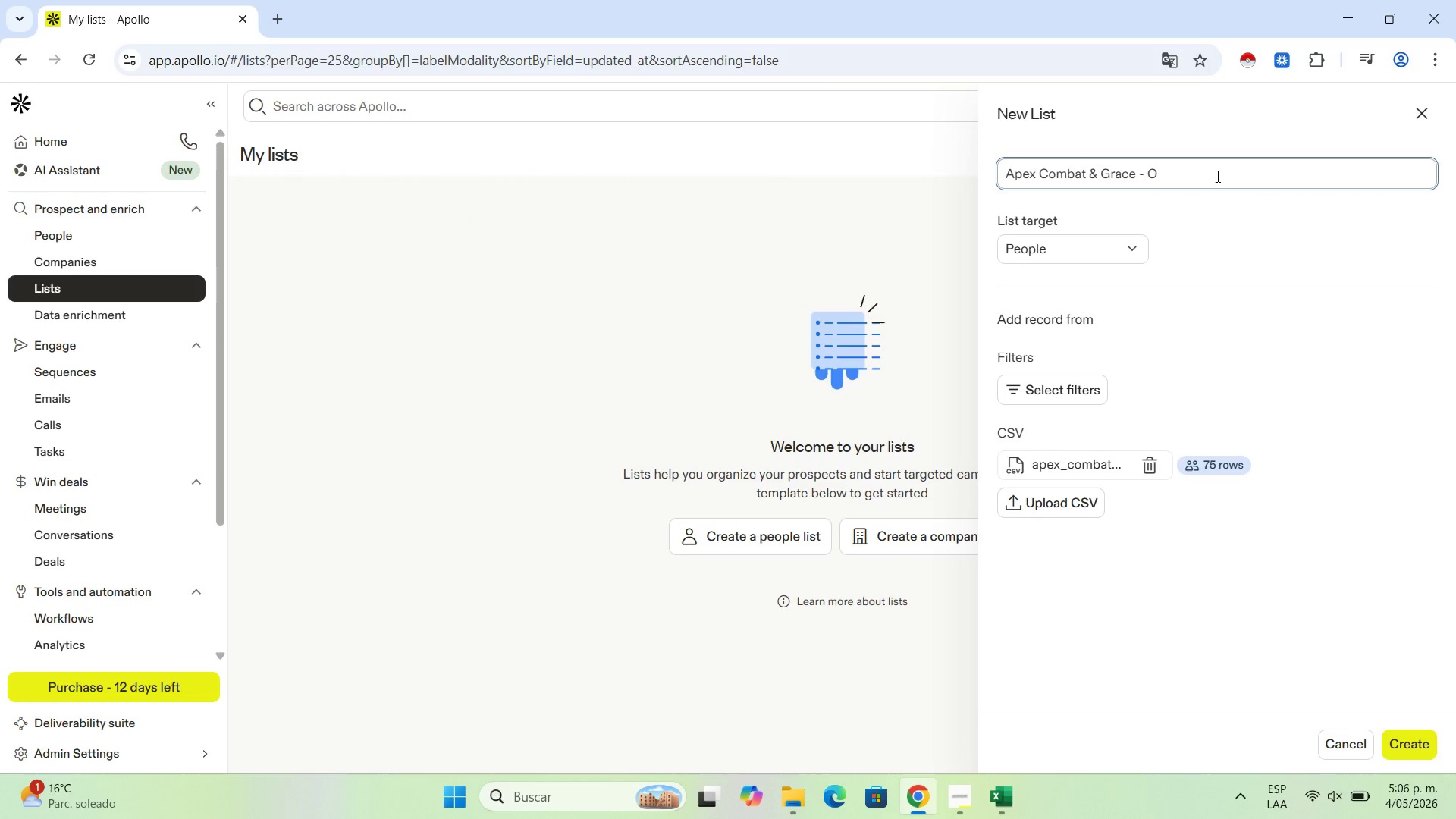 
key(Backspace)
 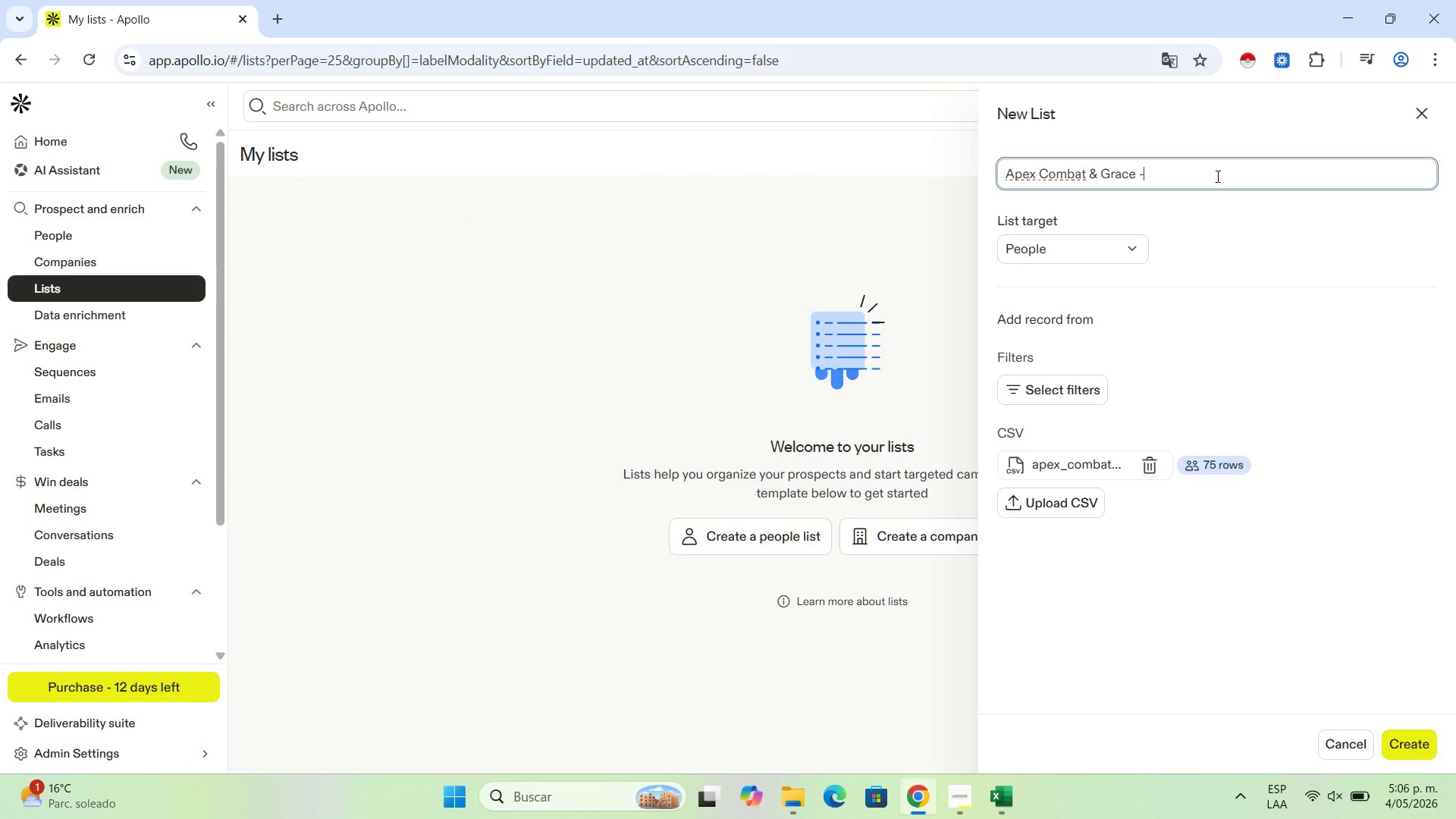 
key(Backspace)
 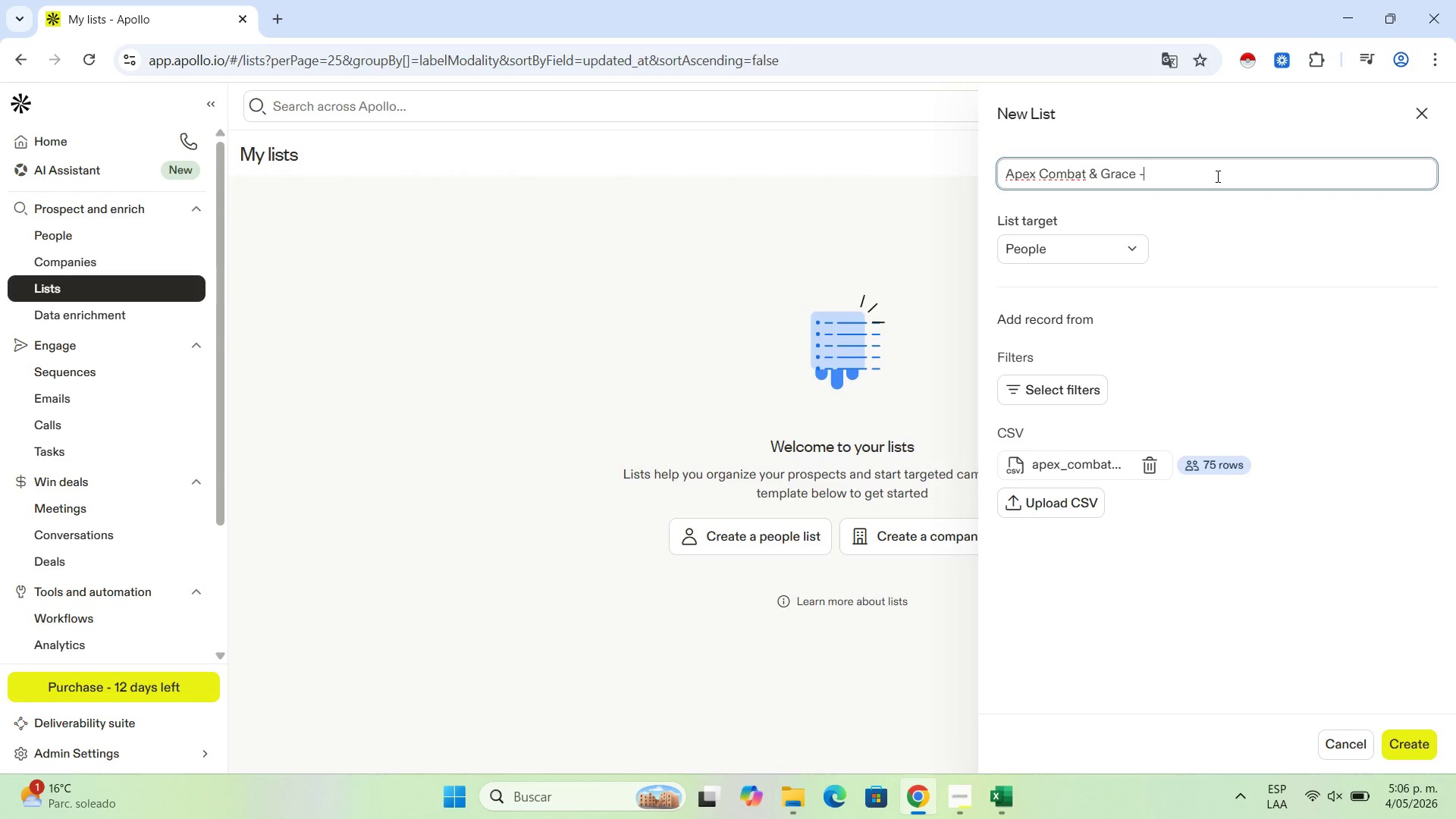 
key(Backspace)
 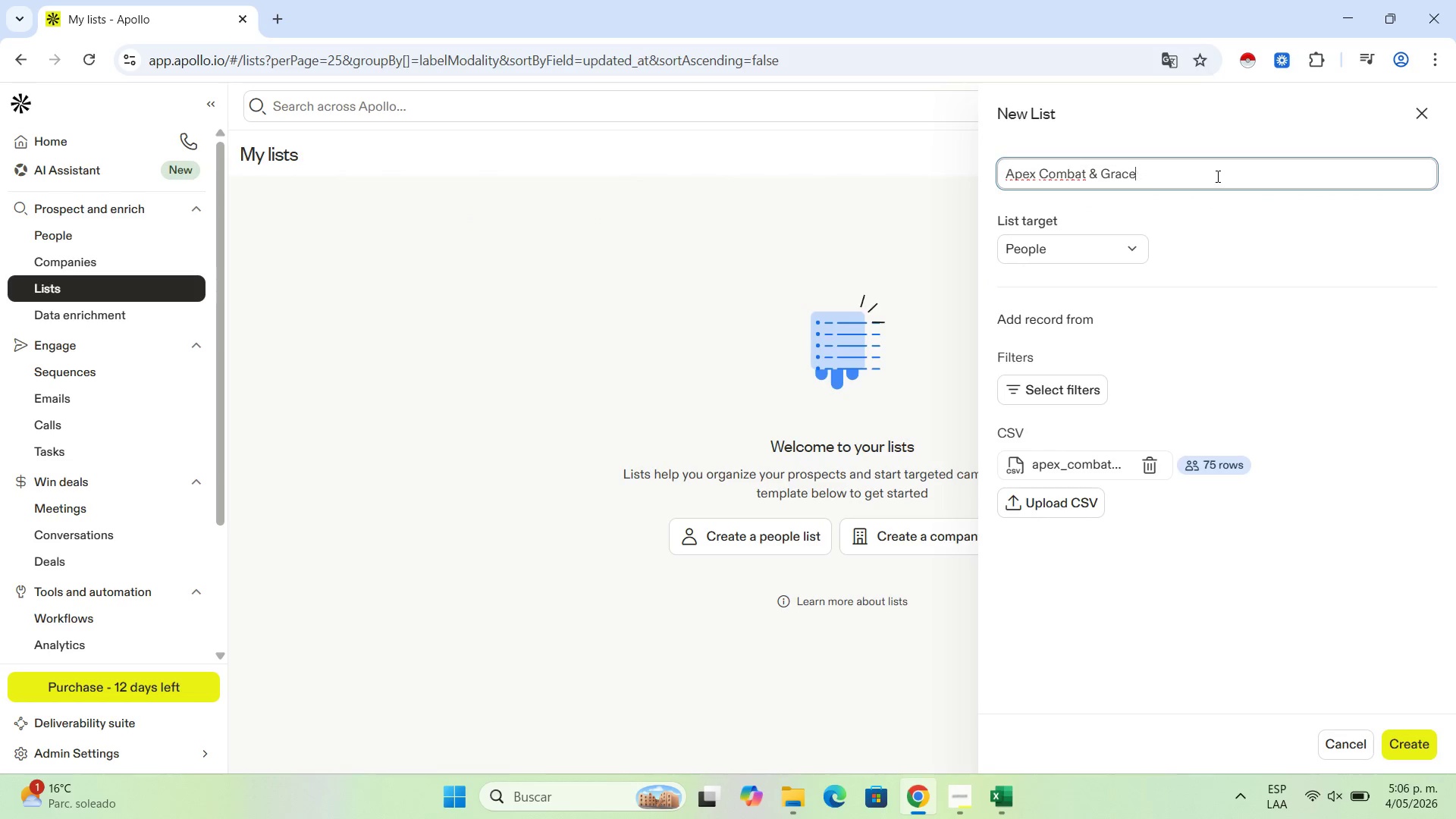 
key(Backspace)
 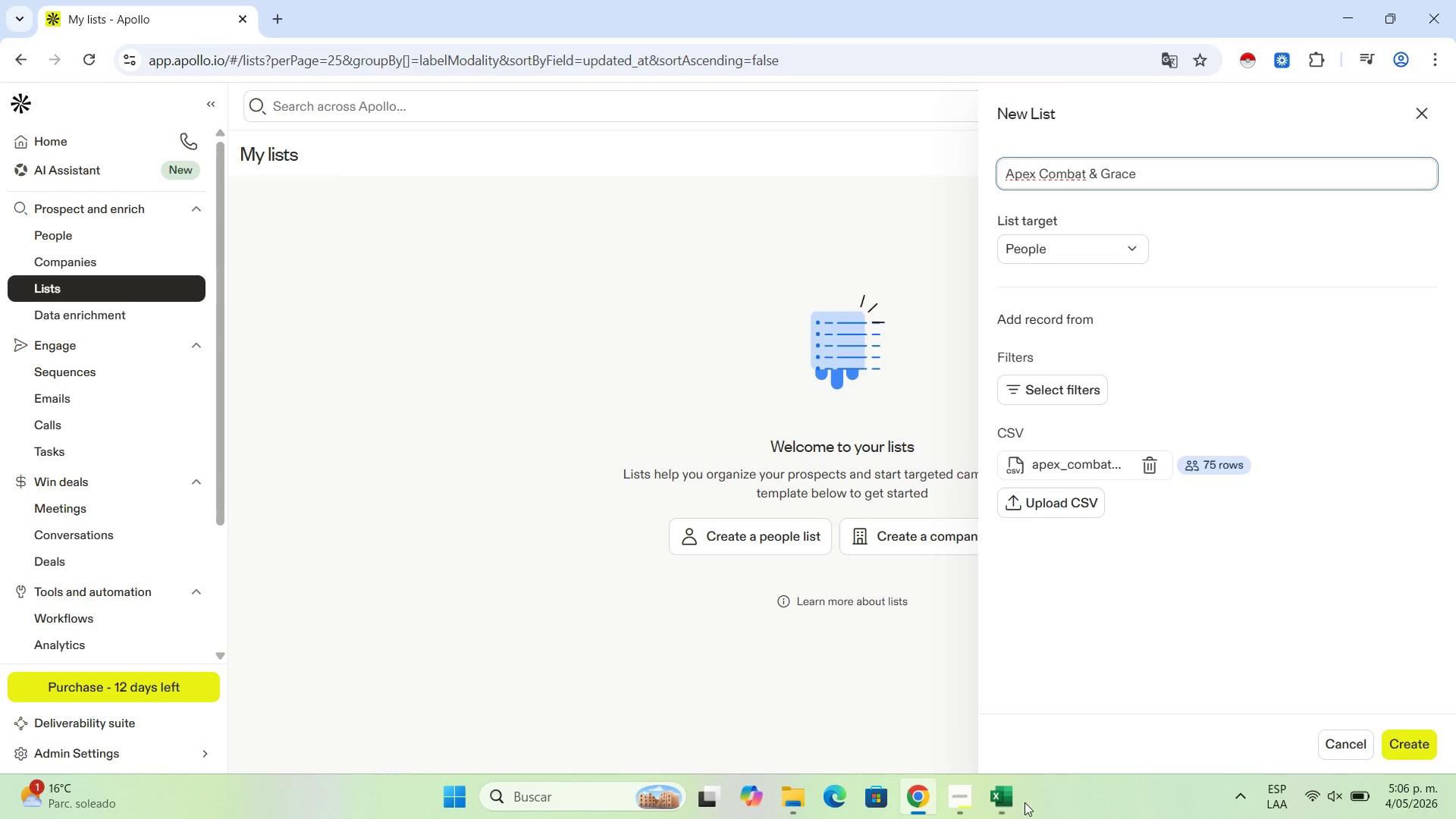 
left_click([1426, 747])
 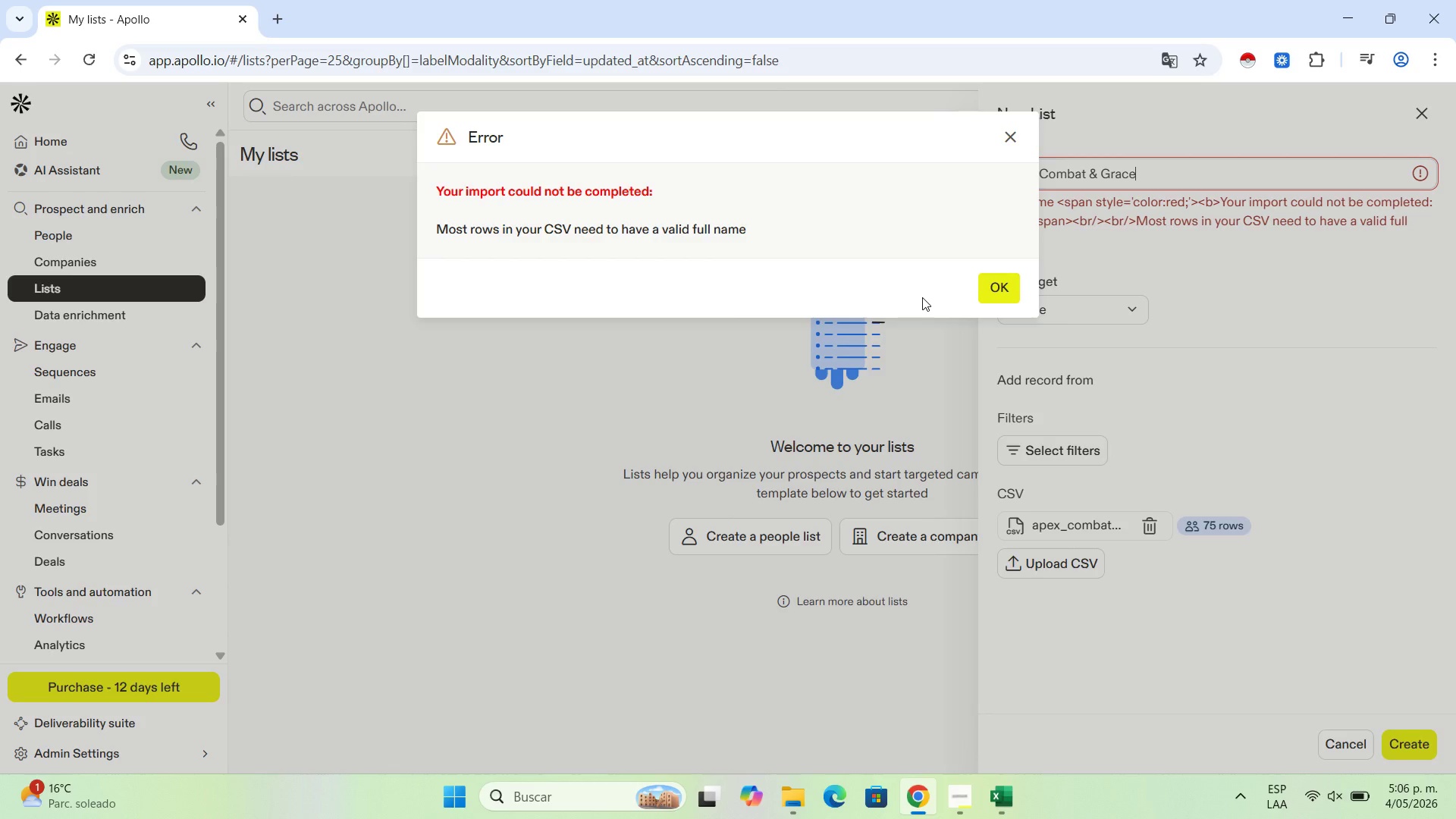 
wait(26.41)
 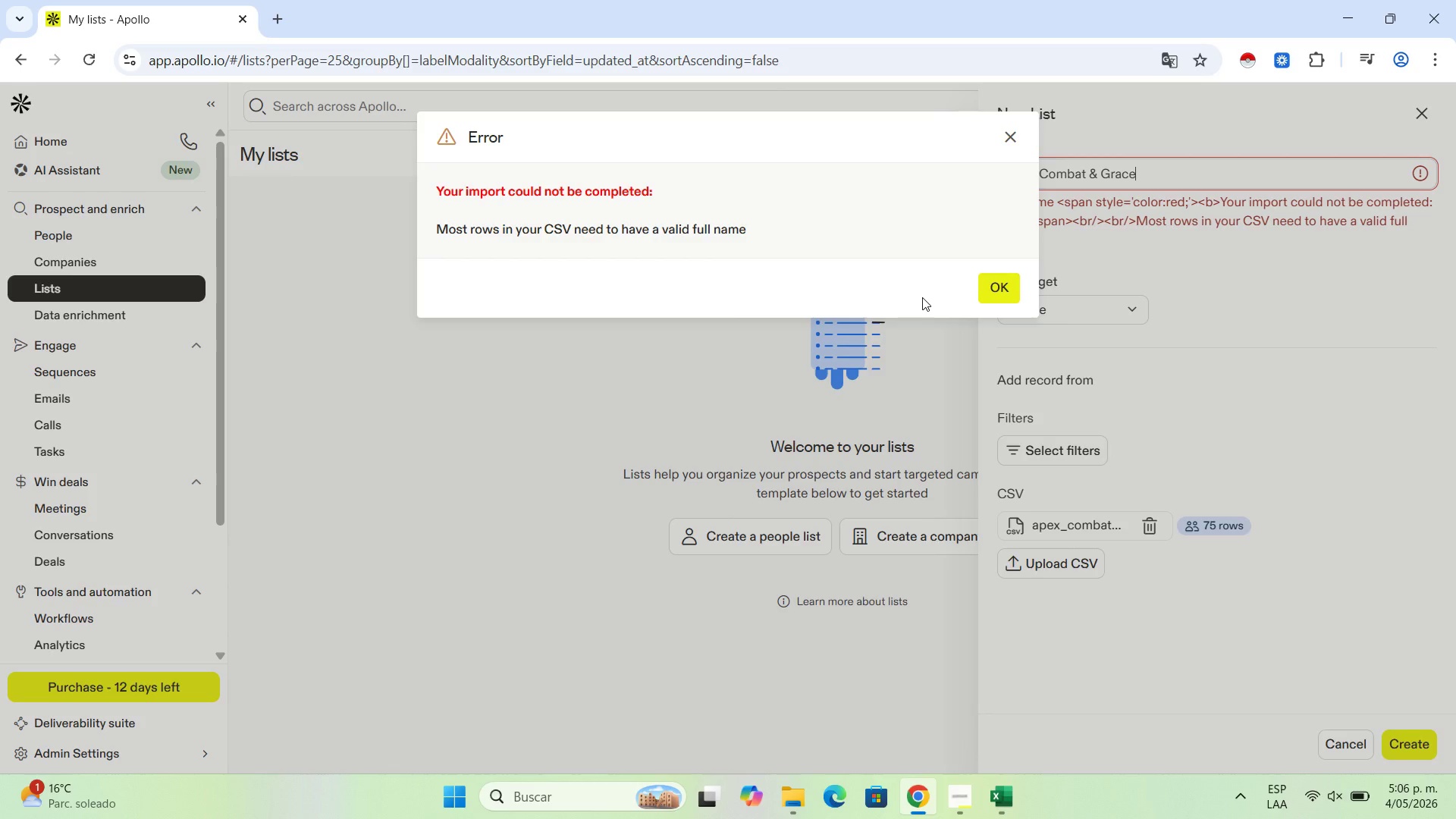 
left_click([989, 287])
 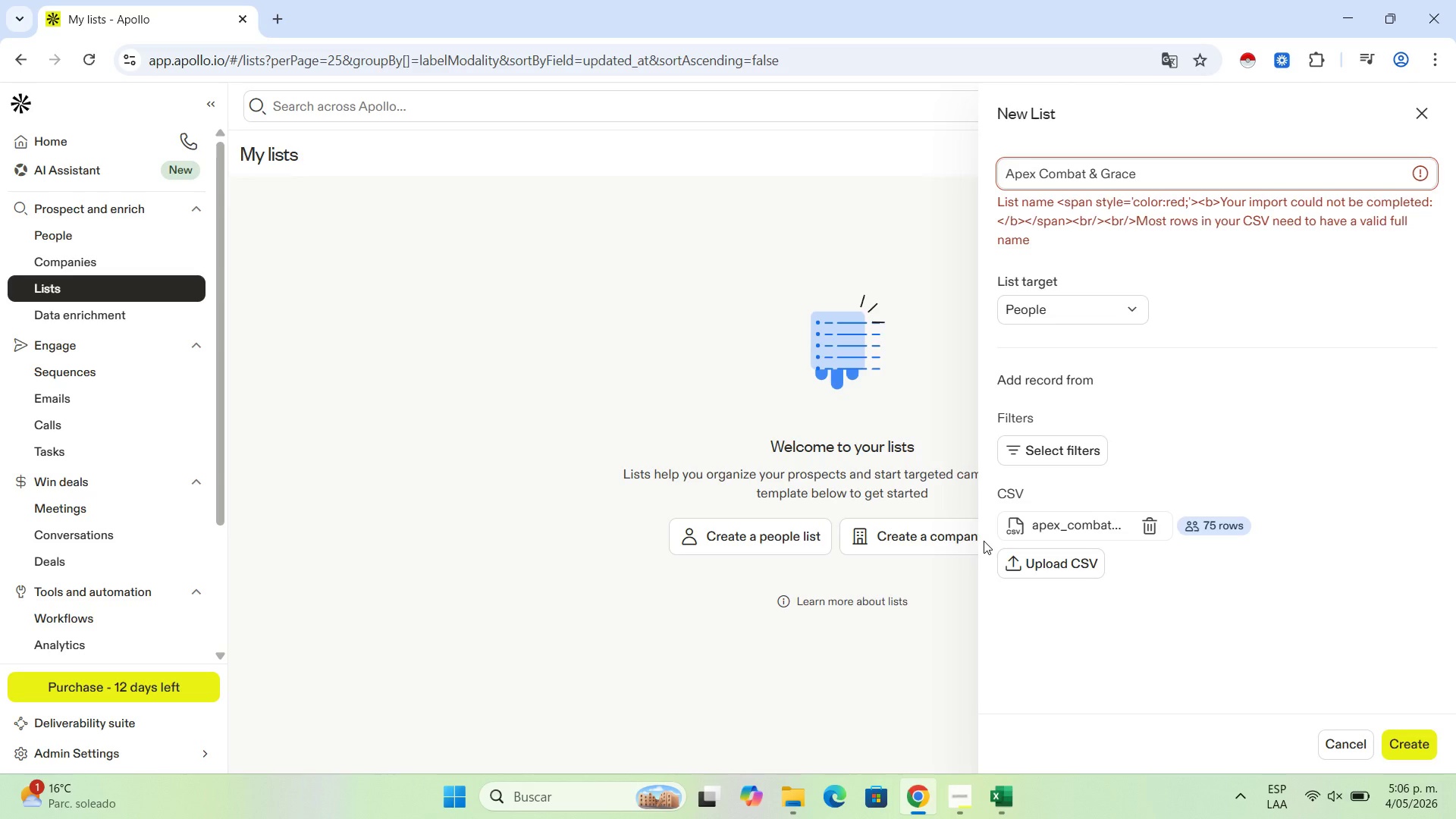 
wait(29.69)
 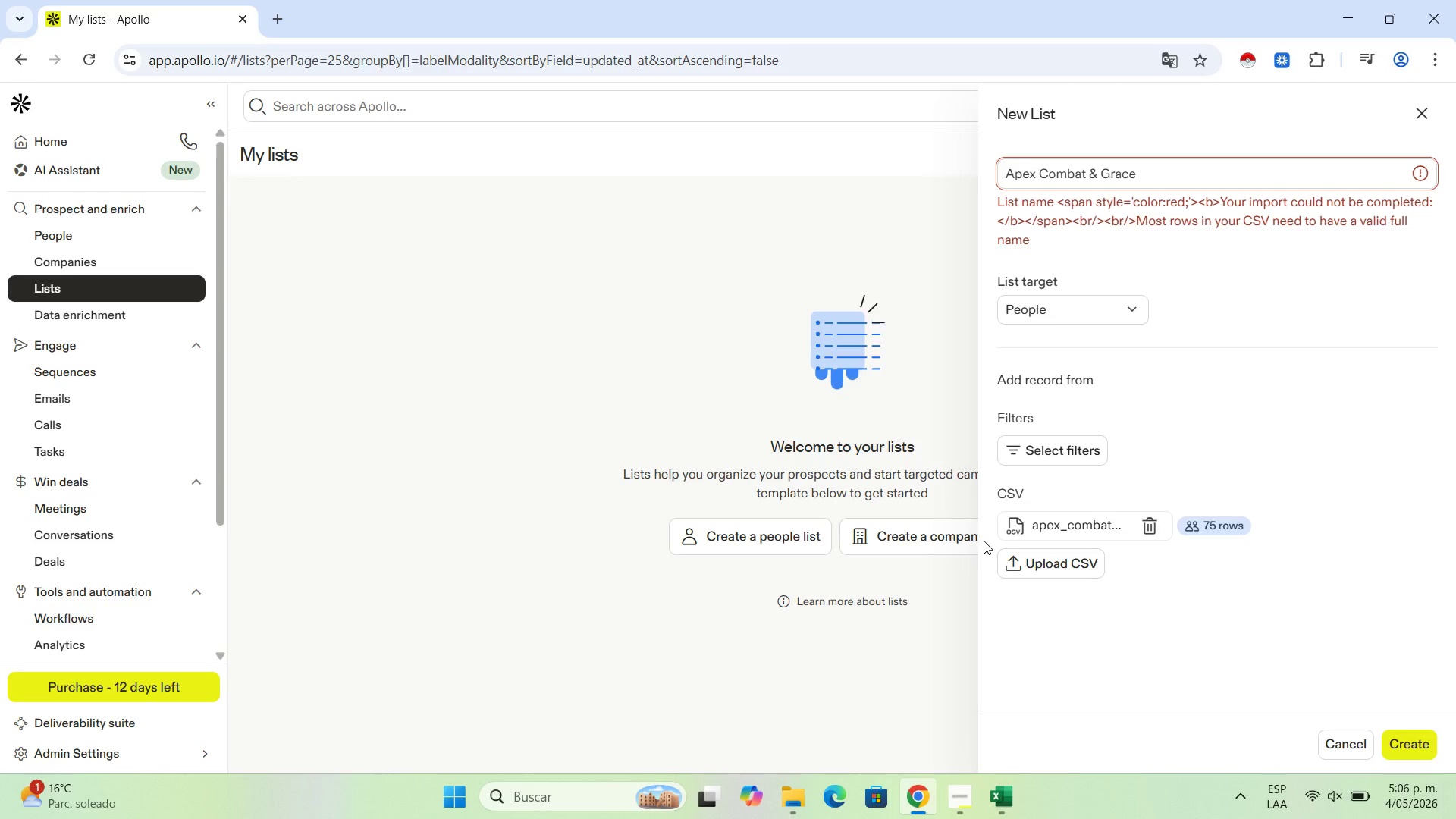 
left_click_drag(start_coordinate=[1192, 174], to_coordinate=[967, 176])
 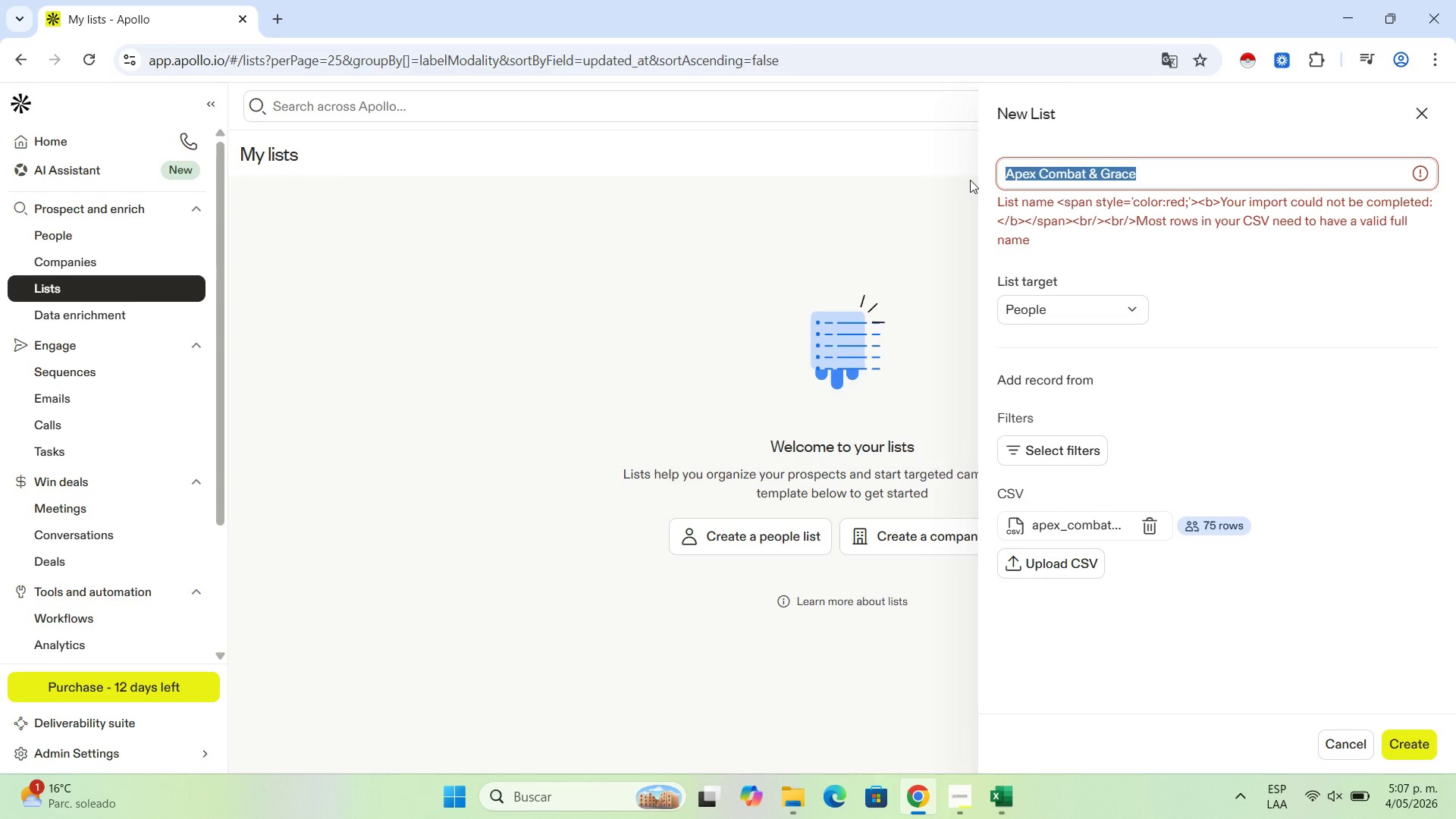 
key(Backspace)
key(Backspace)
key(Backspace)
key(Backspace)
type(Apex)
 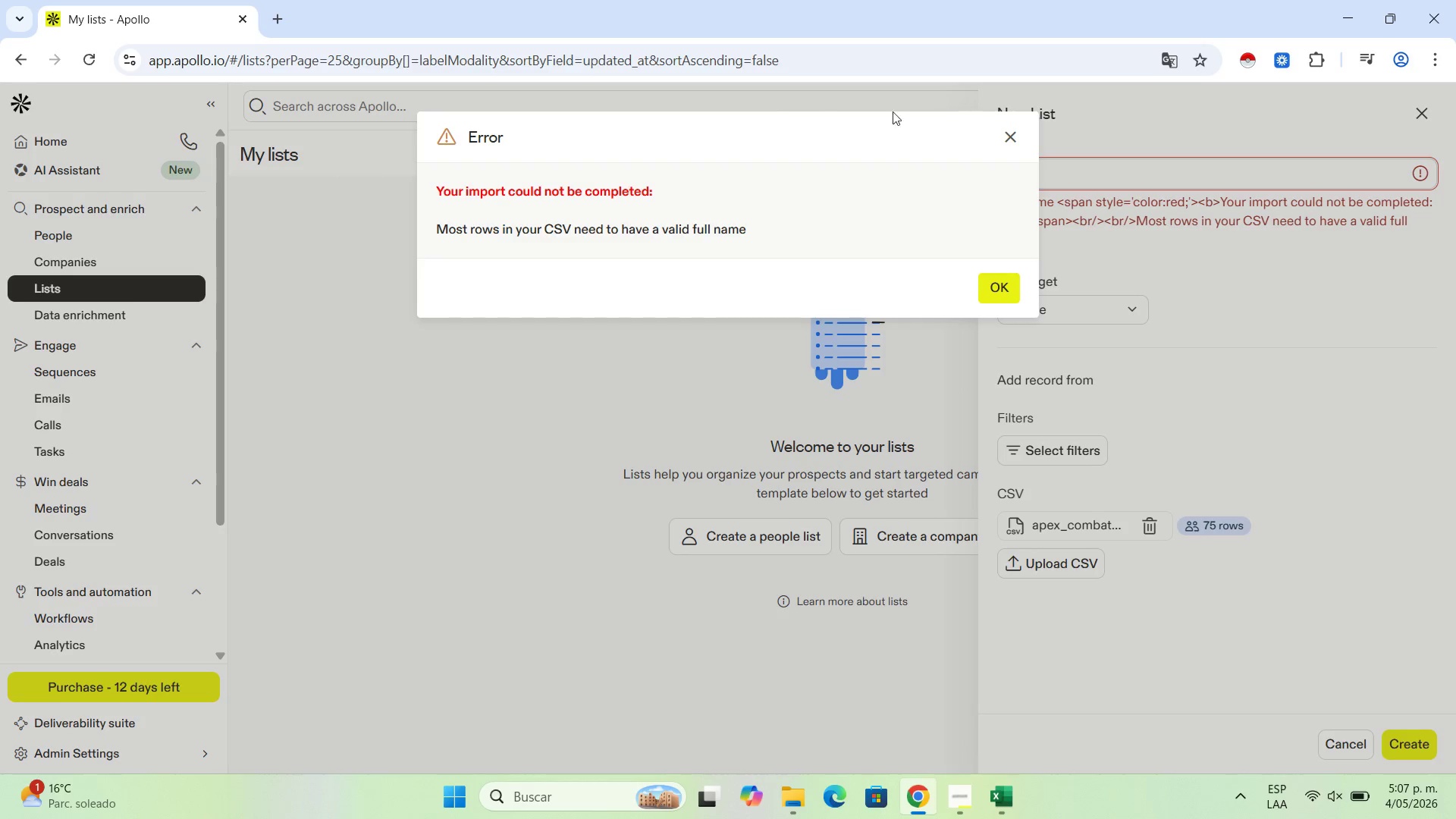 
left_click([993, 286])
 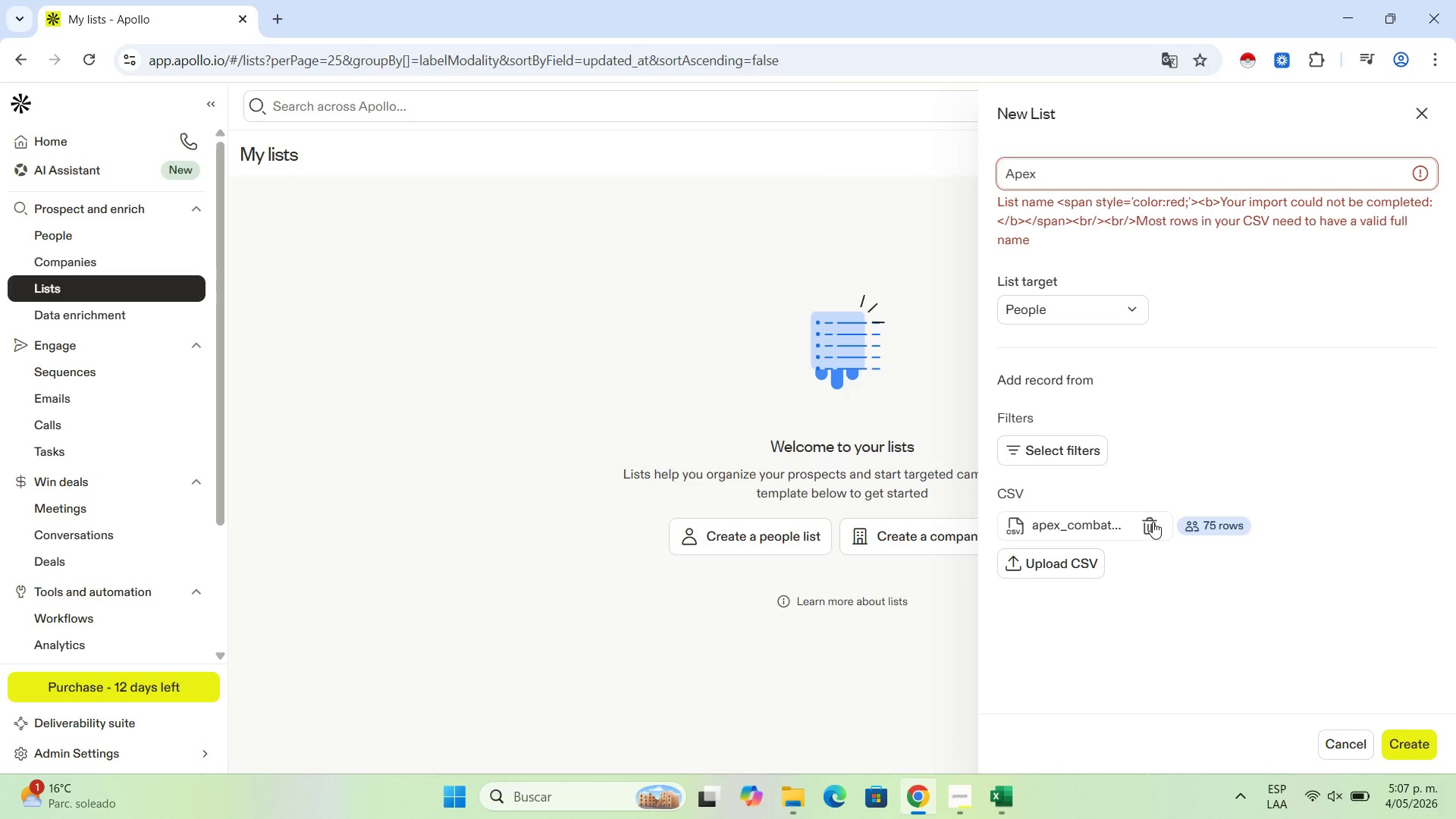 
left_click([1153, 522])
 